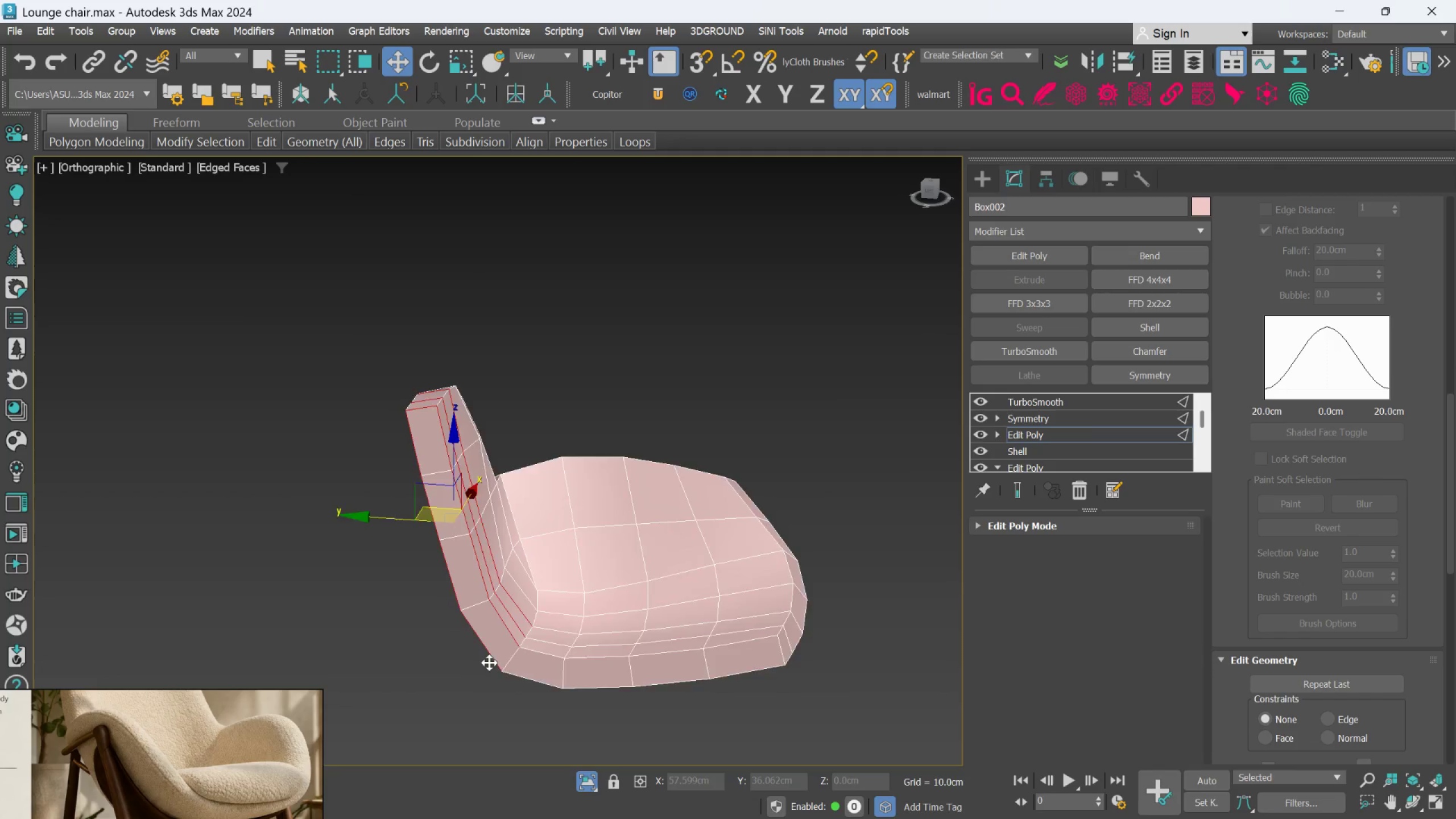 
scroll: coordinate [546, 668], scroll_direction: down, amount: 3.0
 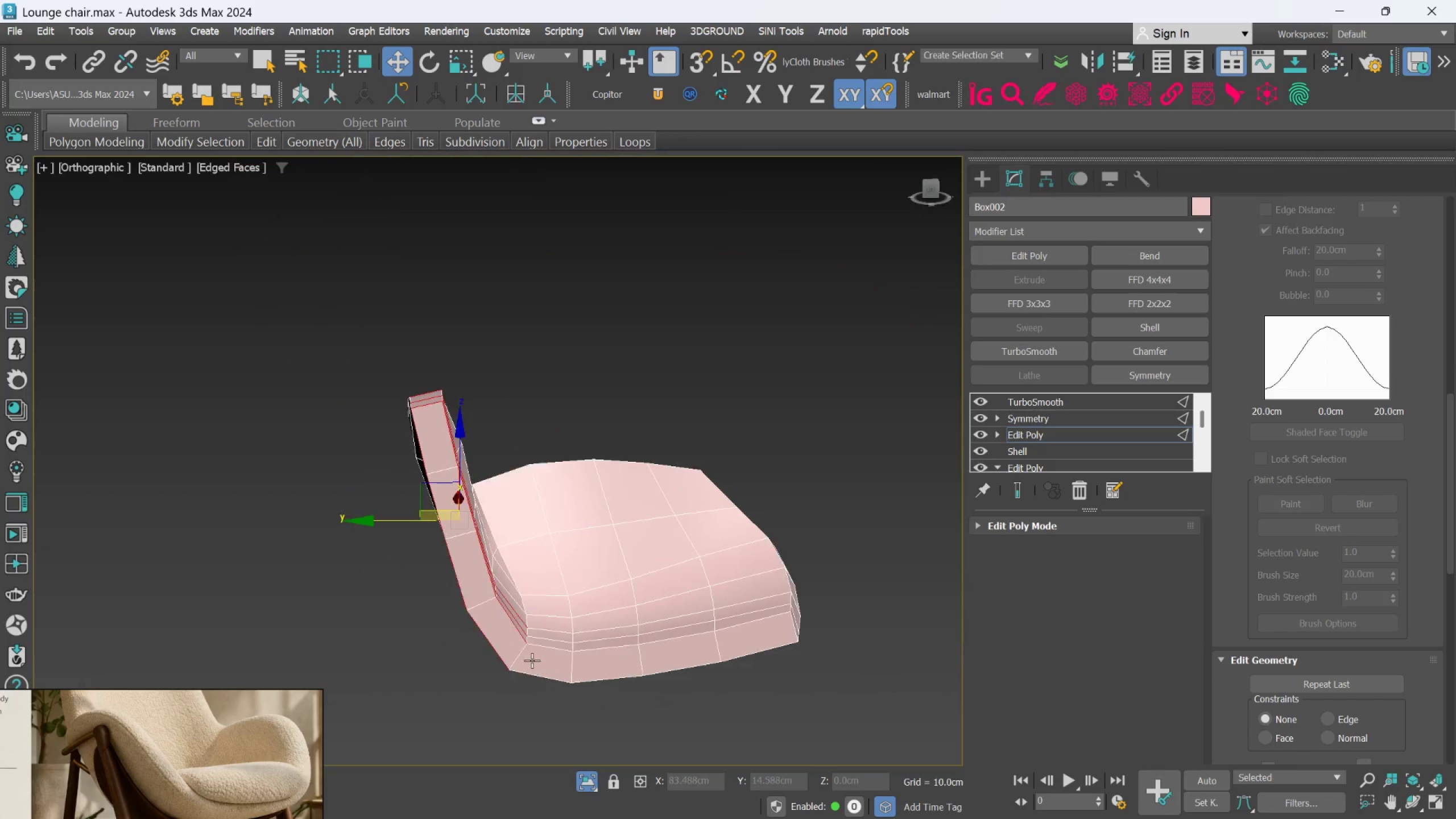 
hold_key(key=AltLeft, duration=1.05)
 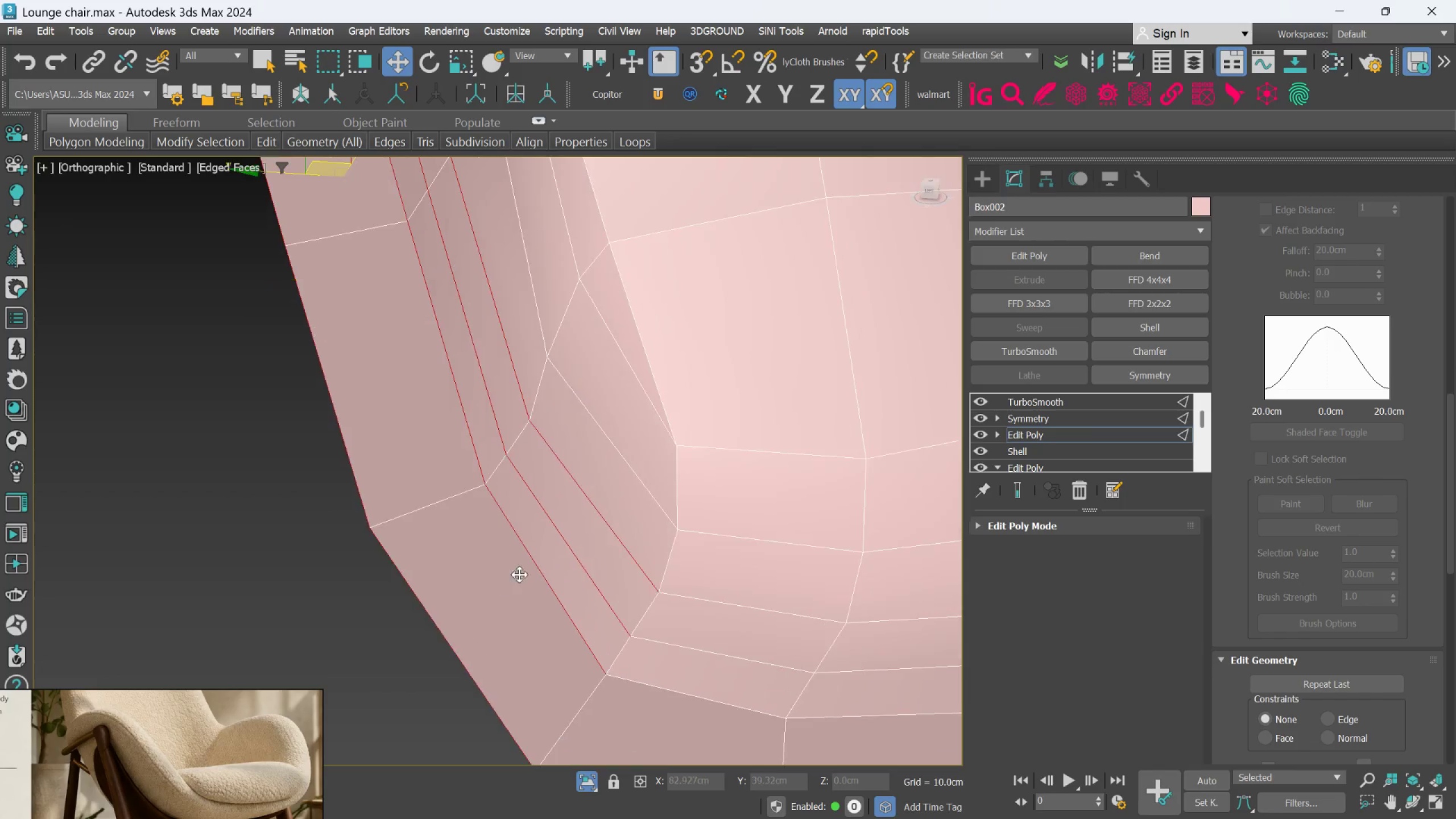 
scroll: coordinate [489, 663], scroll_direction: up, amount: 2.0
 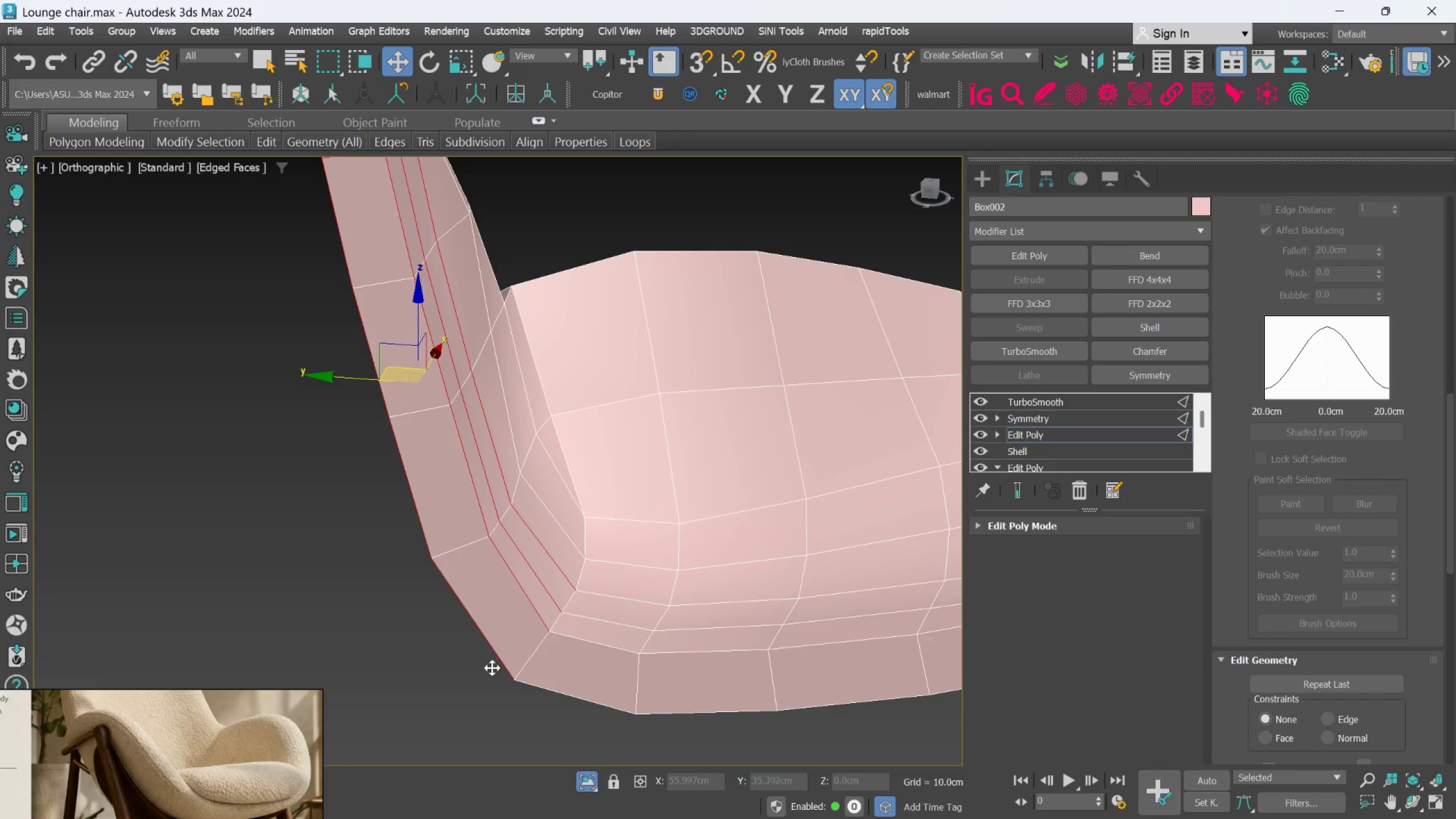 
left_click_drag(start_coordinate=[462, 685], to_coordinate=[576, 537])
 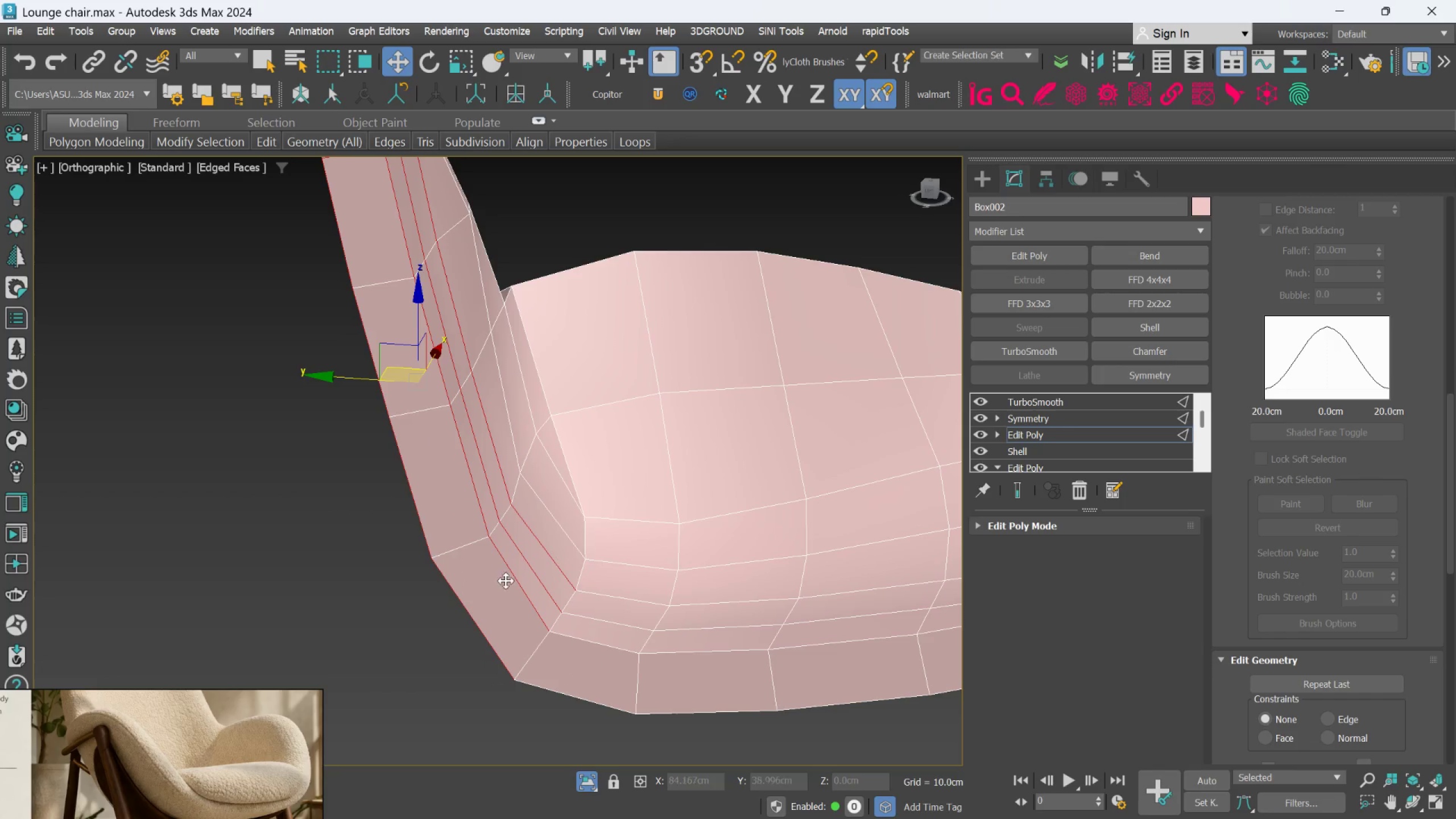 
hold_key(key=AltLeft, duration=1.53)
 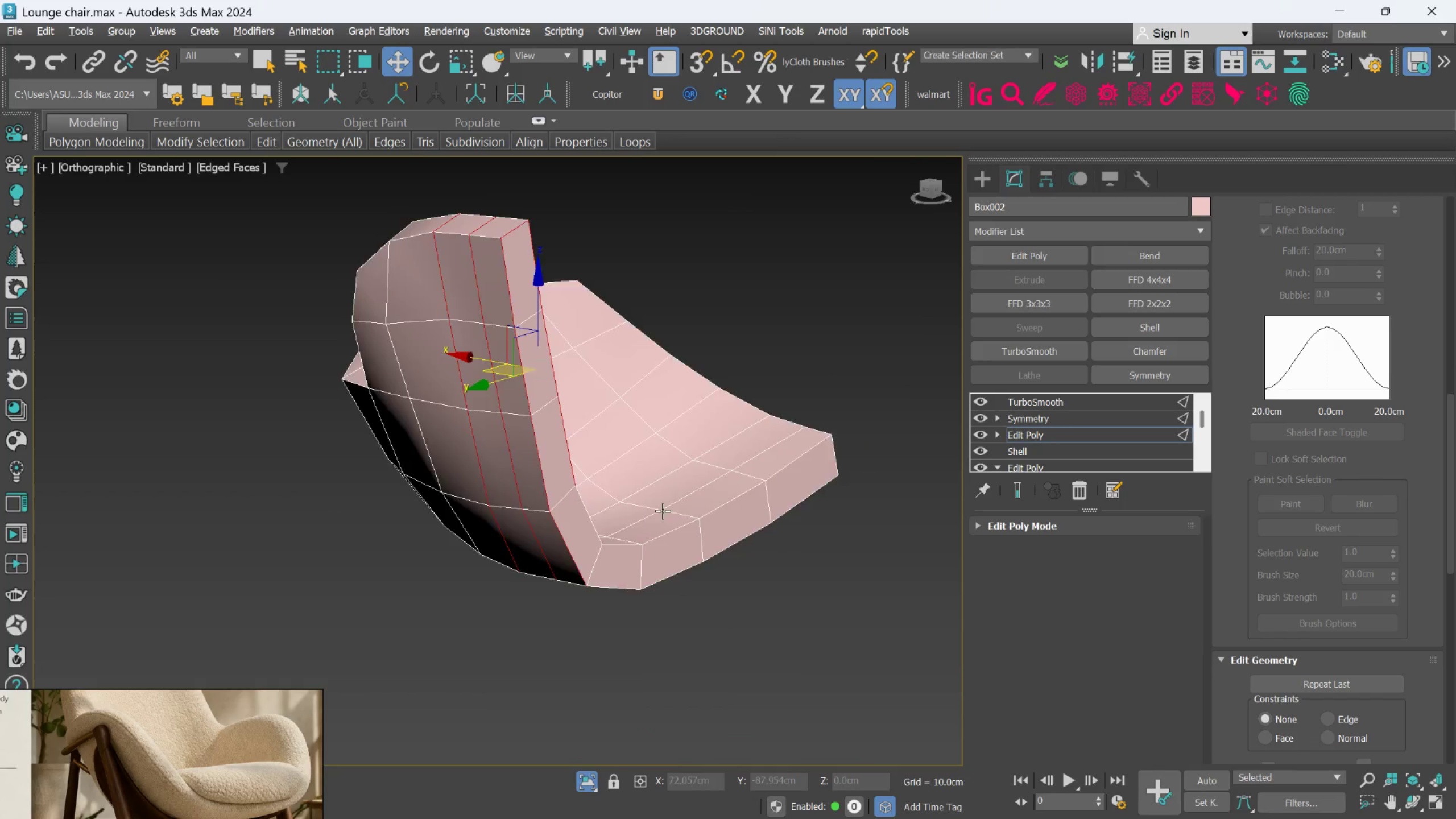 
scroll: coordinate [494, 587], scroll_direction: up, amount: 2.0
 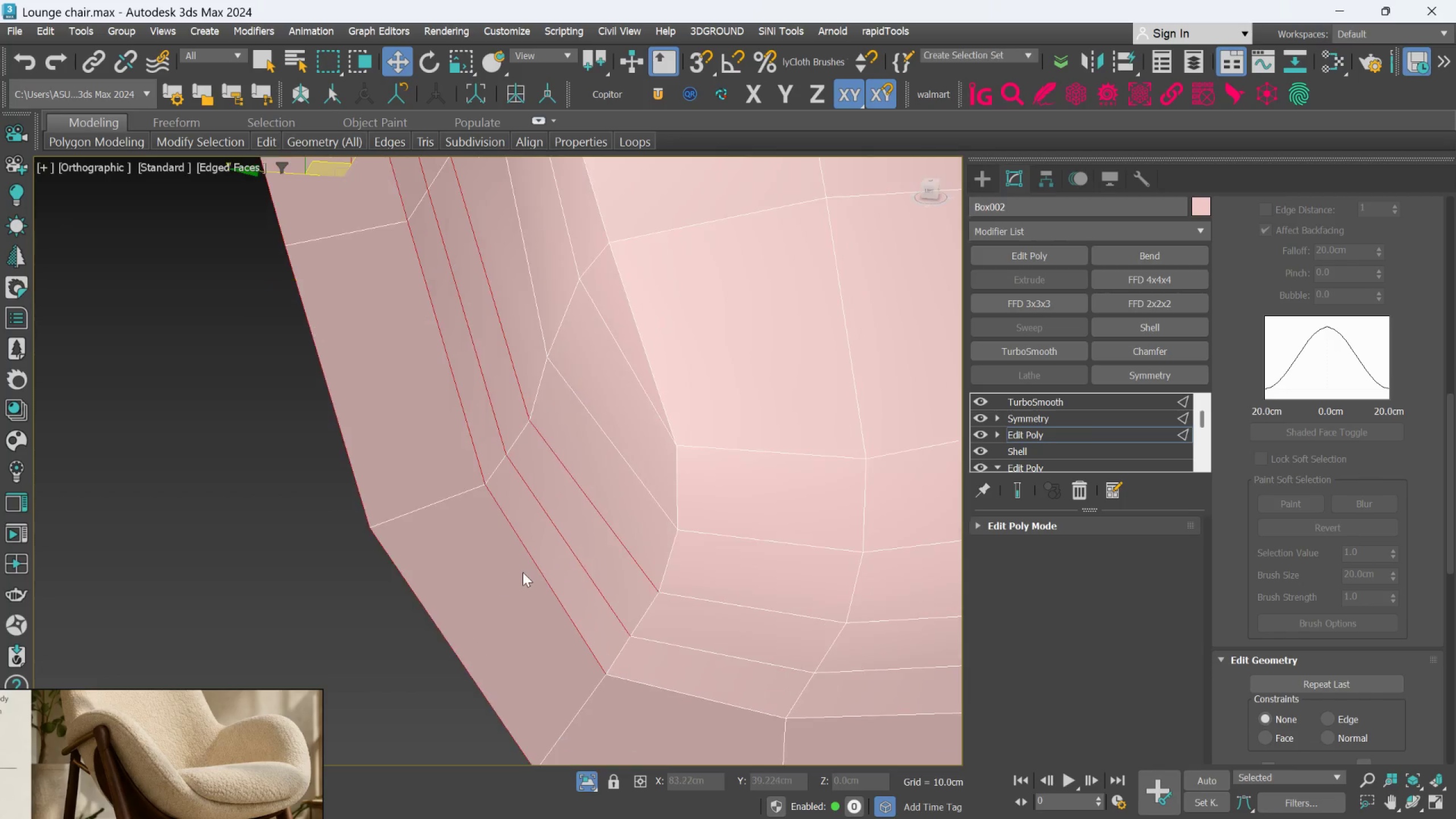 
left_click([528, 564])
 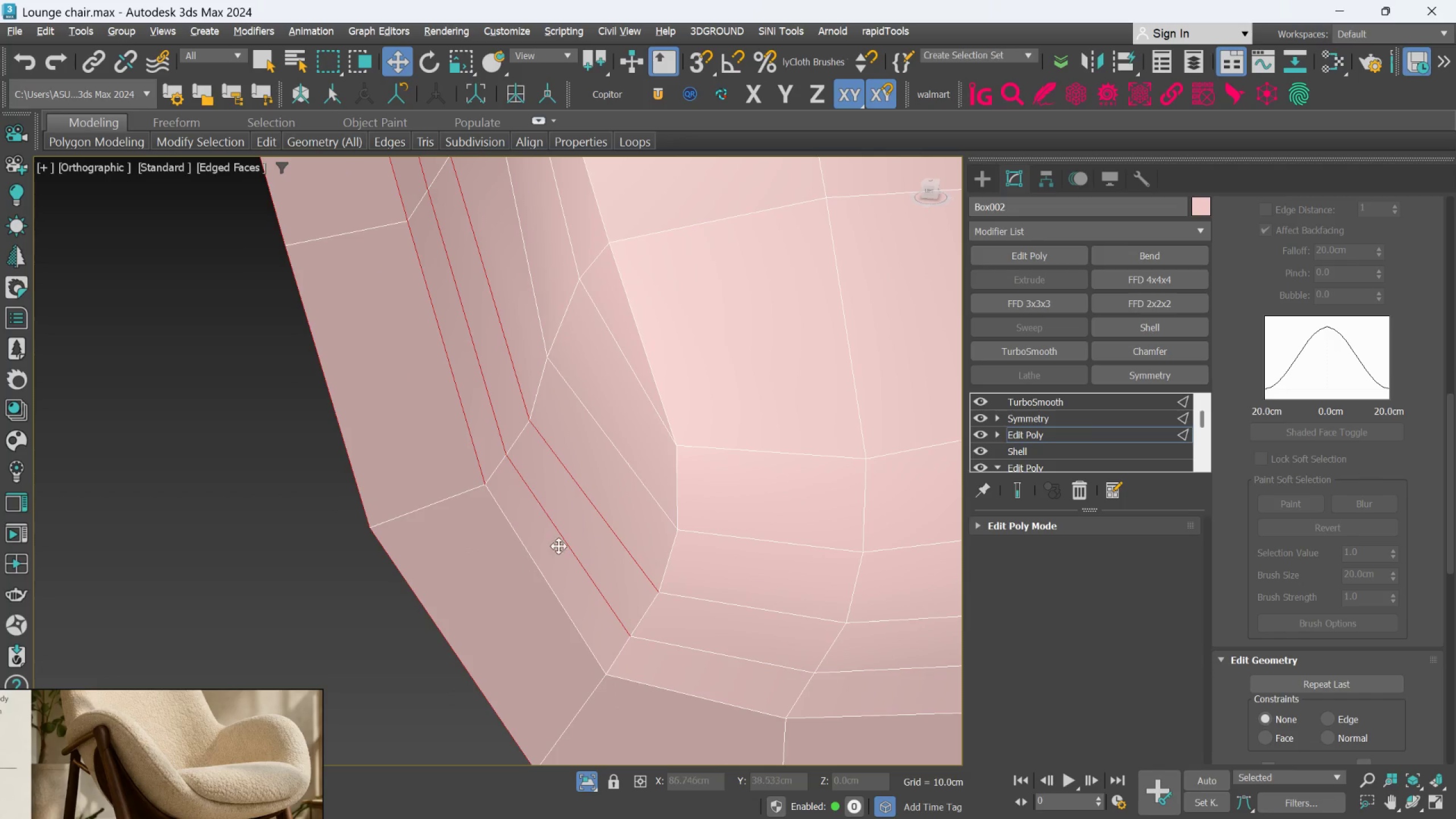 
double_click([569, 537])
 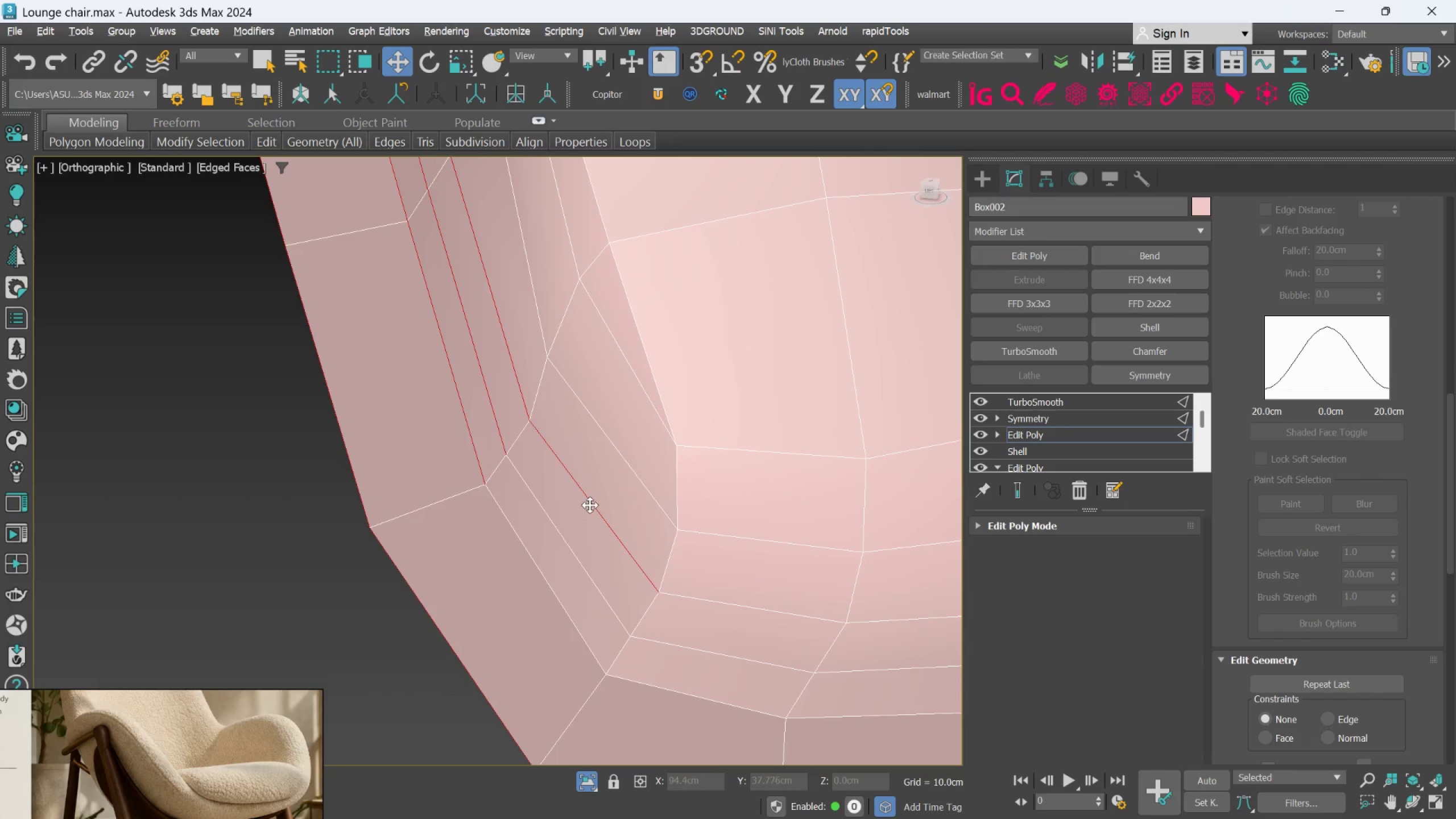 
triple_click([590, 505])
 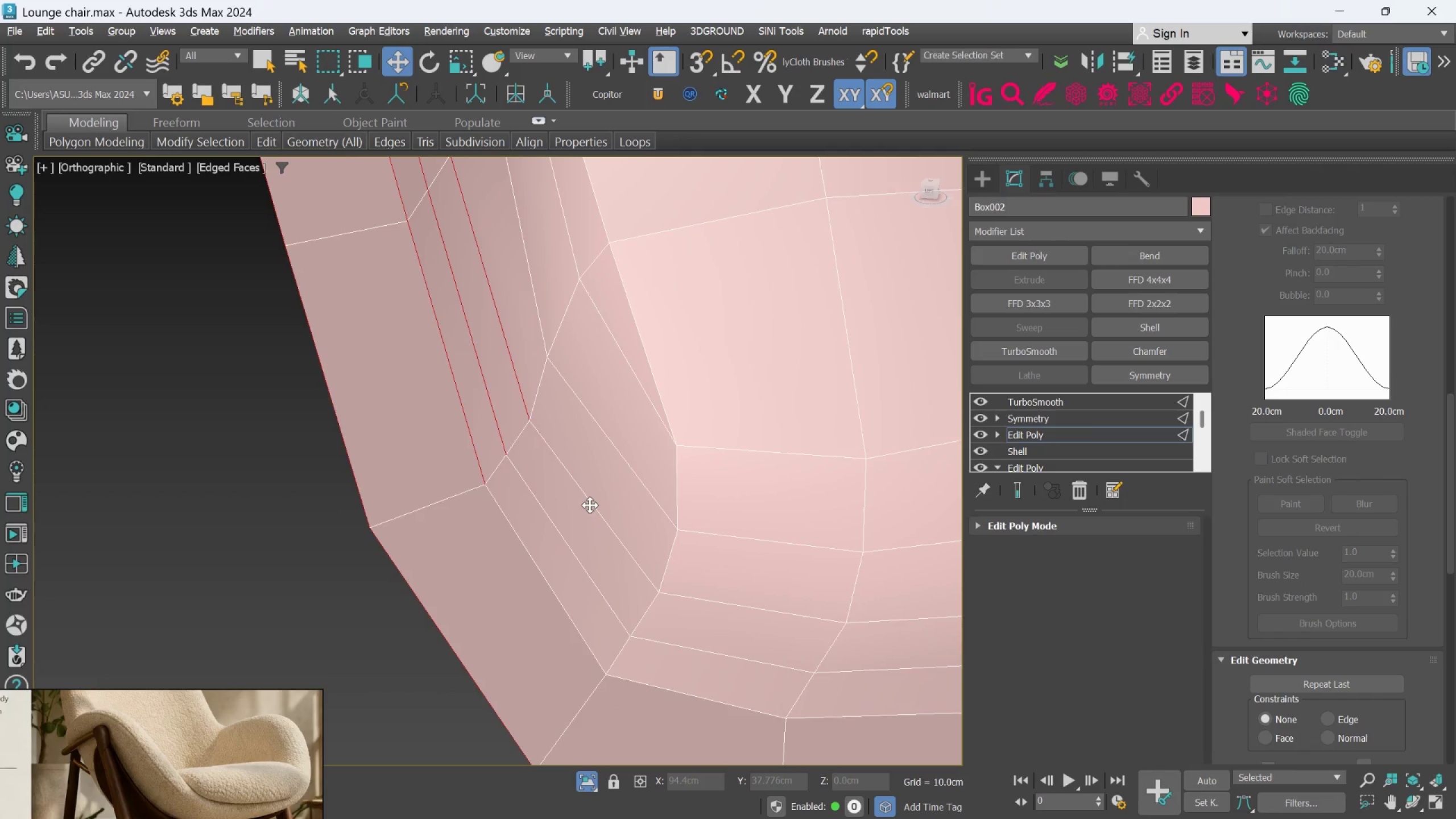 
hold_key(key=AltLeft, duration=0.67)
 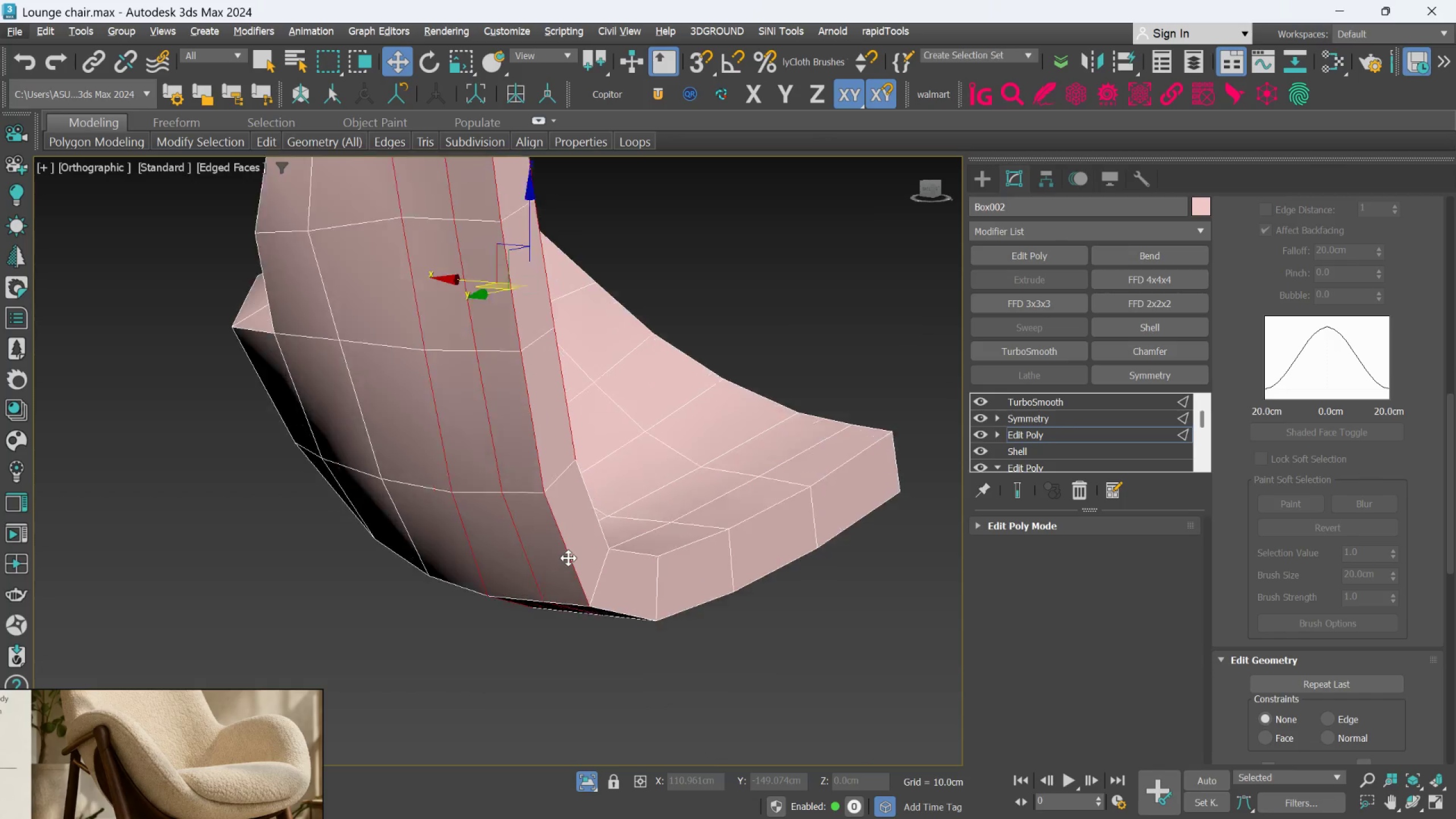 
scroll: coordinate [590, 516], scroll_direction: down, amount: 3.0
 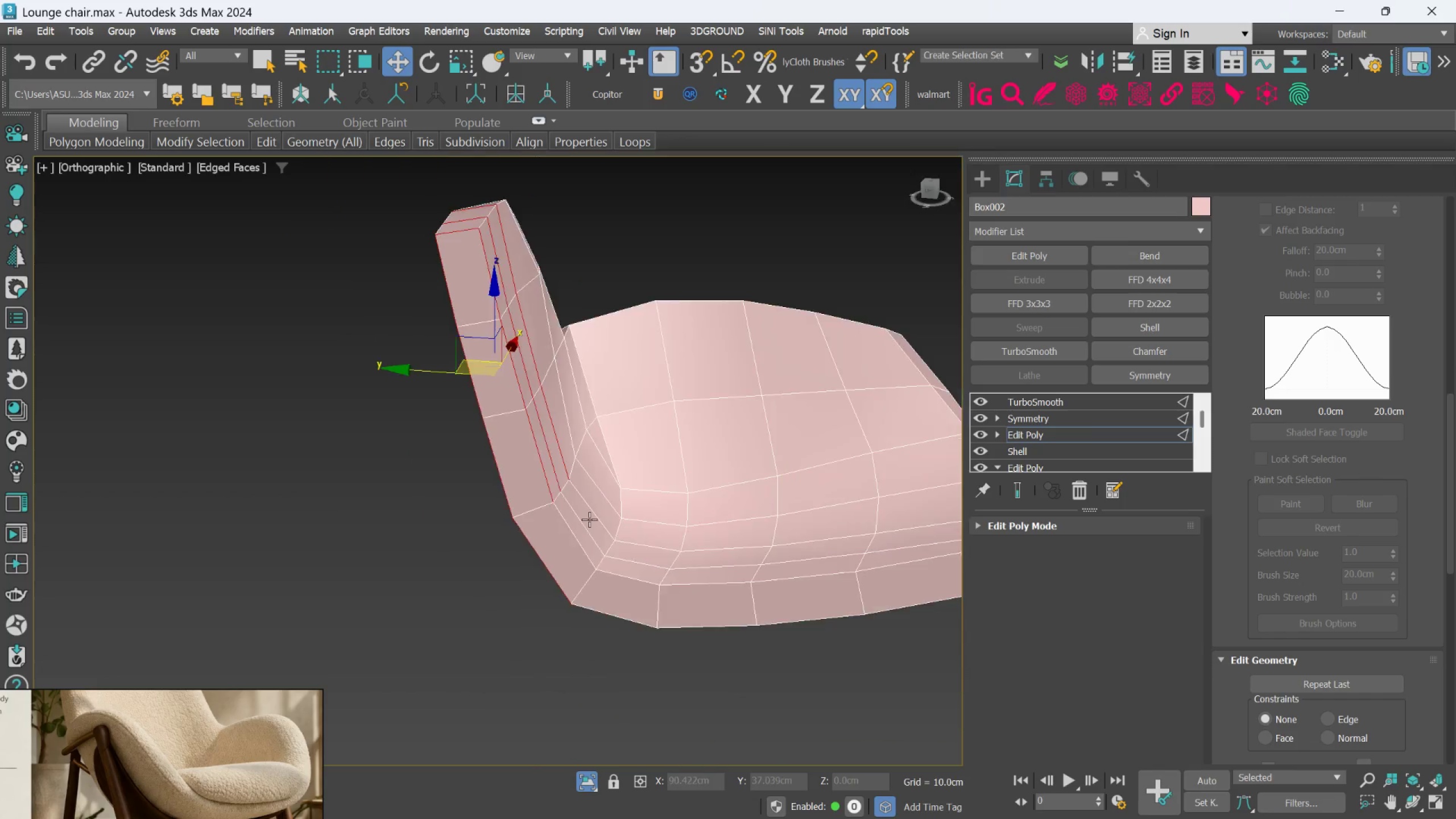 
hold_key(key=AltLeft, duration=0.36)
 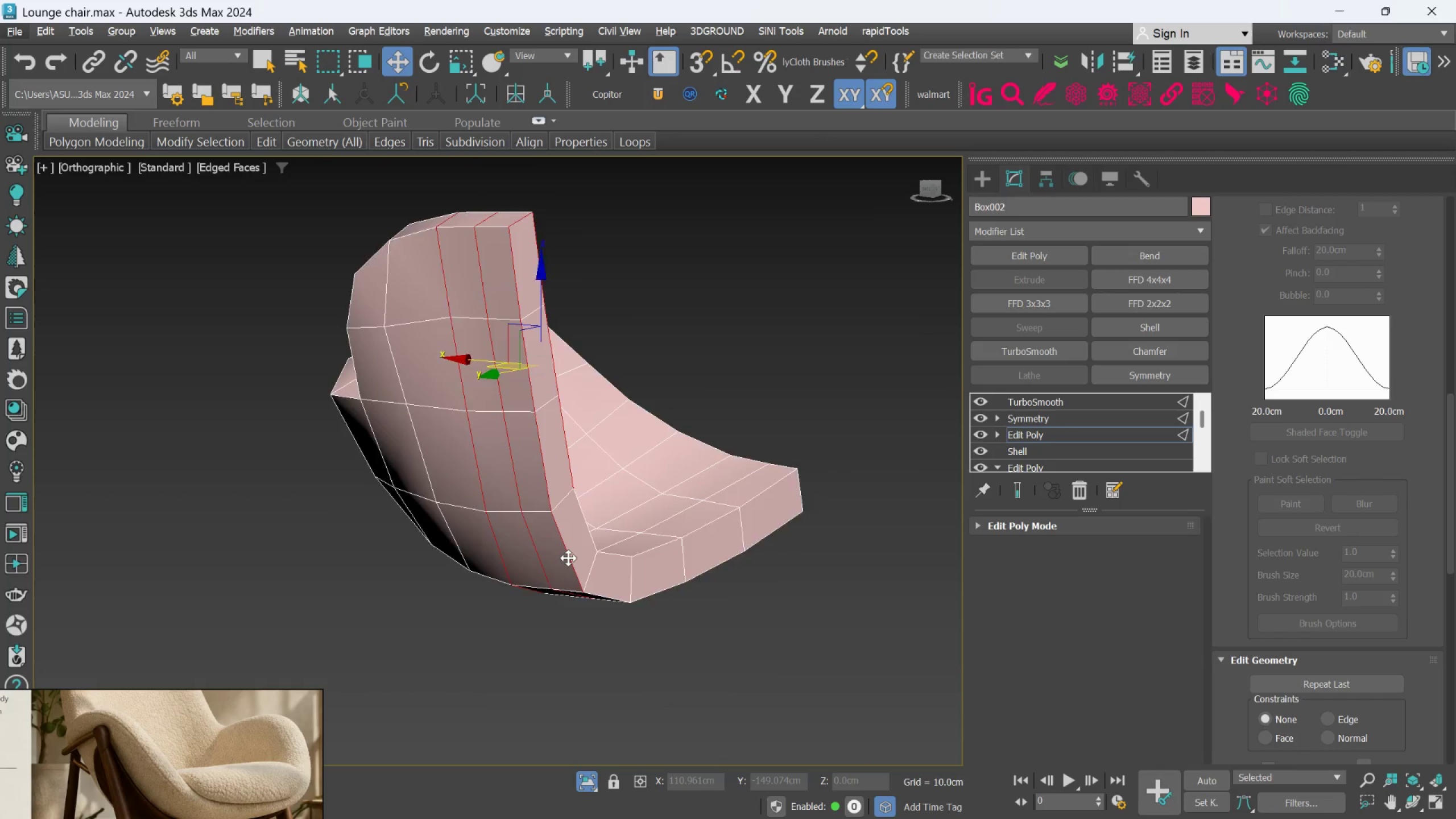 
hold_key(key=AltLeft, duration=1.5)
 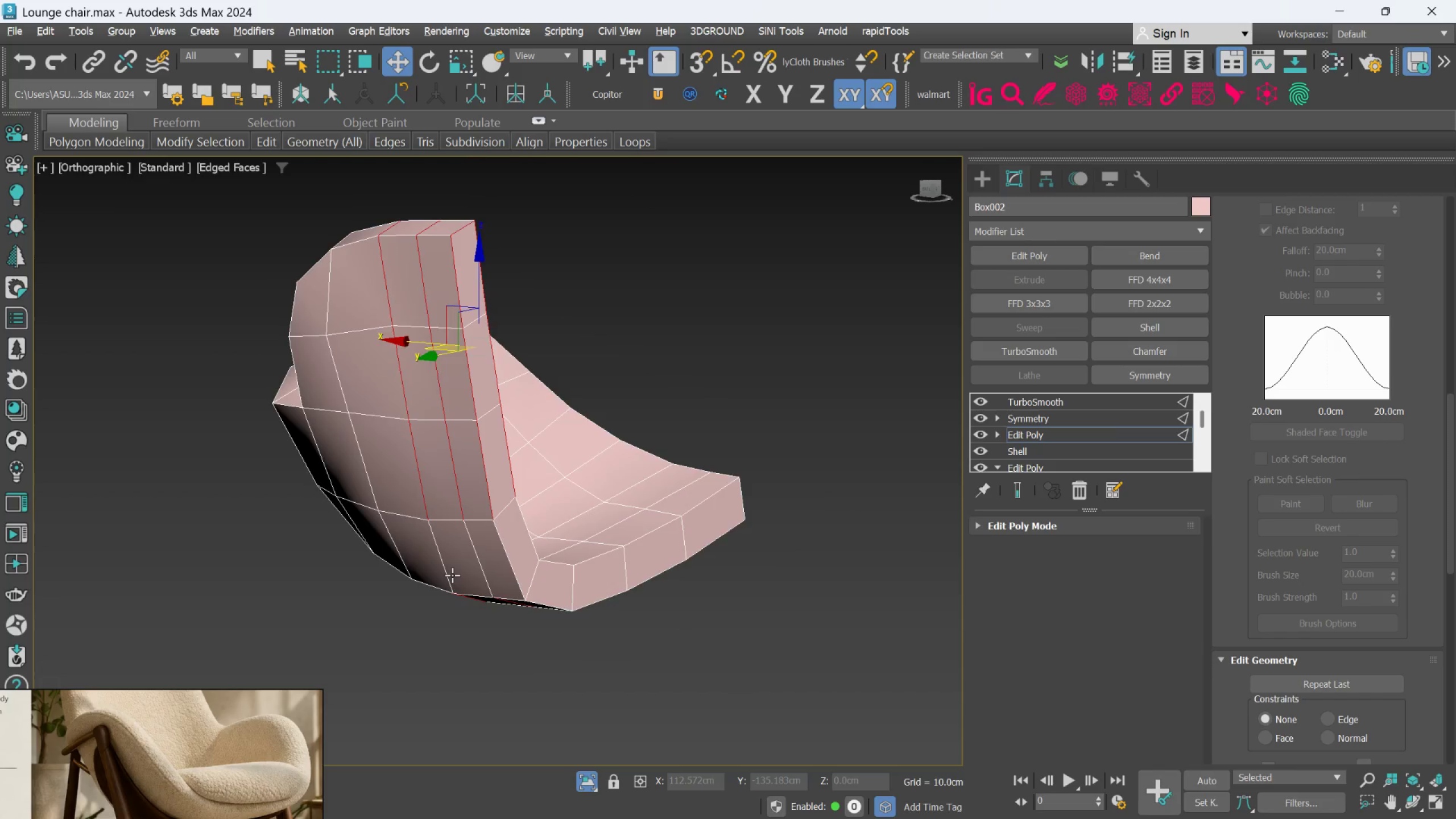 
scroll: coordinate [568, 558], scroll_direction: up, amount: 2.0
 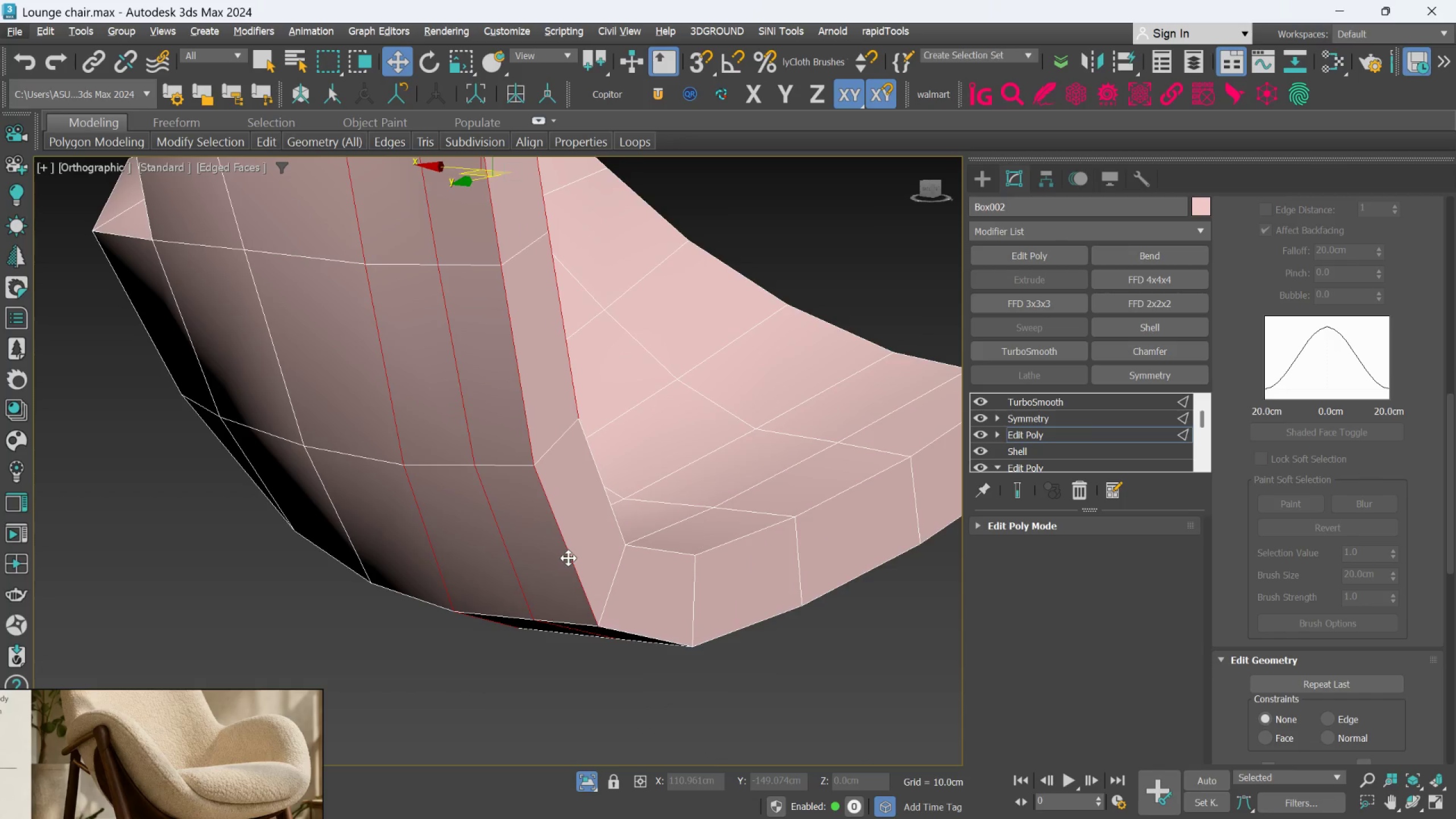 
left_click([568, 558])
 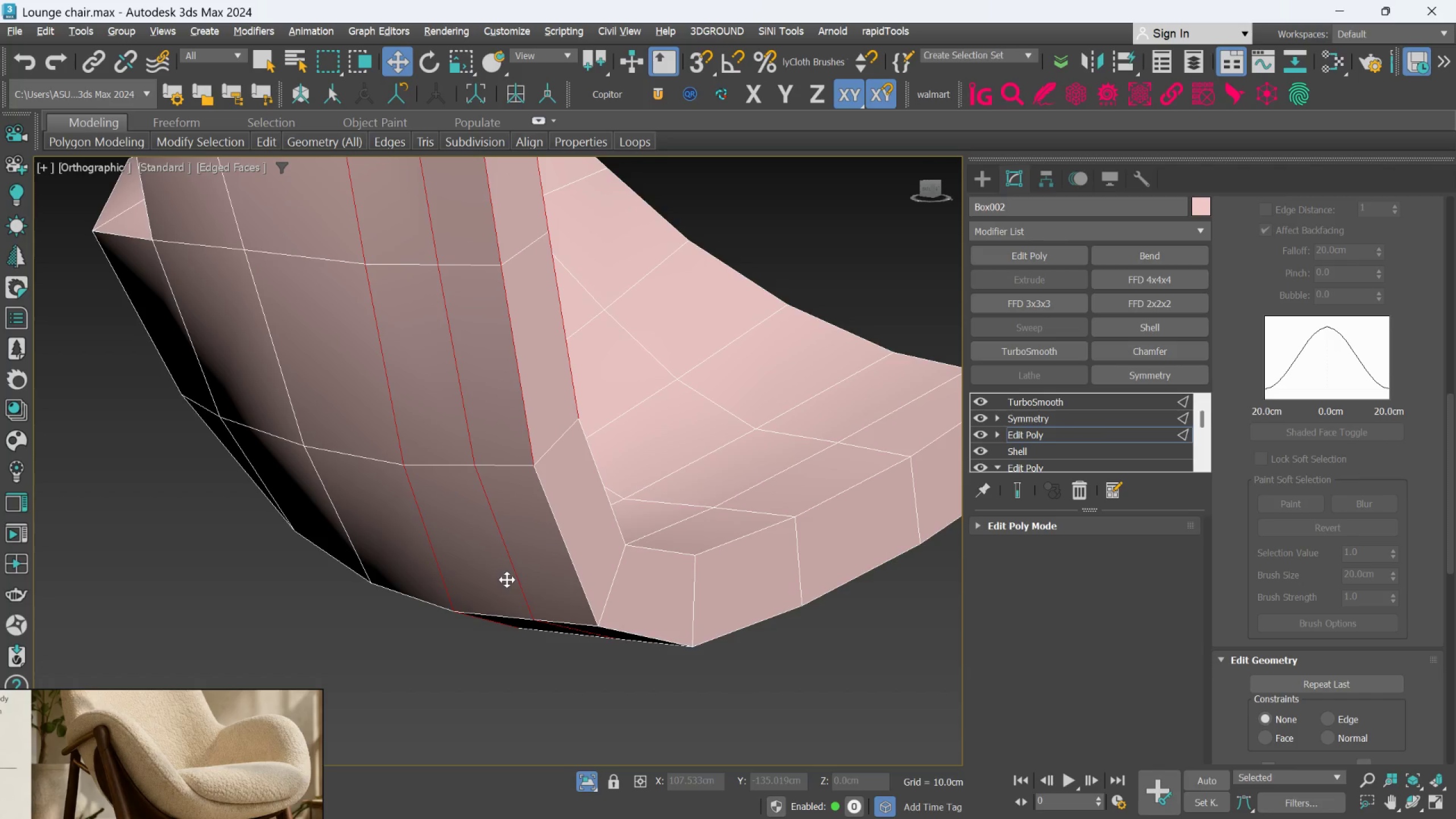 
double_click([506, 580])
 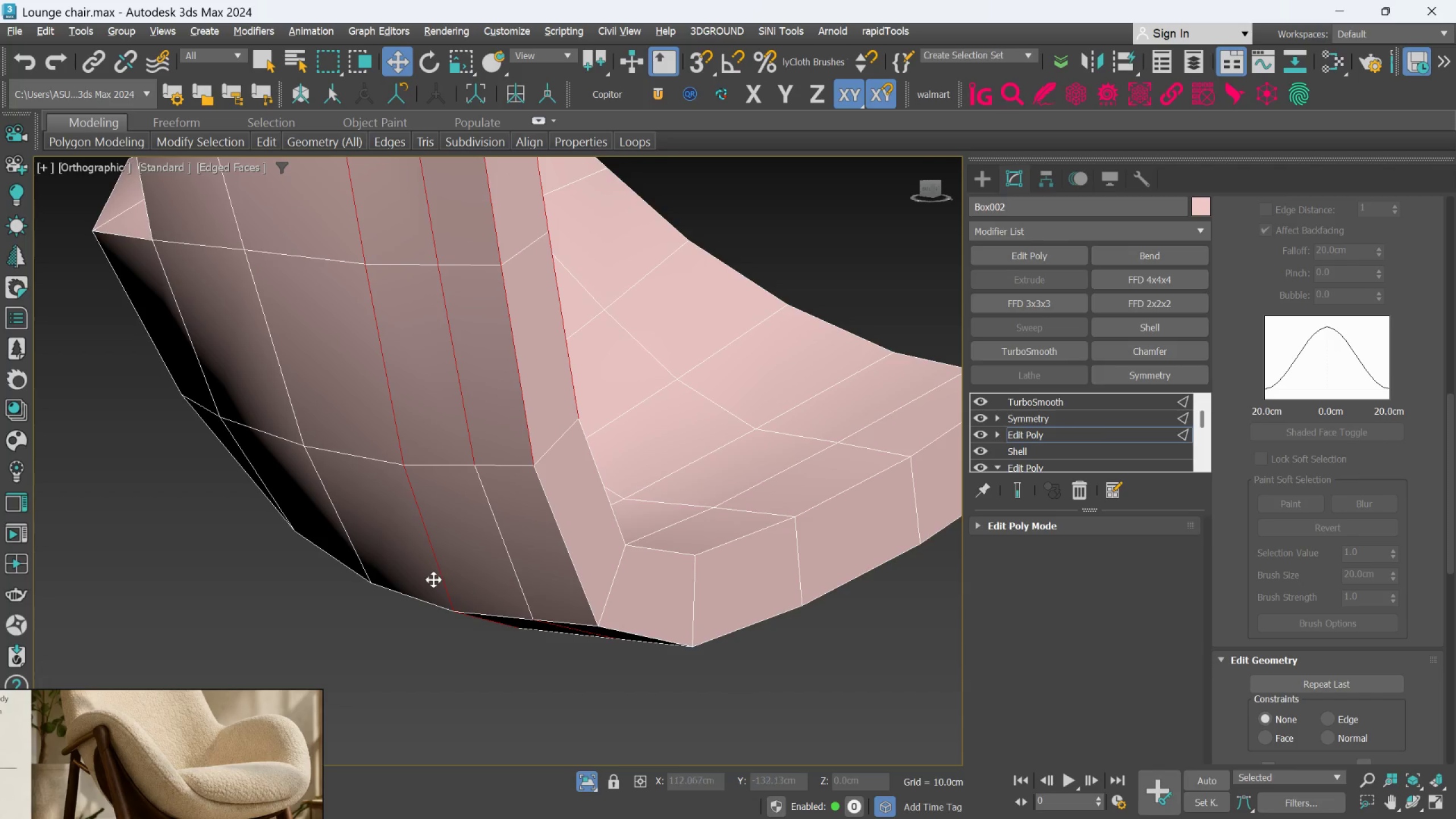 
triple_click([431, 580])
 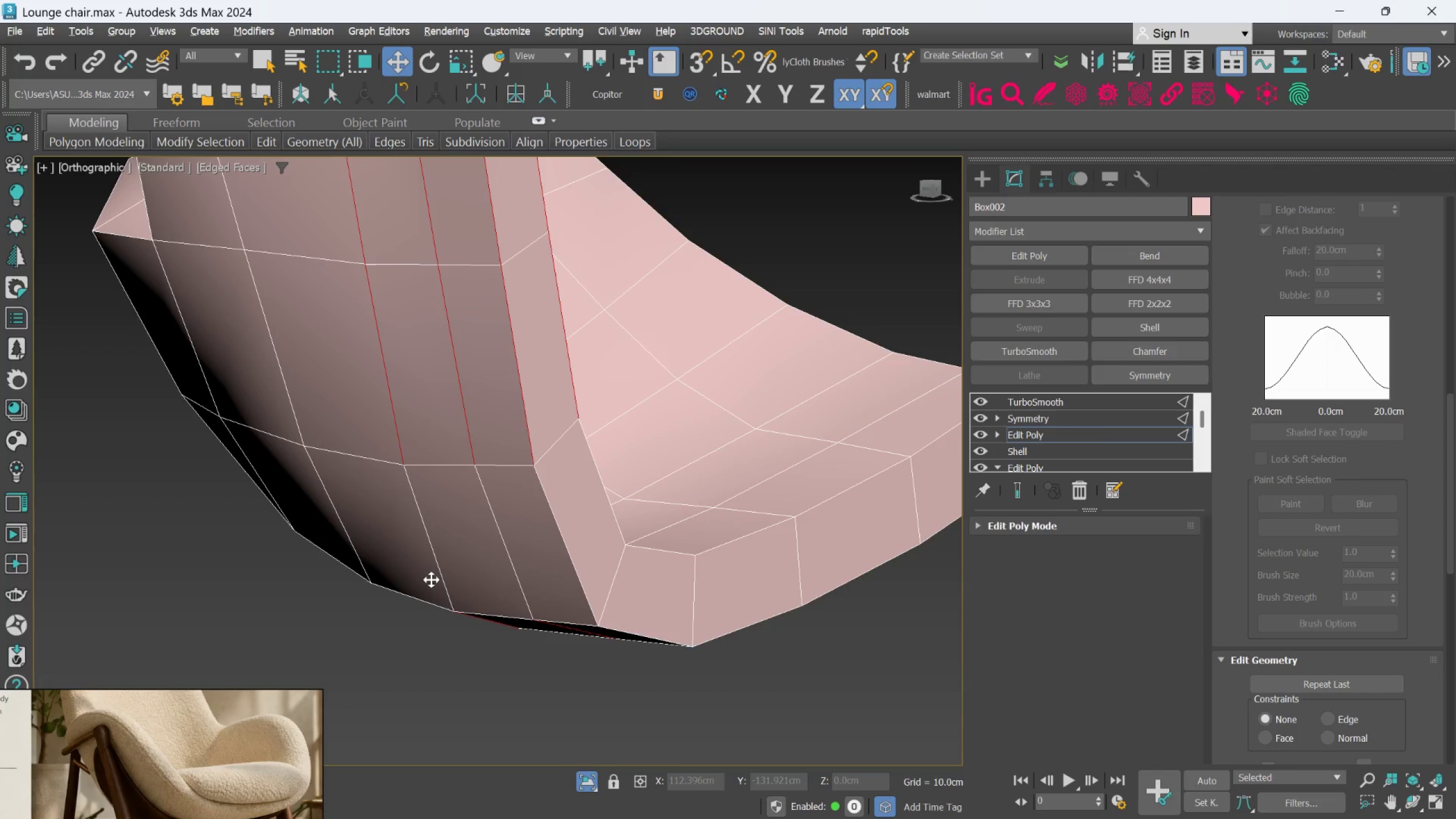 
key(Alt+AltLeft)
 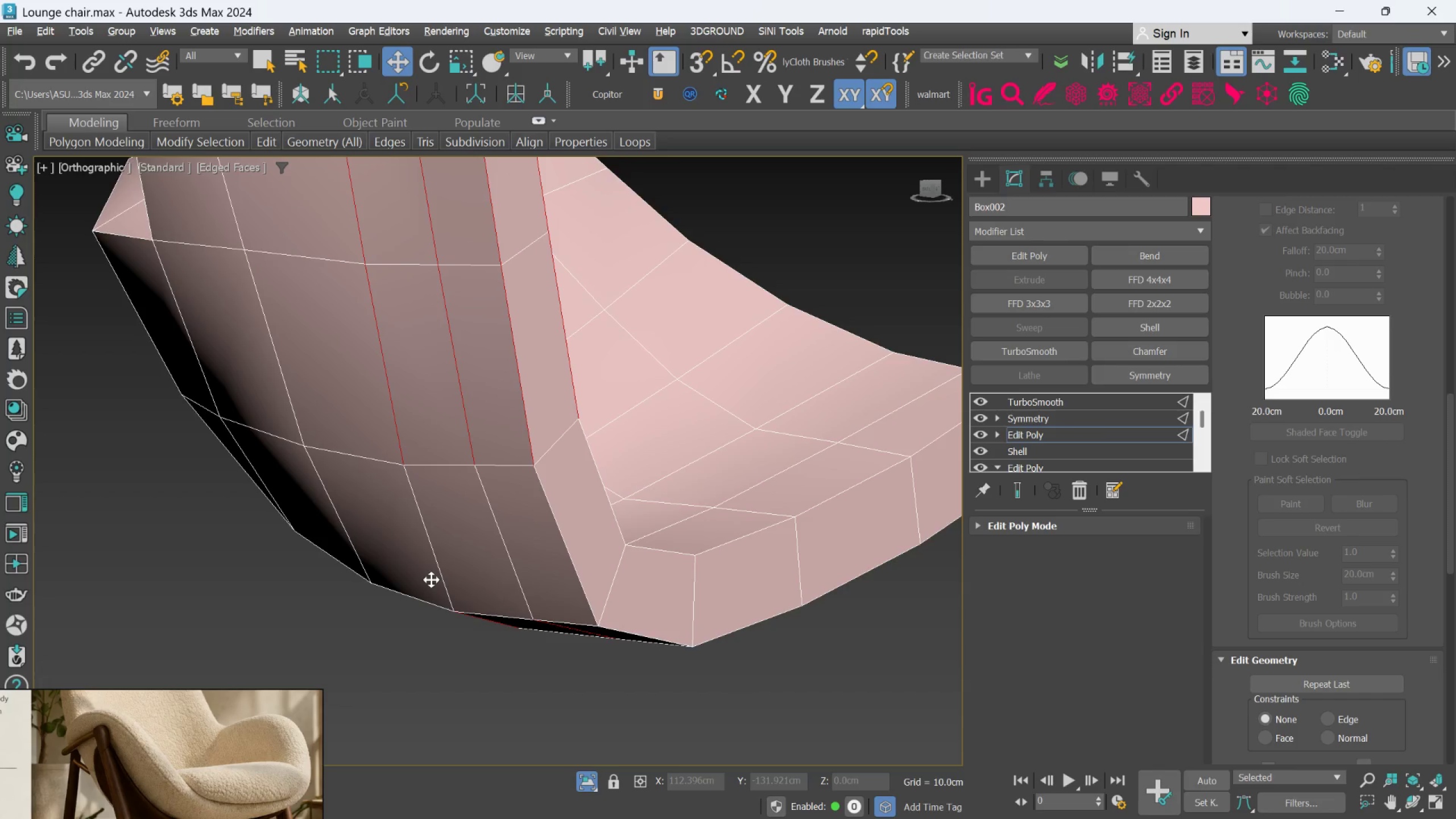 
key(Alt+AltLeft)
 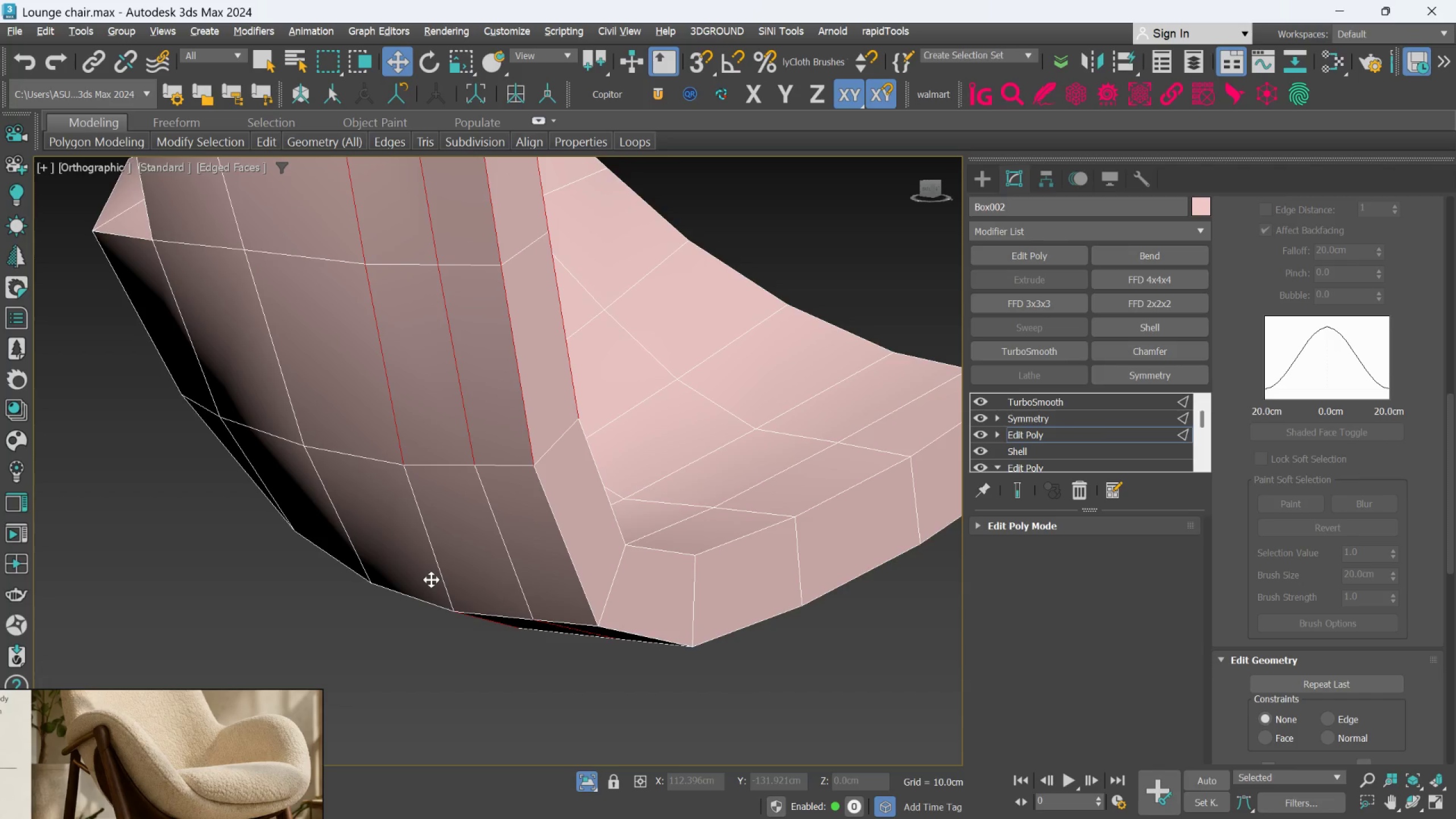 
key(Alt+AltLeft)
 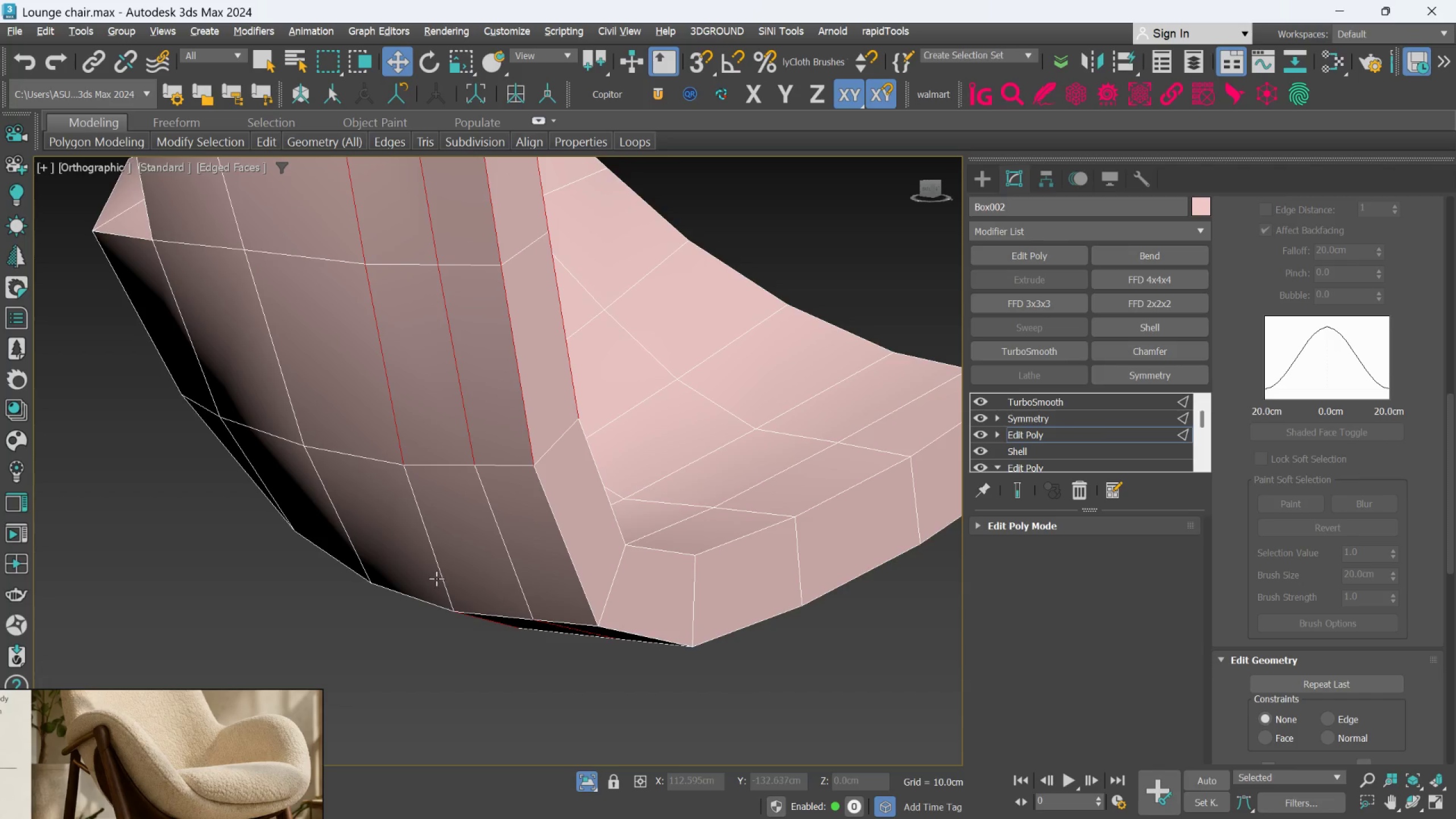 
key(Alt+AltLeft)
 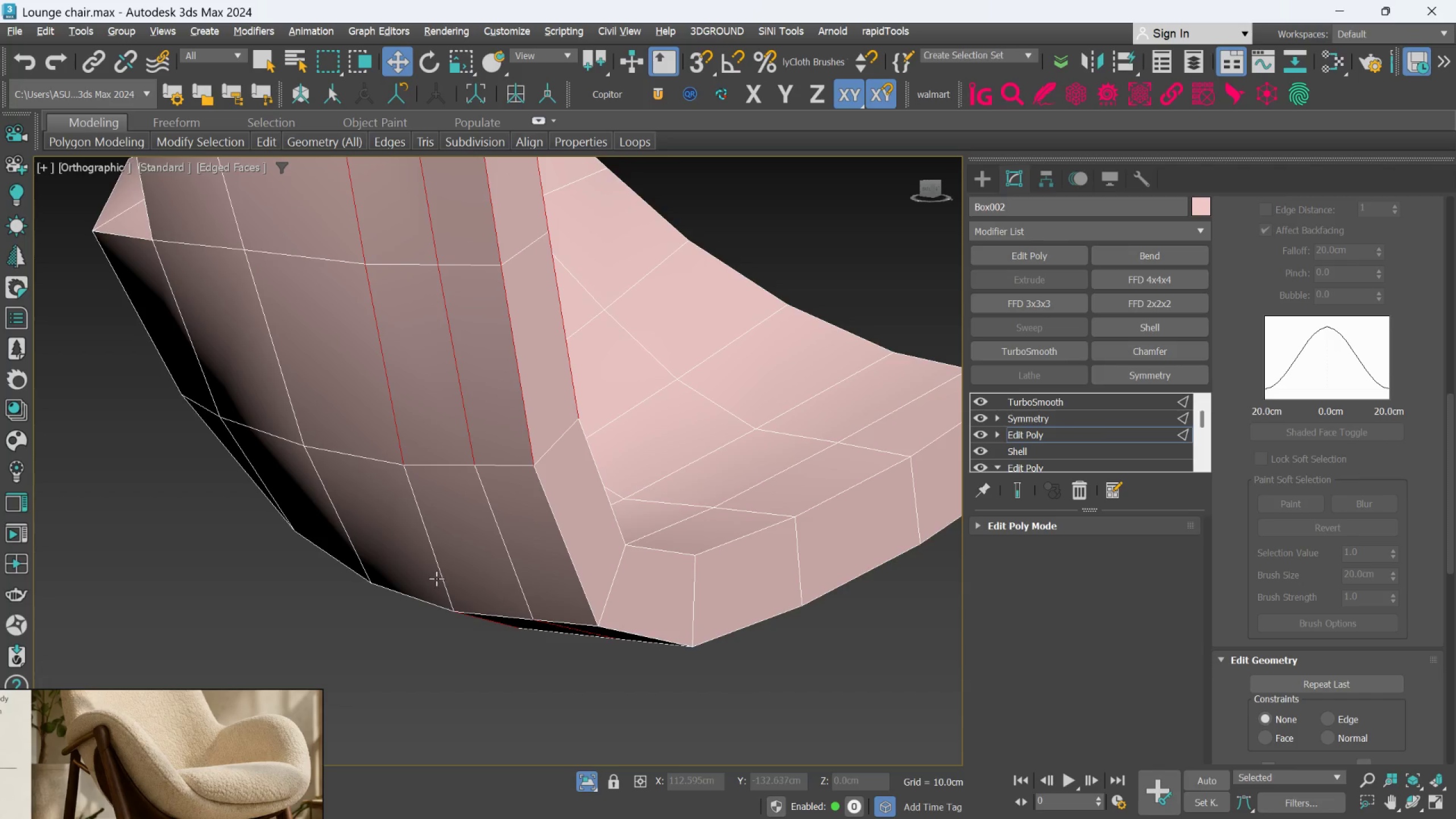 
key(Alt+AltLeft)
 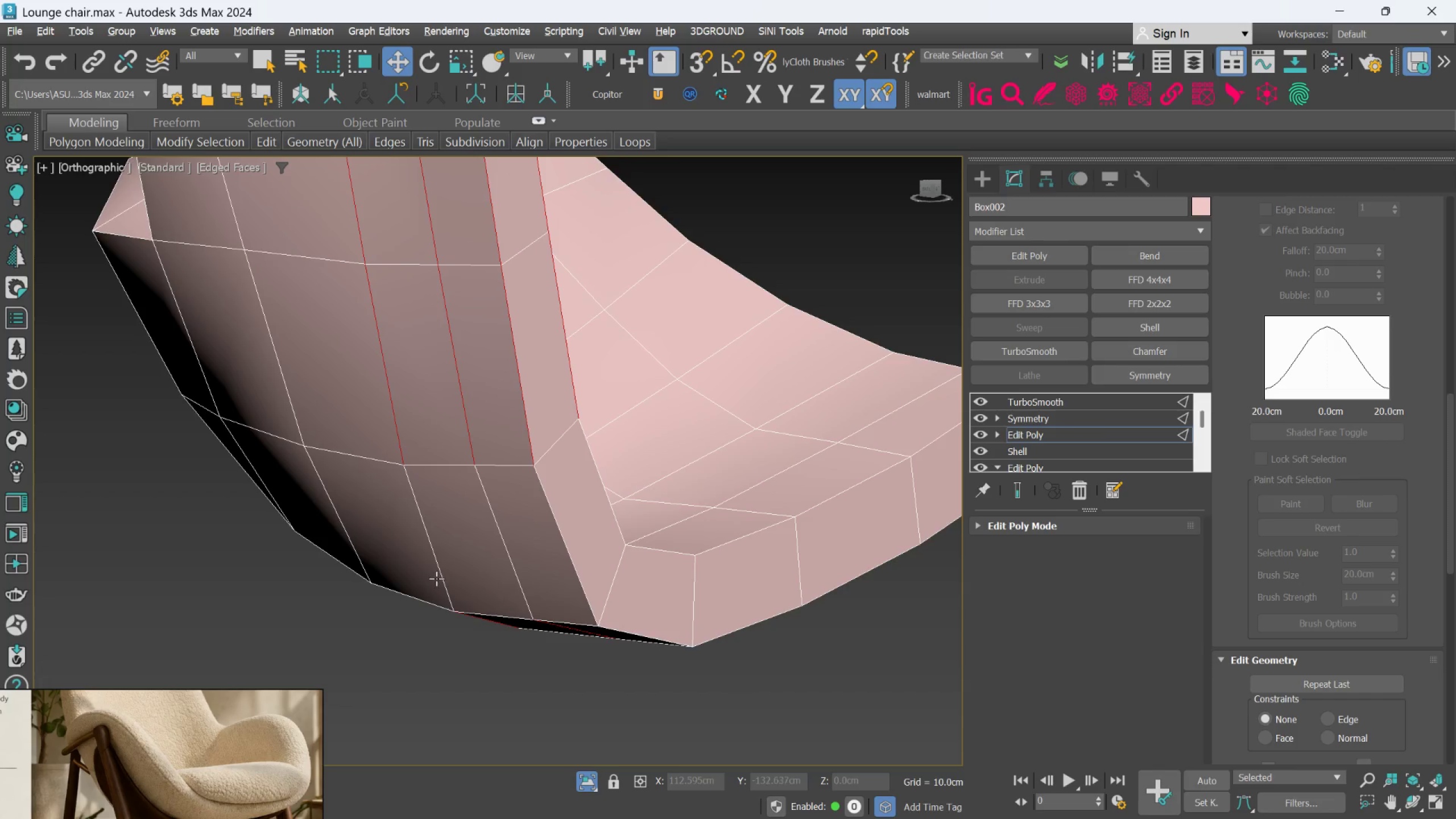 
key(Alt+AltLeft)
 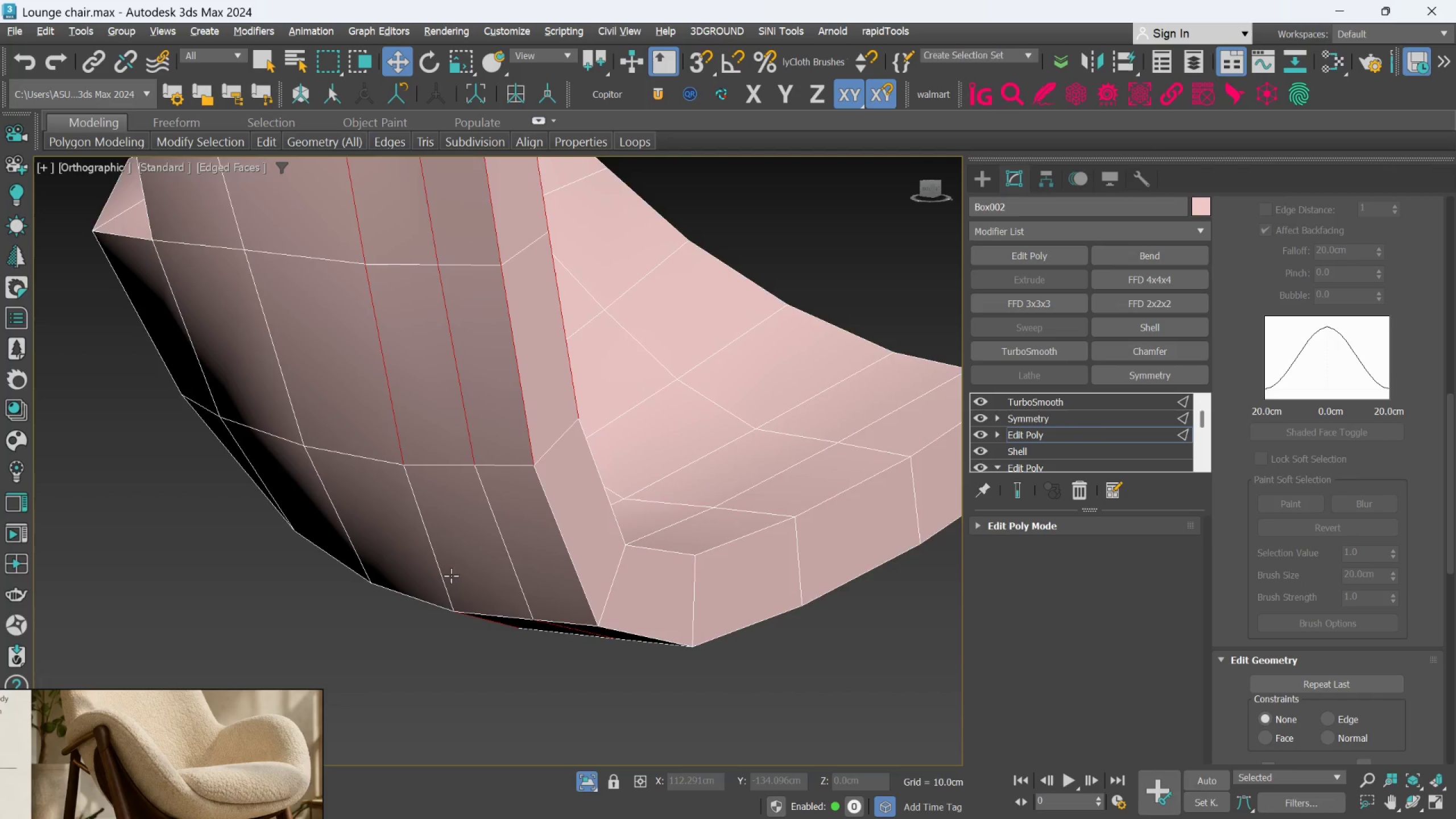 
key(Alt+AltLeft)
 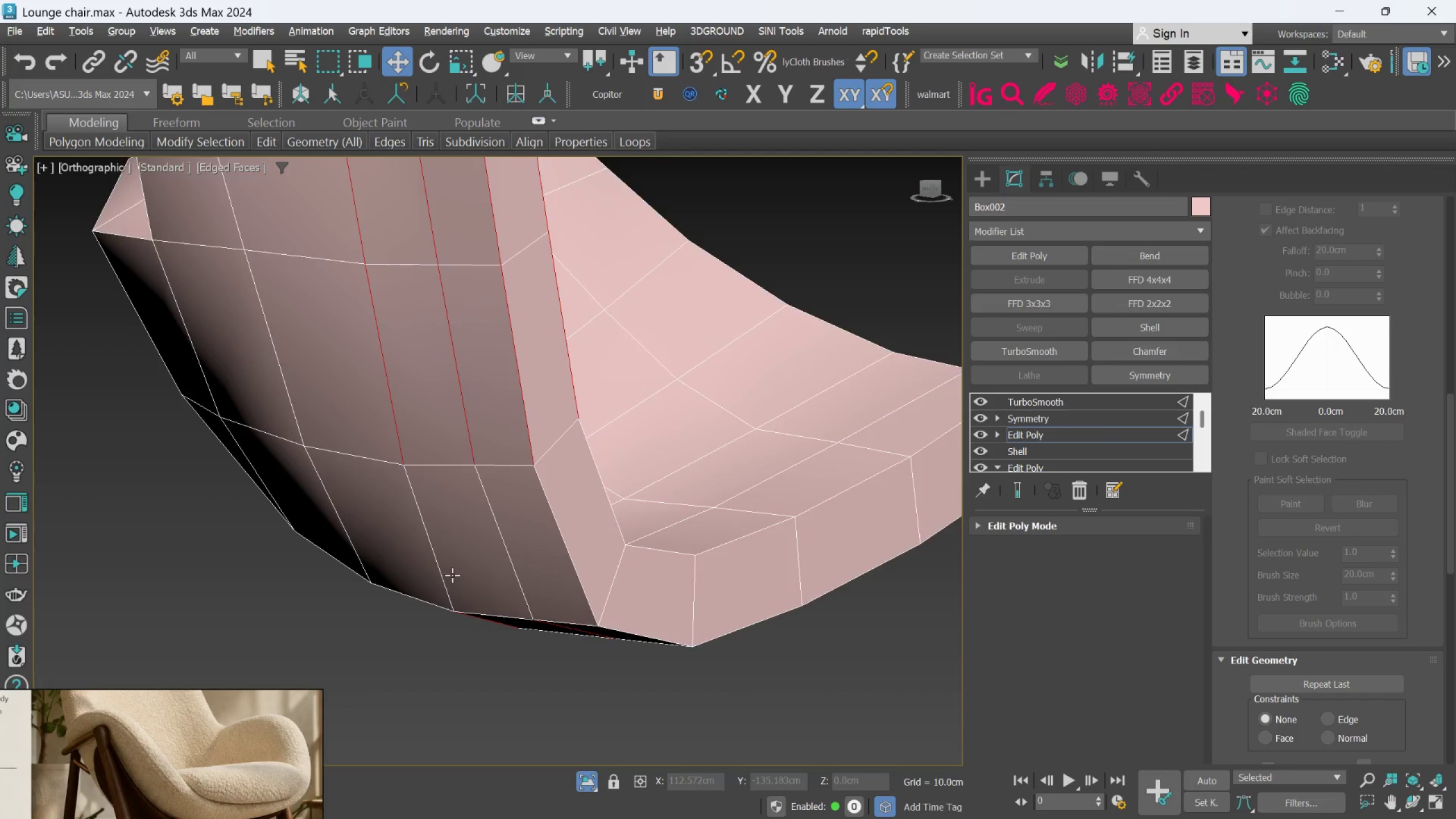 
hold_key(key=AltLeft, duration=0.5)
 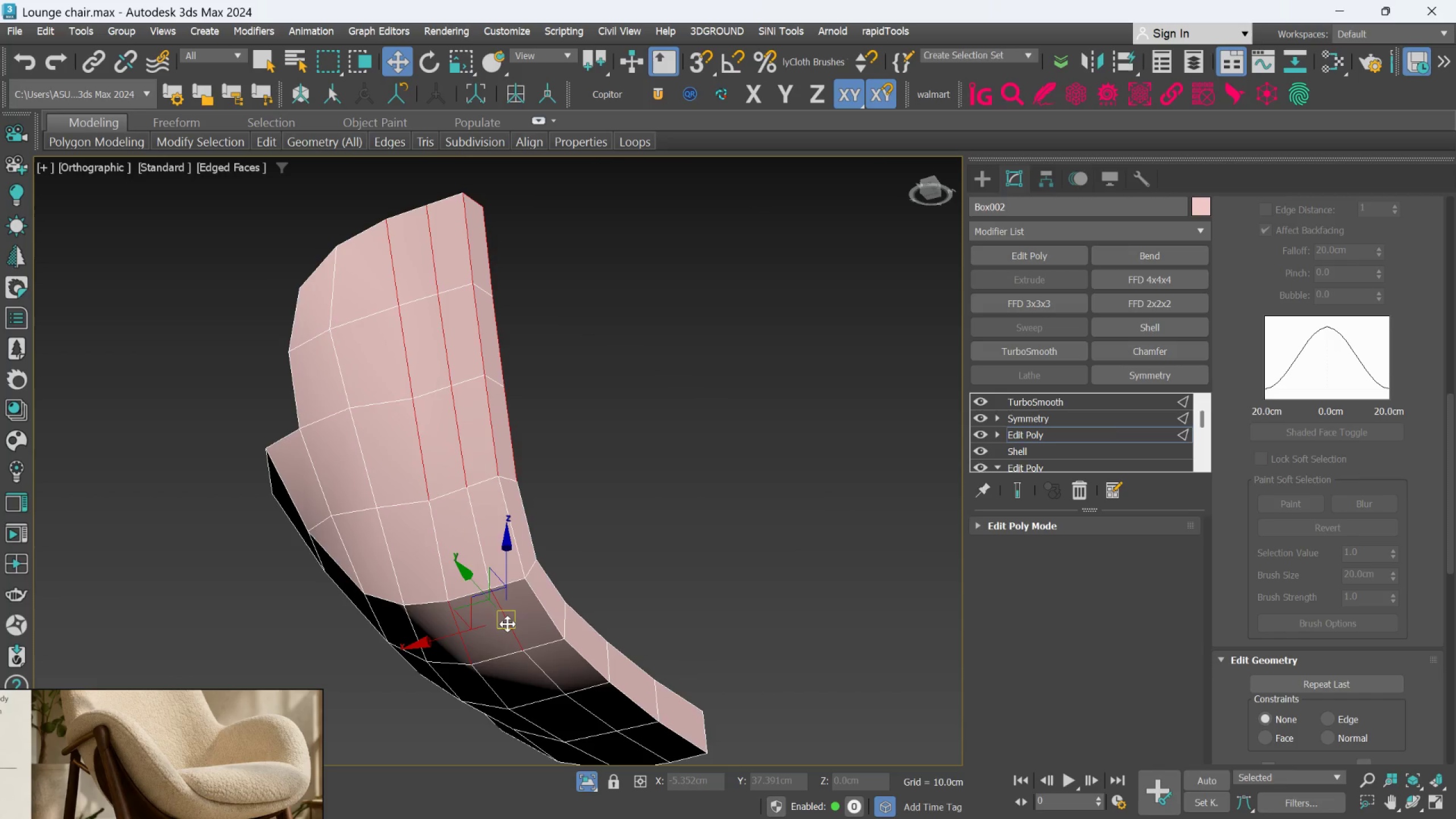 
scroll: coordinate [452, 575], scroll_direction: down, amount: 2.0
 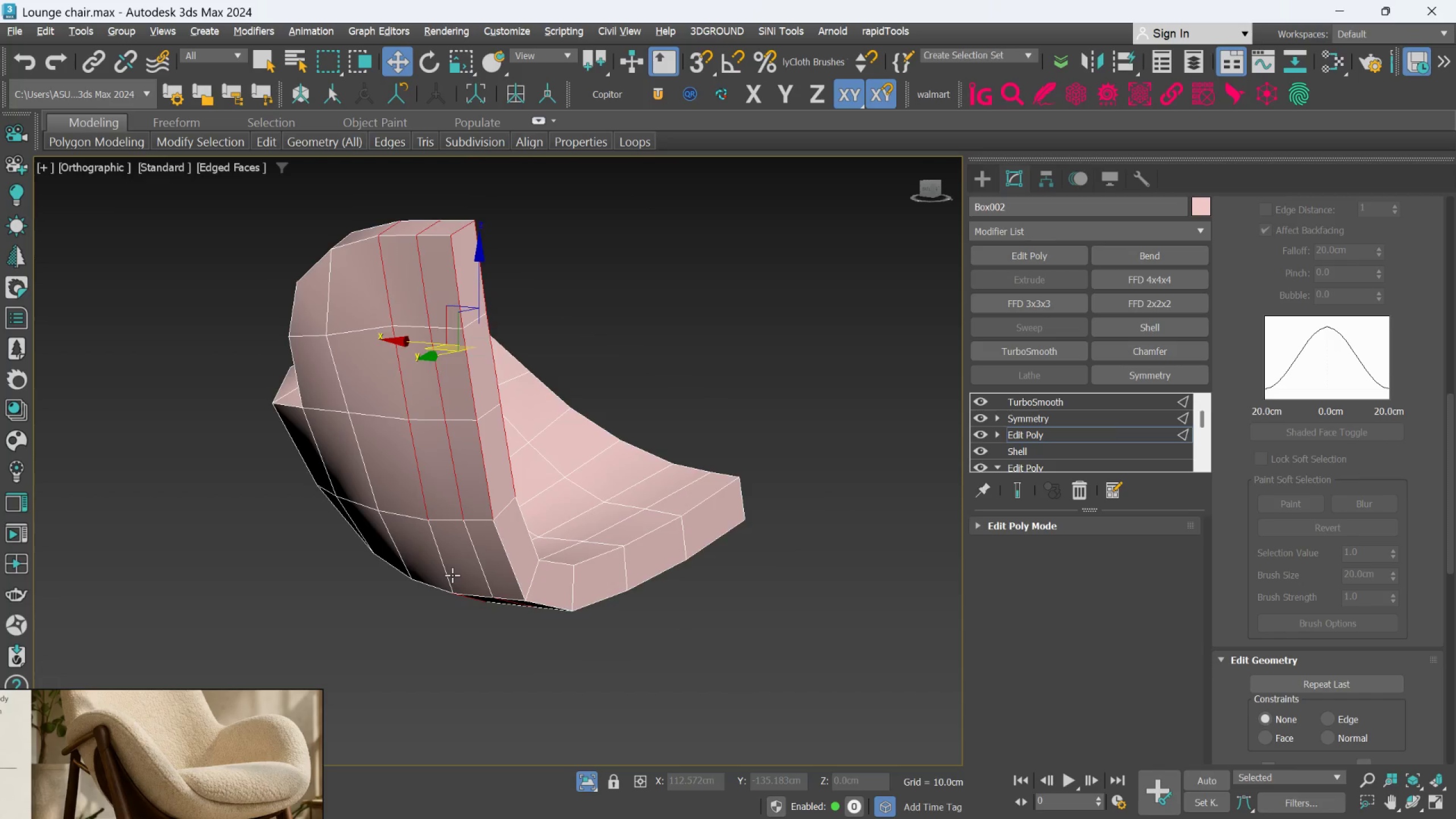 
hold_key(key=AltLeft, duration=1.28)
left_click([519, 637])
 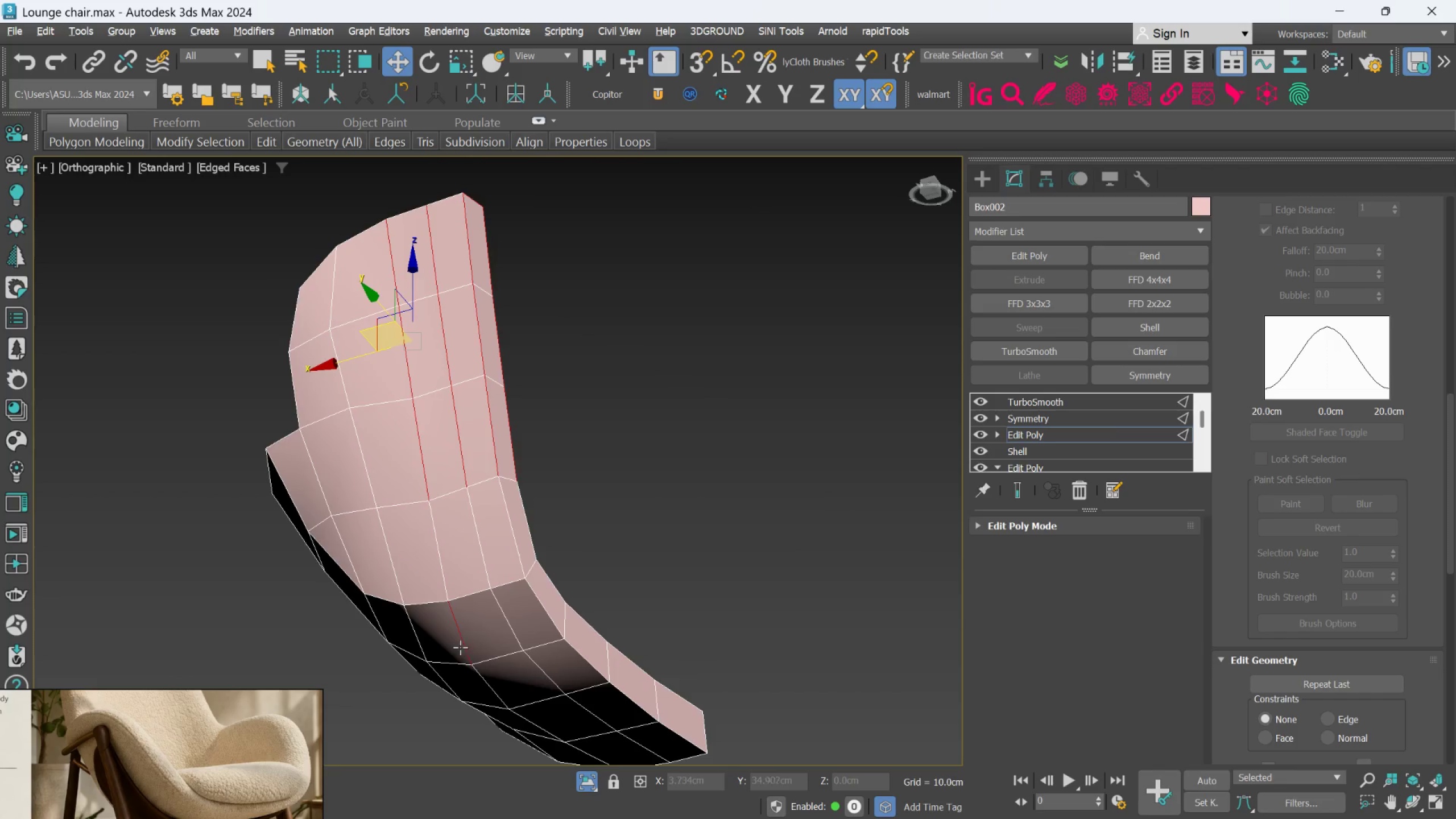 
double_click([457, 646])
 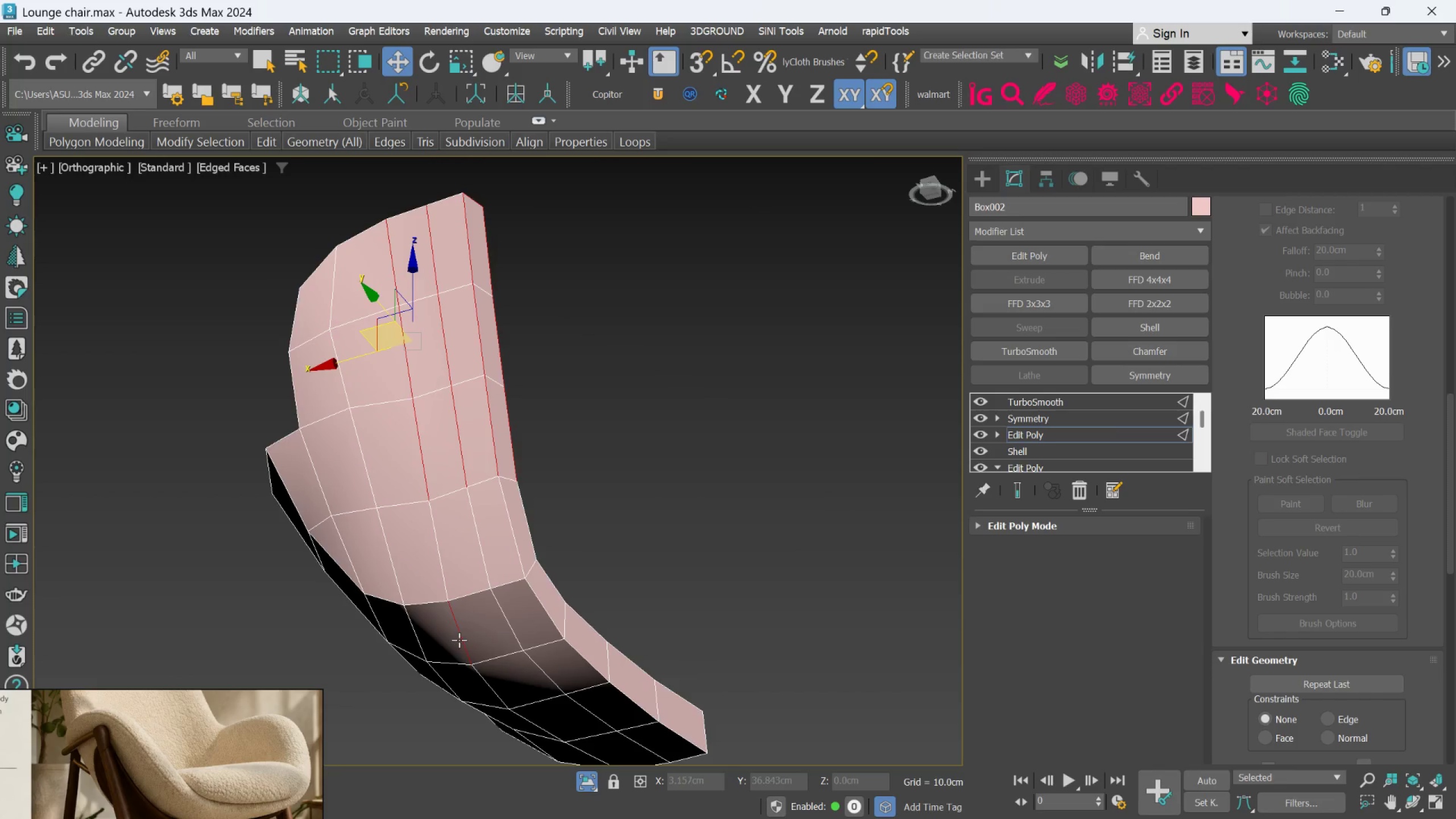 
hold_key(key=AltLeft, duration=0.45)
 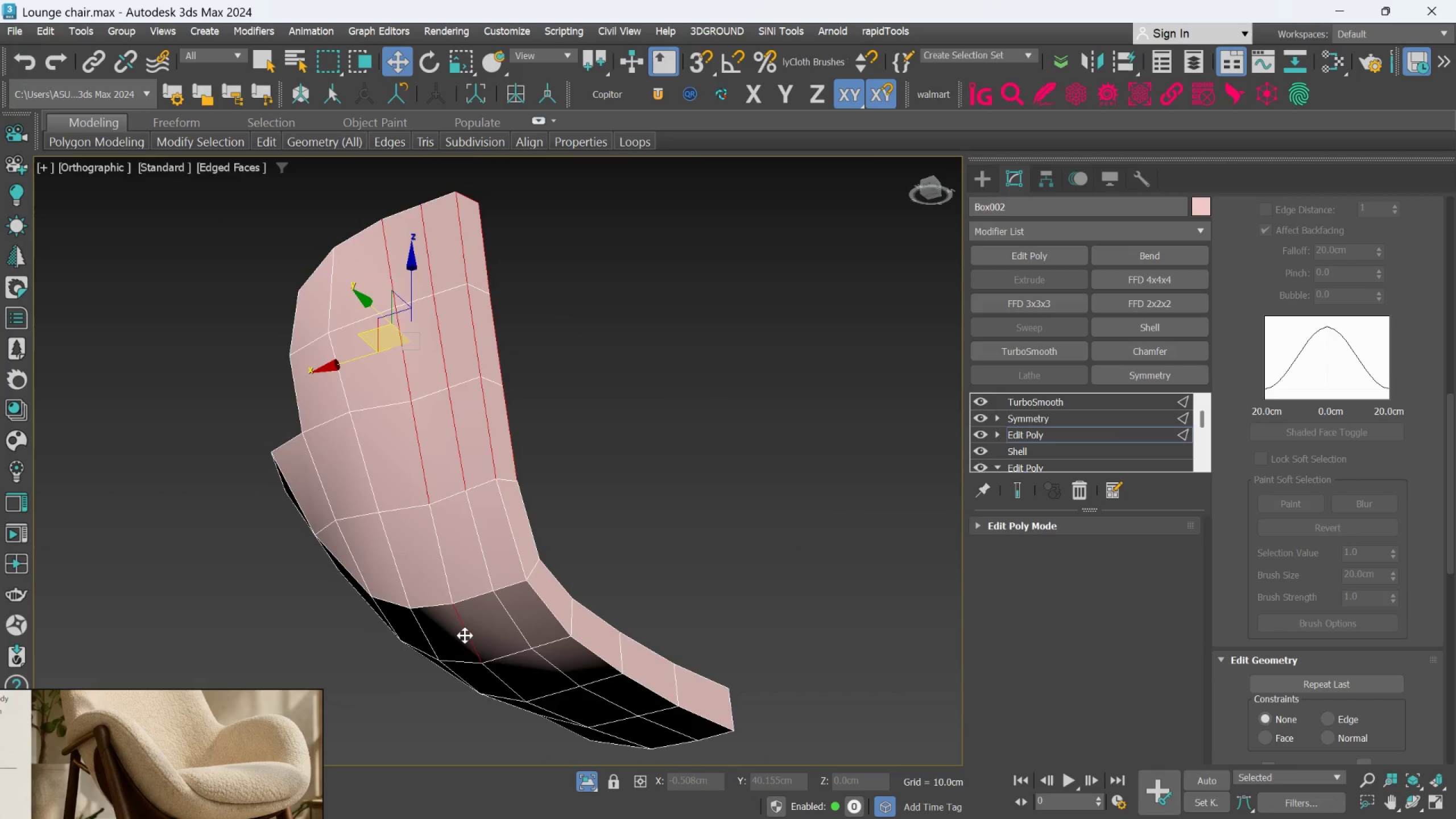 
hold_key(key=AltLeft, duration=0.56)
 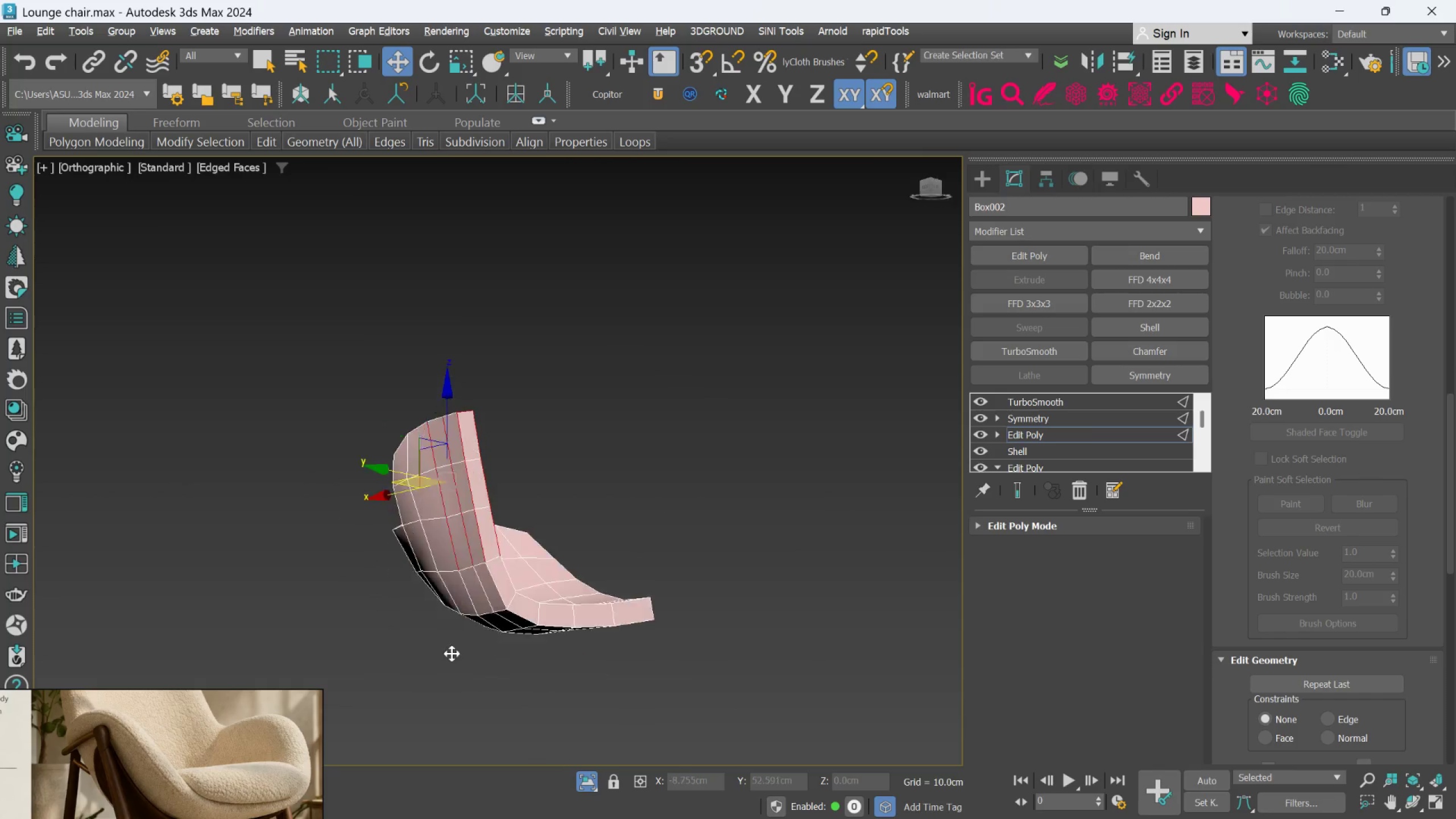 
scroll: coordinate [465, 635], scroll_direction: up, amount: 2.0
 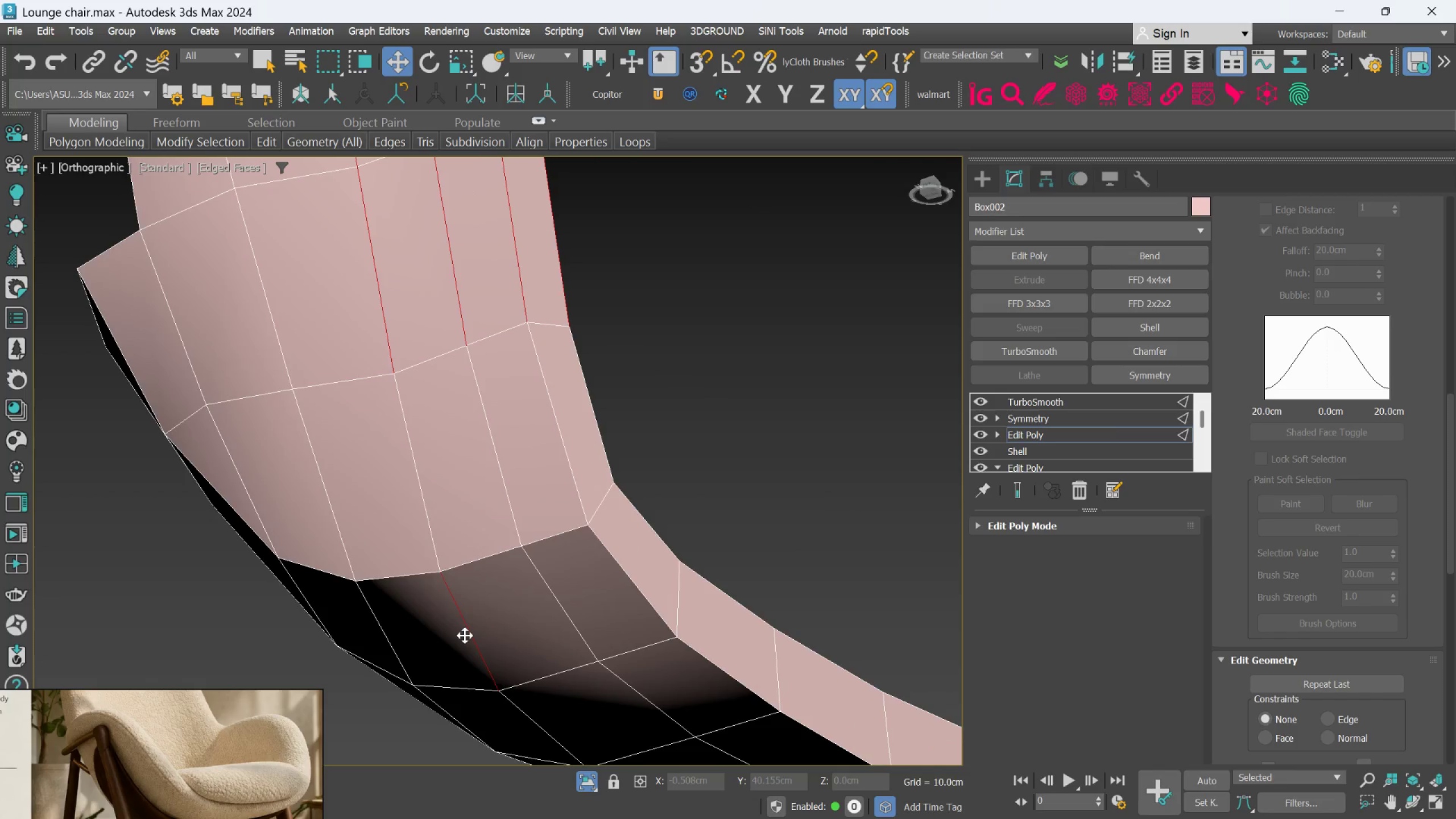 
left_click([472, 630])
 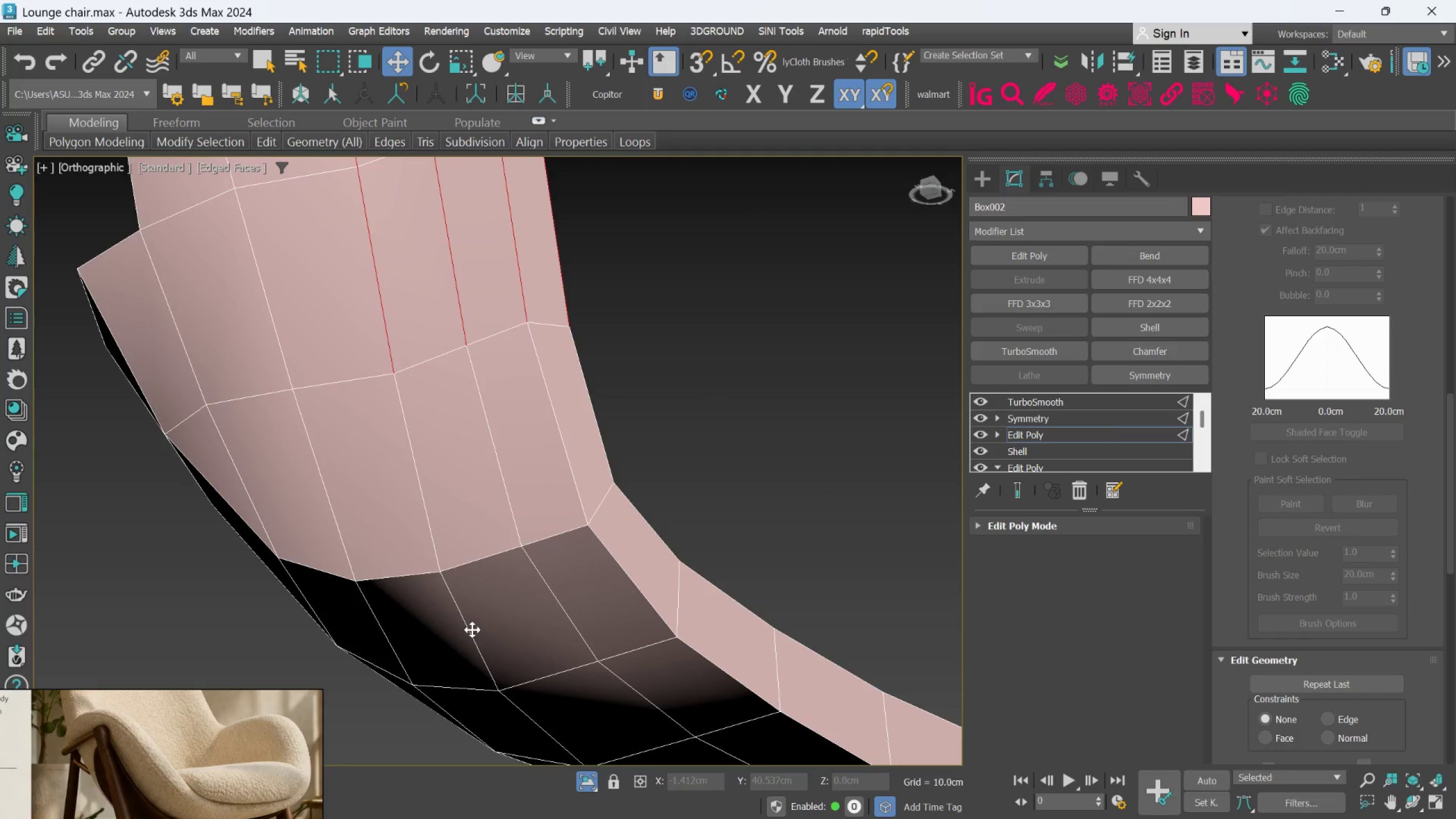 
hold_key(key=AltLeft, duration=0.84)
 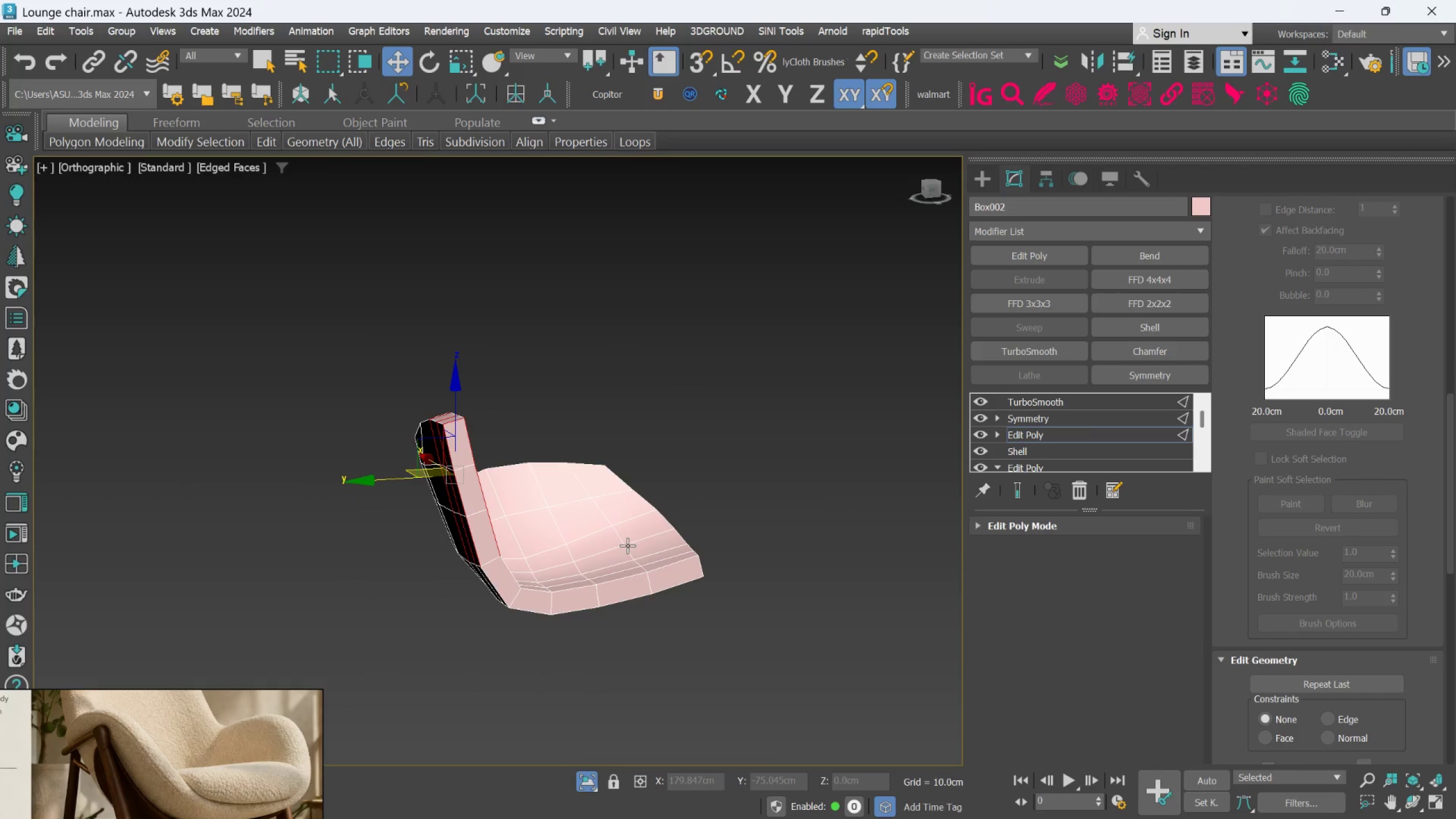 
scroll: coordinate [472, 630], scroll_direction: down, amount: 4.0
 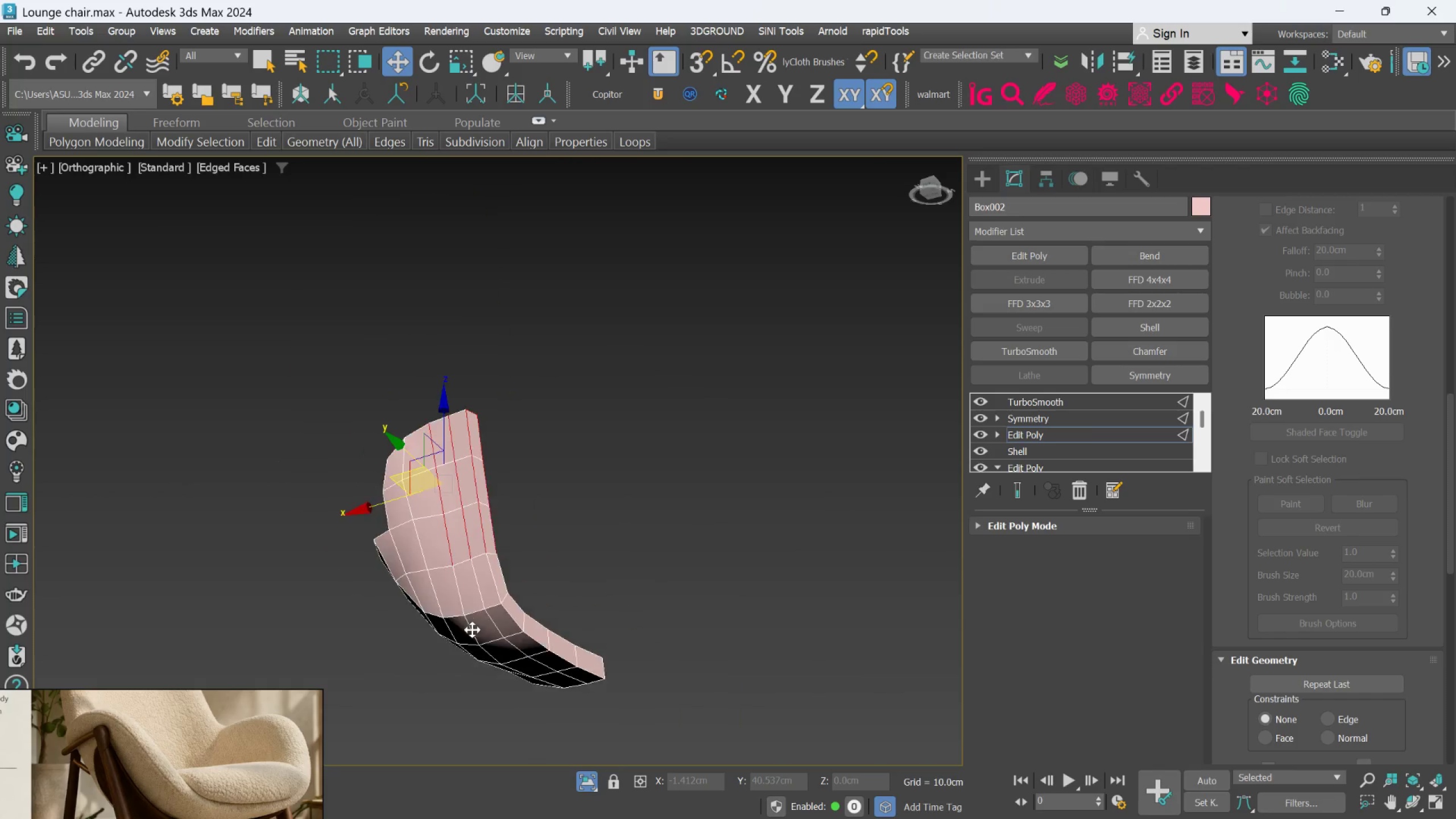 
key(L)
 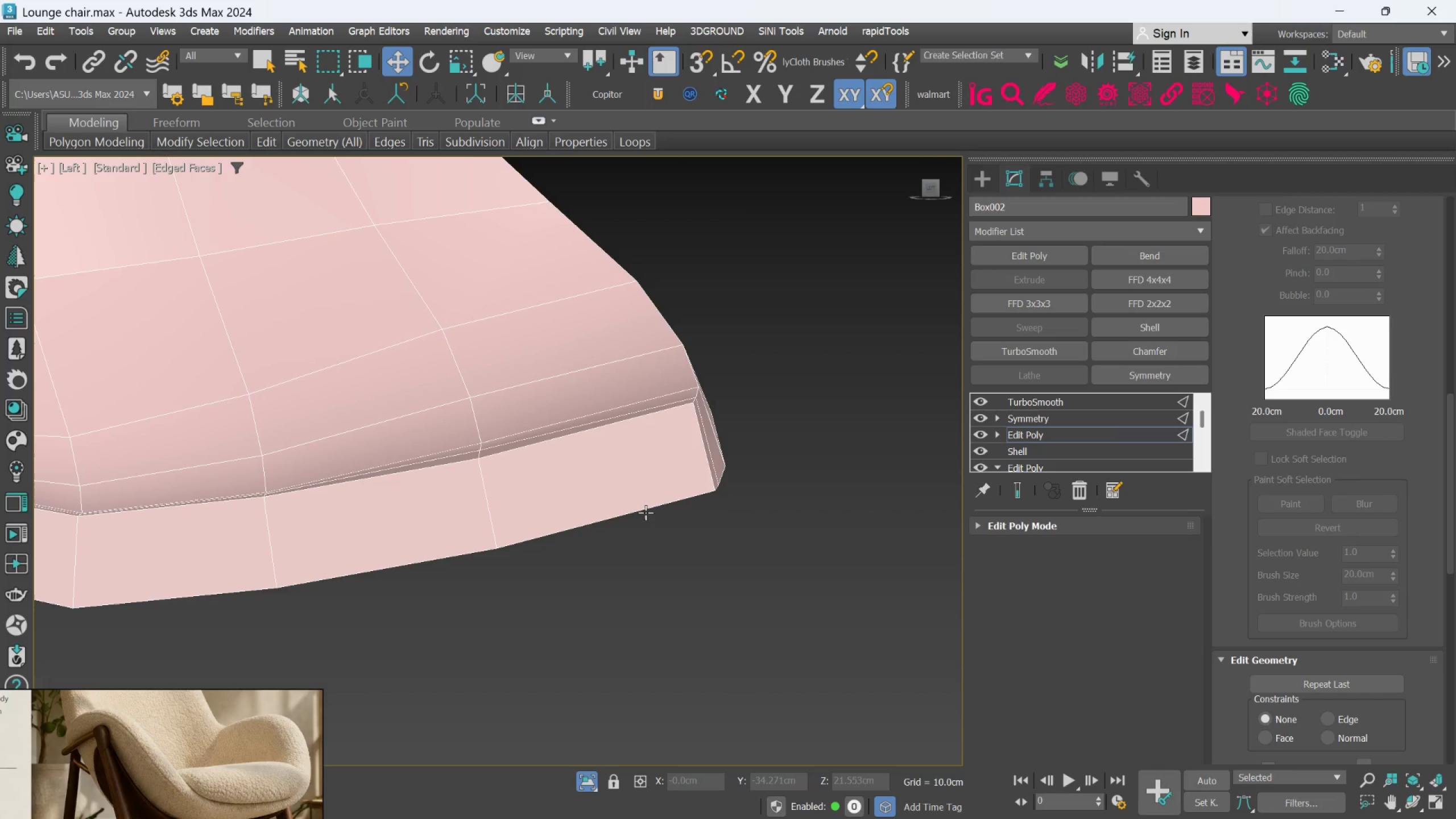 
scroll: coordinate [669, 489], scroll_direction: down, amount: 3.0
 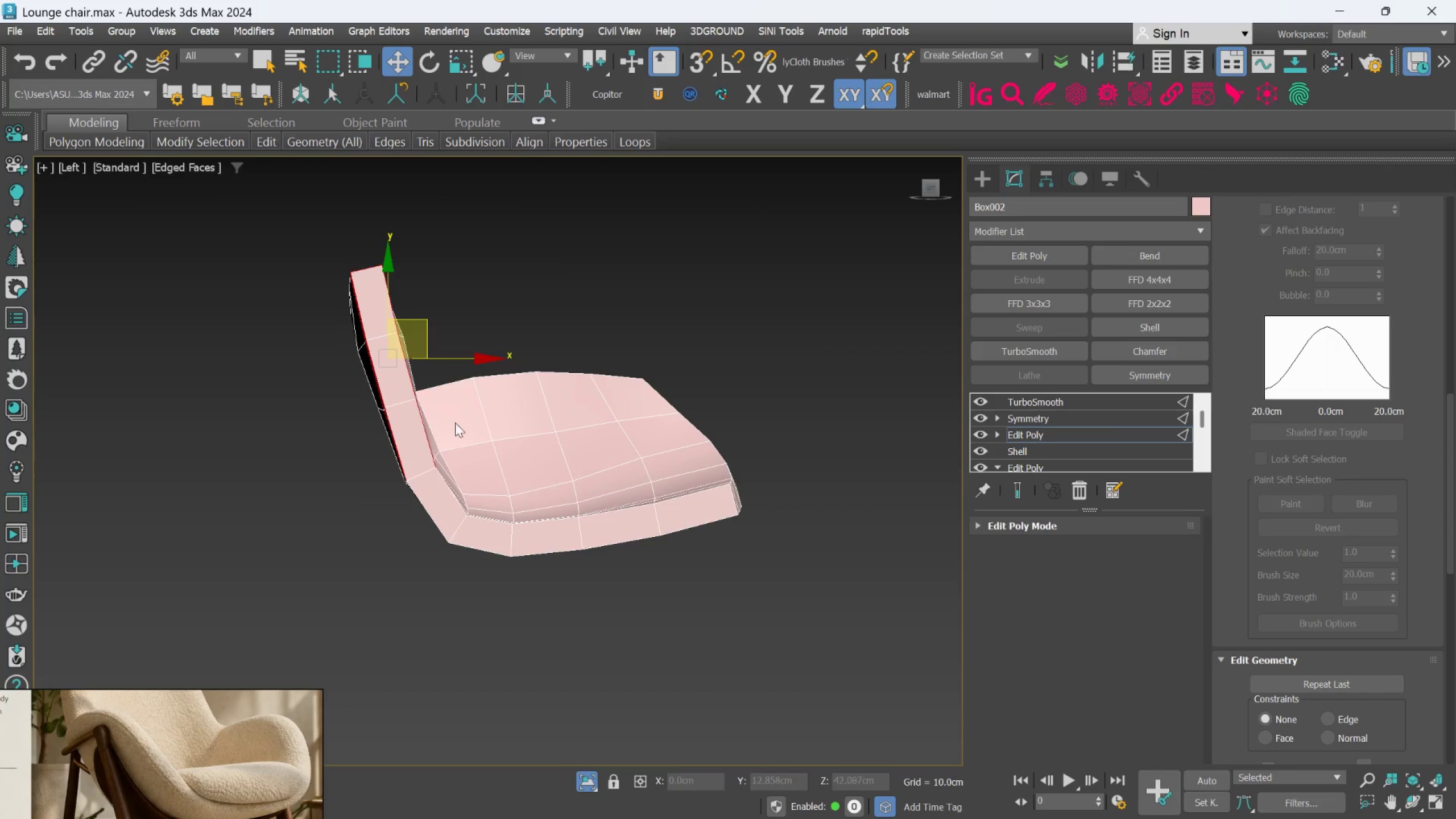 
scroll: coordinate [352, 356], scroll_direction: up, amount: 2.0
 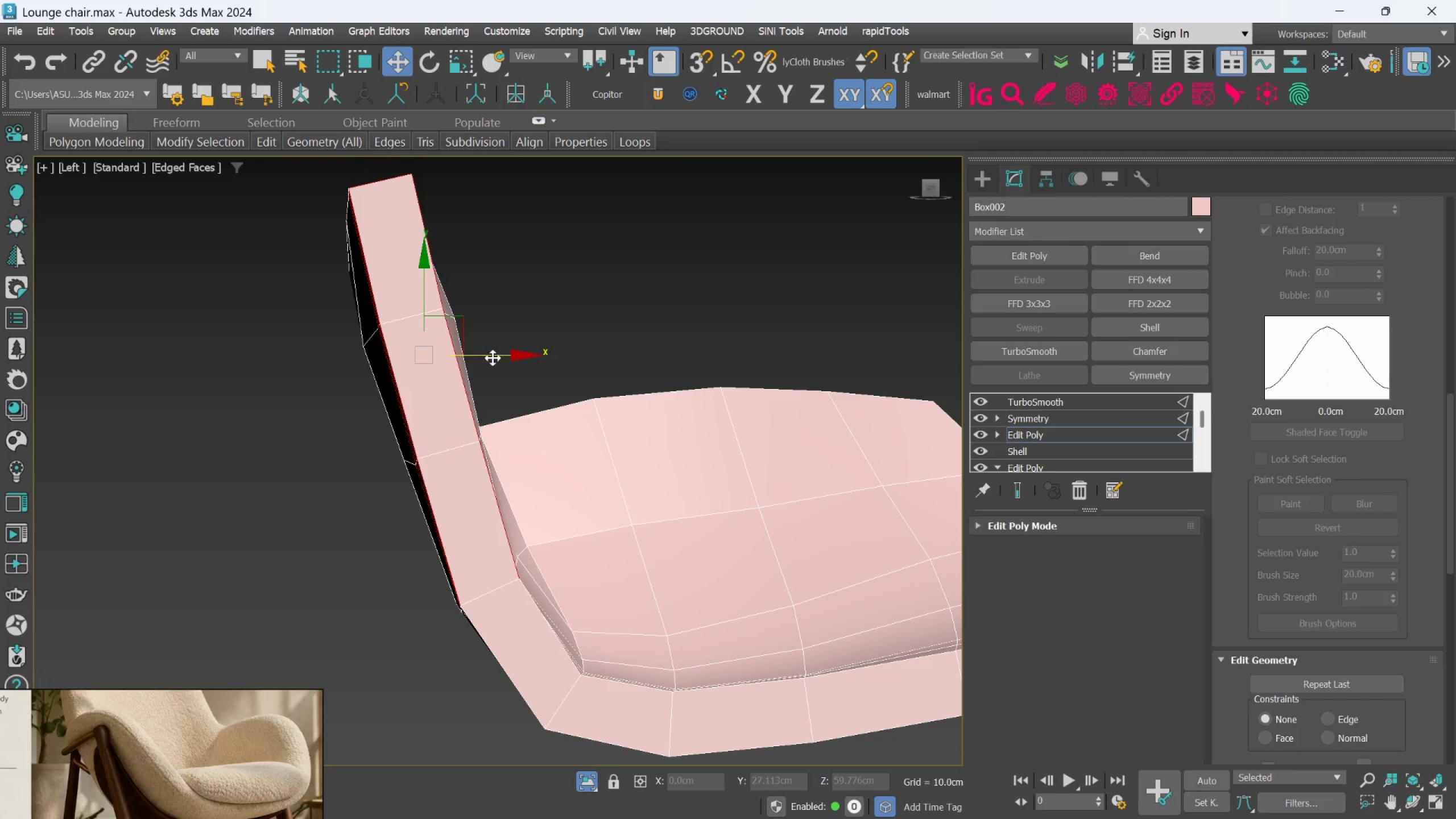 
left_click_drag(start_coordinate=[493, 358], to_coordinate=[468, 370])
 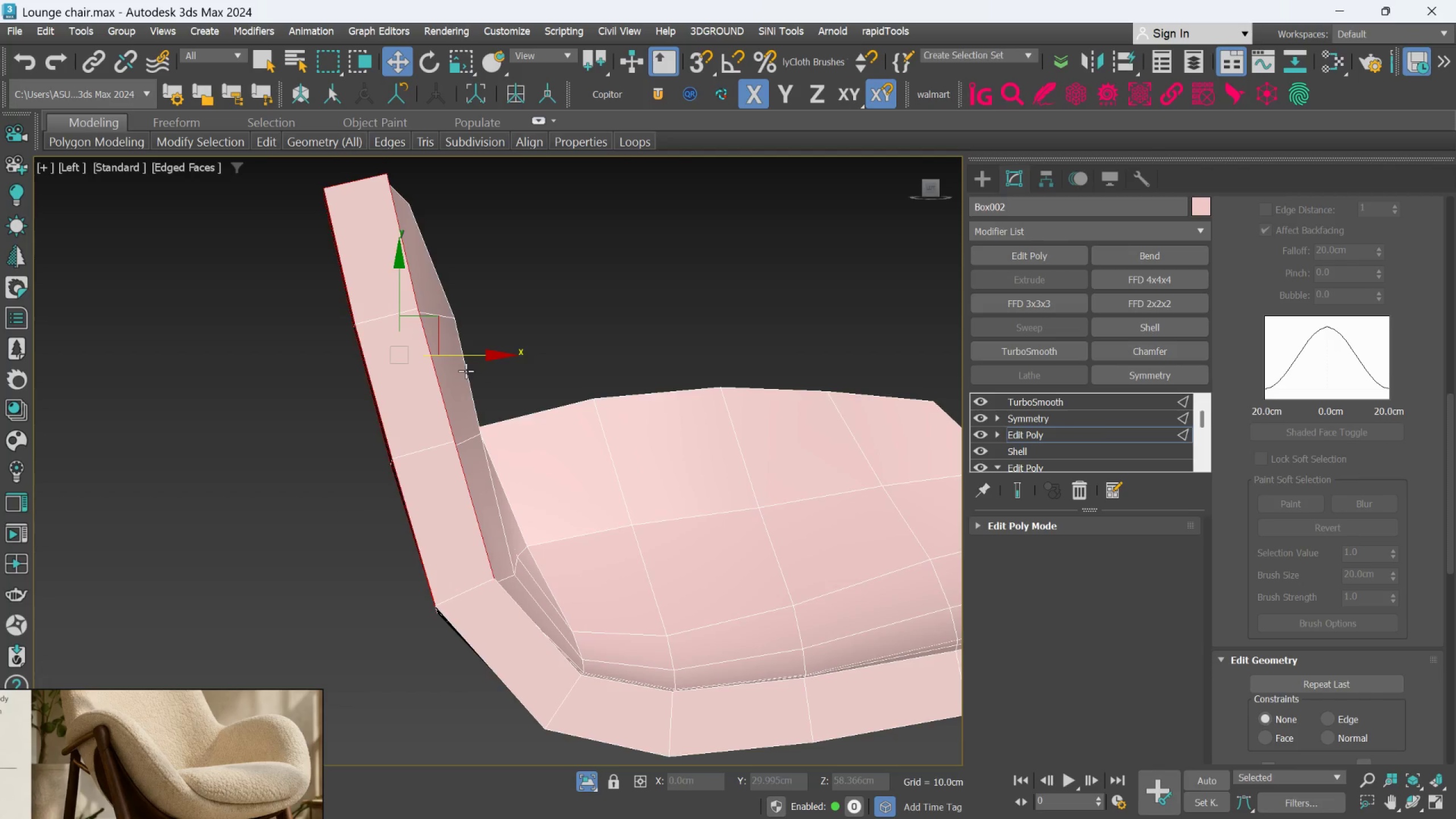 
hold_key(key=AltLeft, duration=1.52)
 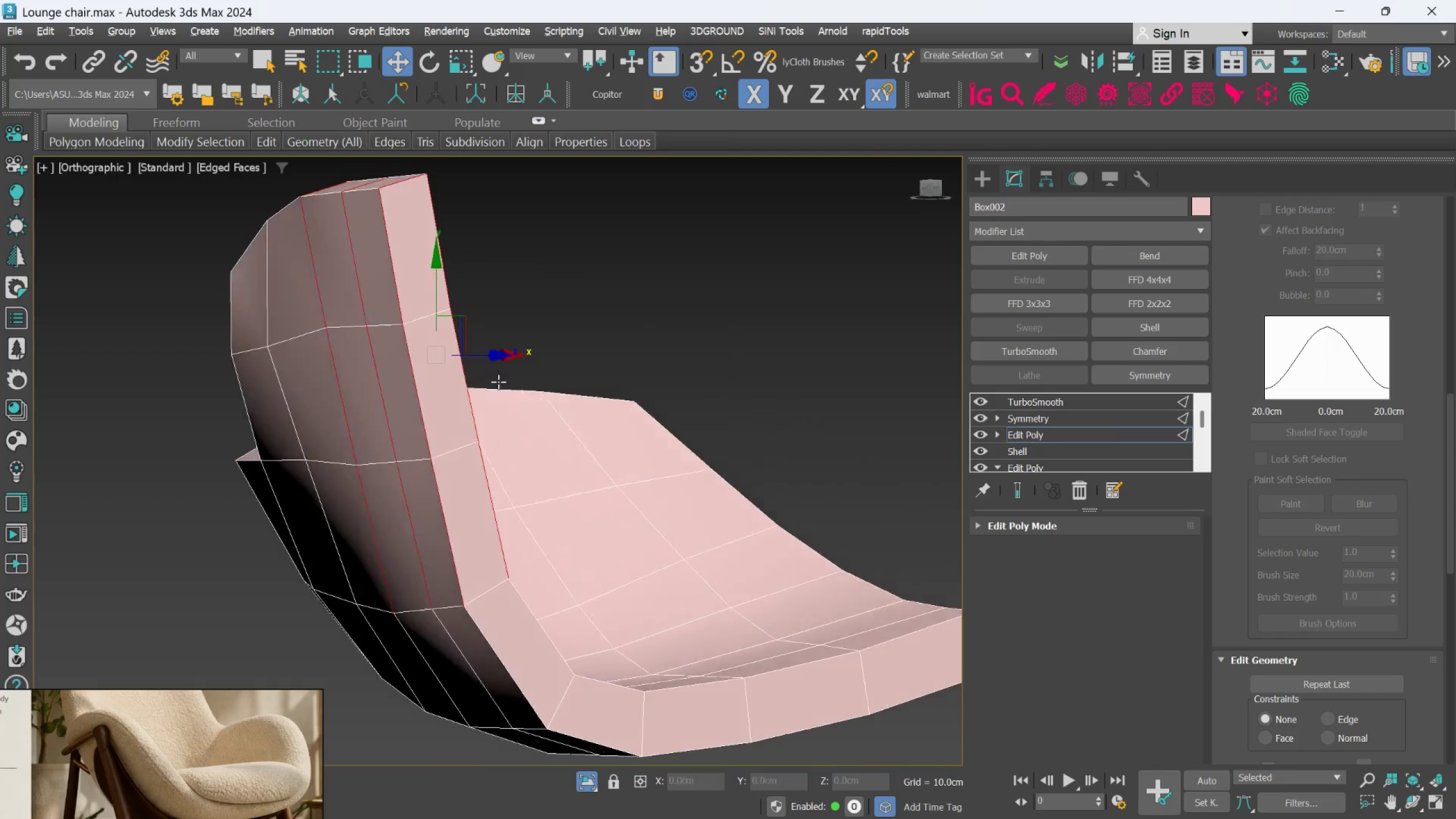 
hold_key(key=AltLeft, duration=1.38)
 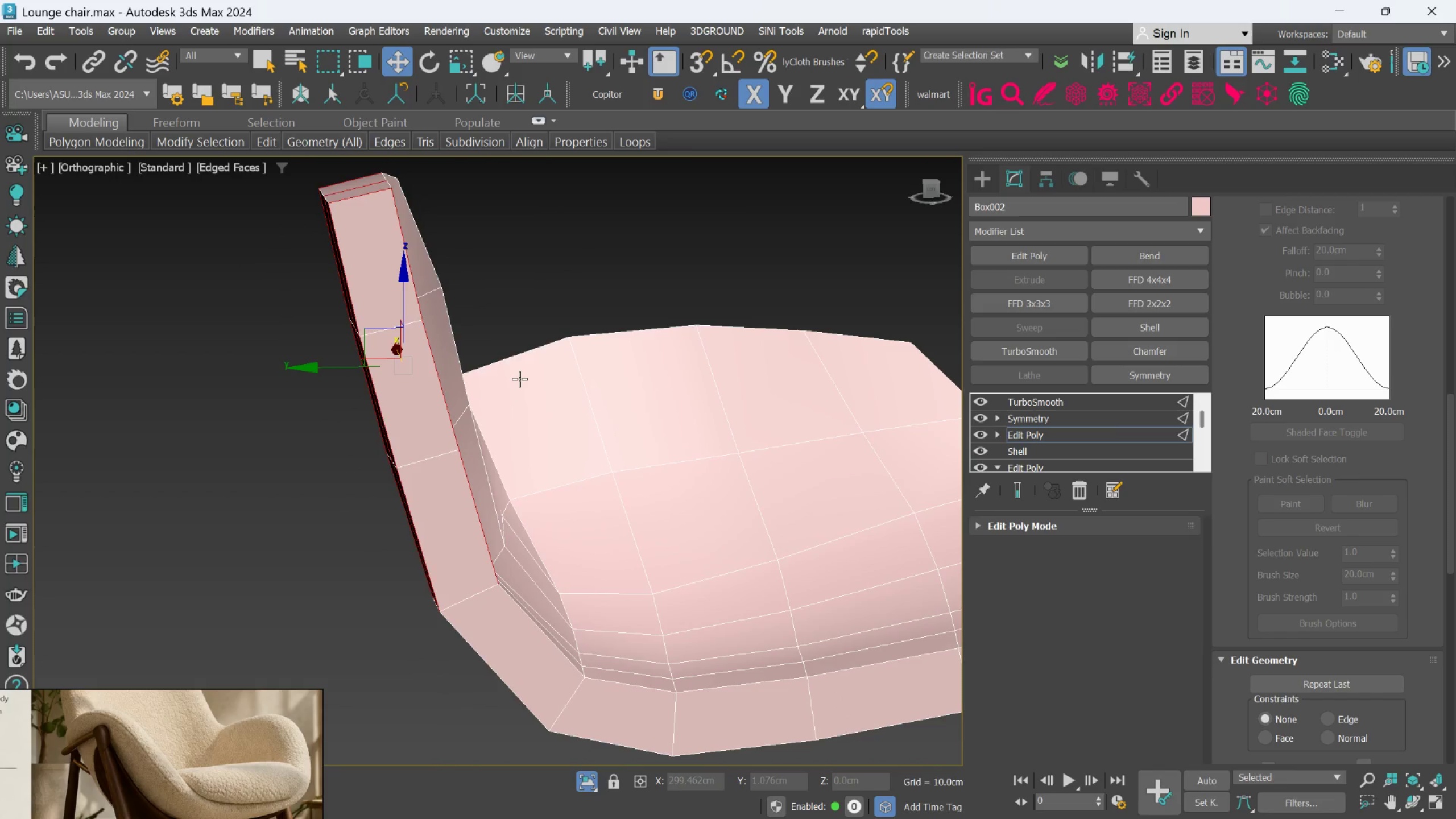 
key(L)
 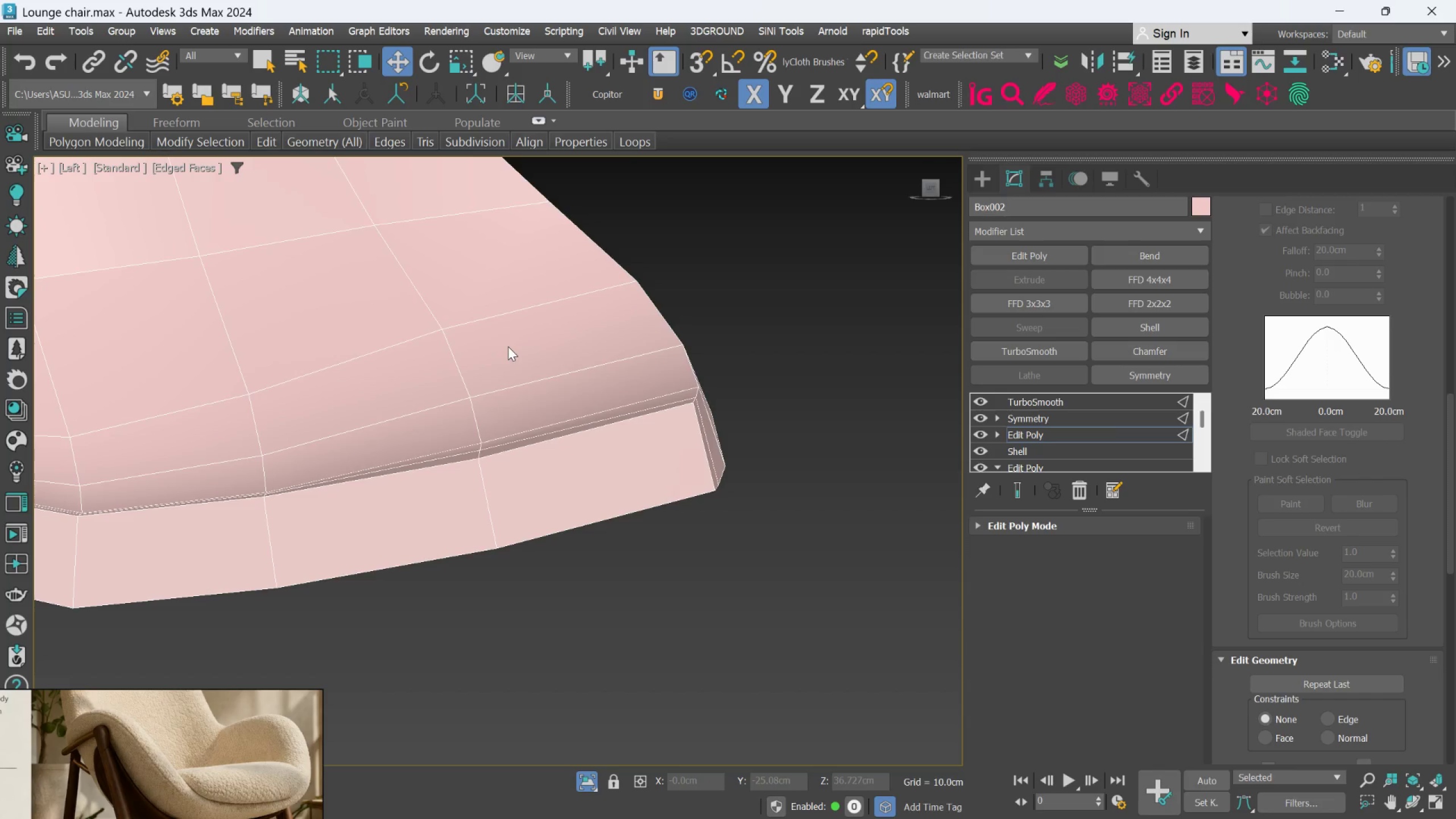 
scroll: coordinate [537, 354], scroll_direction: down, amount: 2.0
 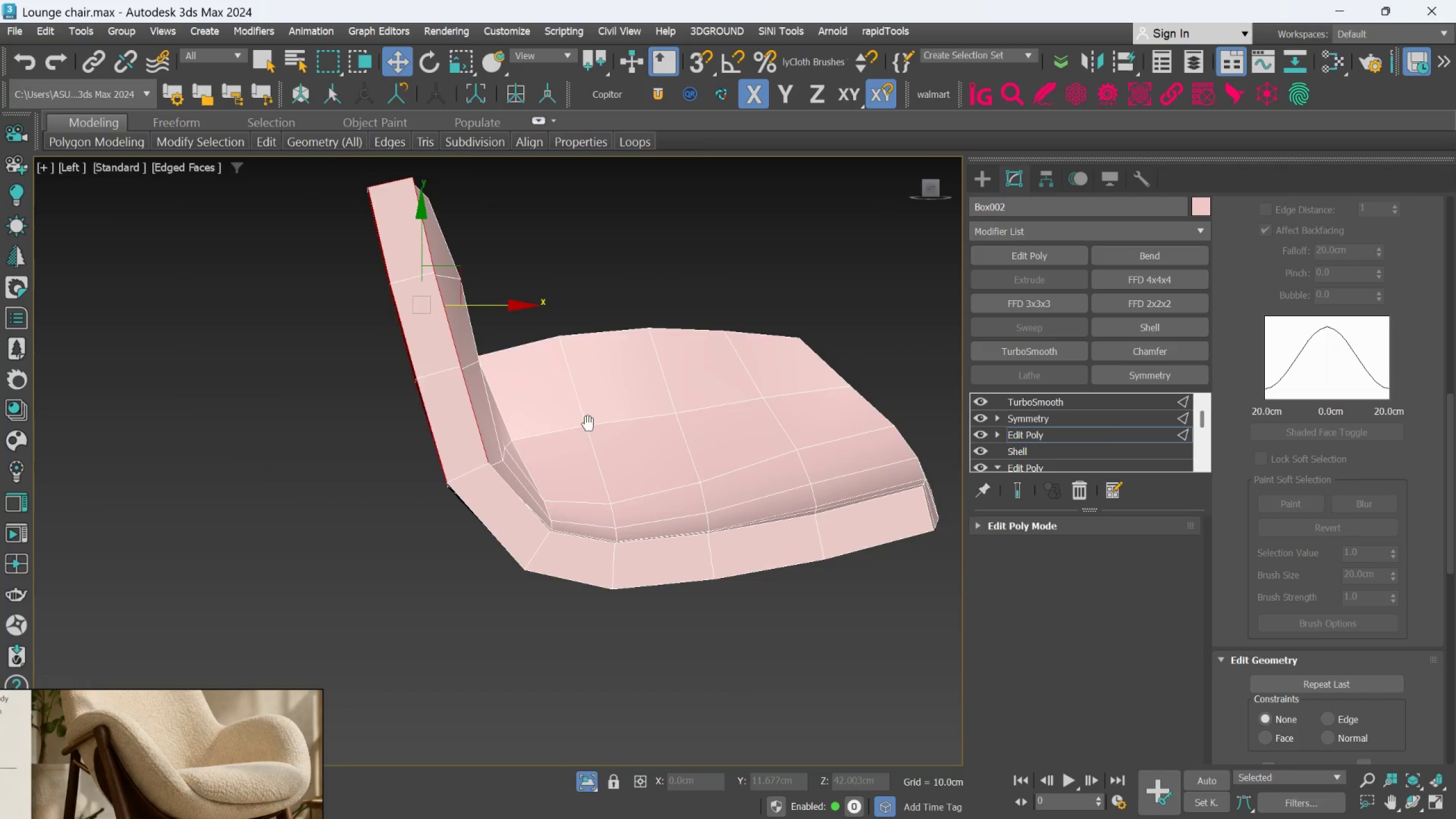 
scroll: coordinate [503, 307], scroll_direction: up, amount: 1.0
 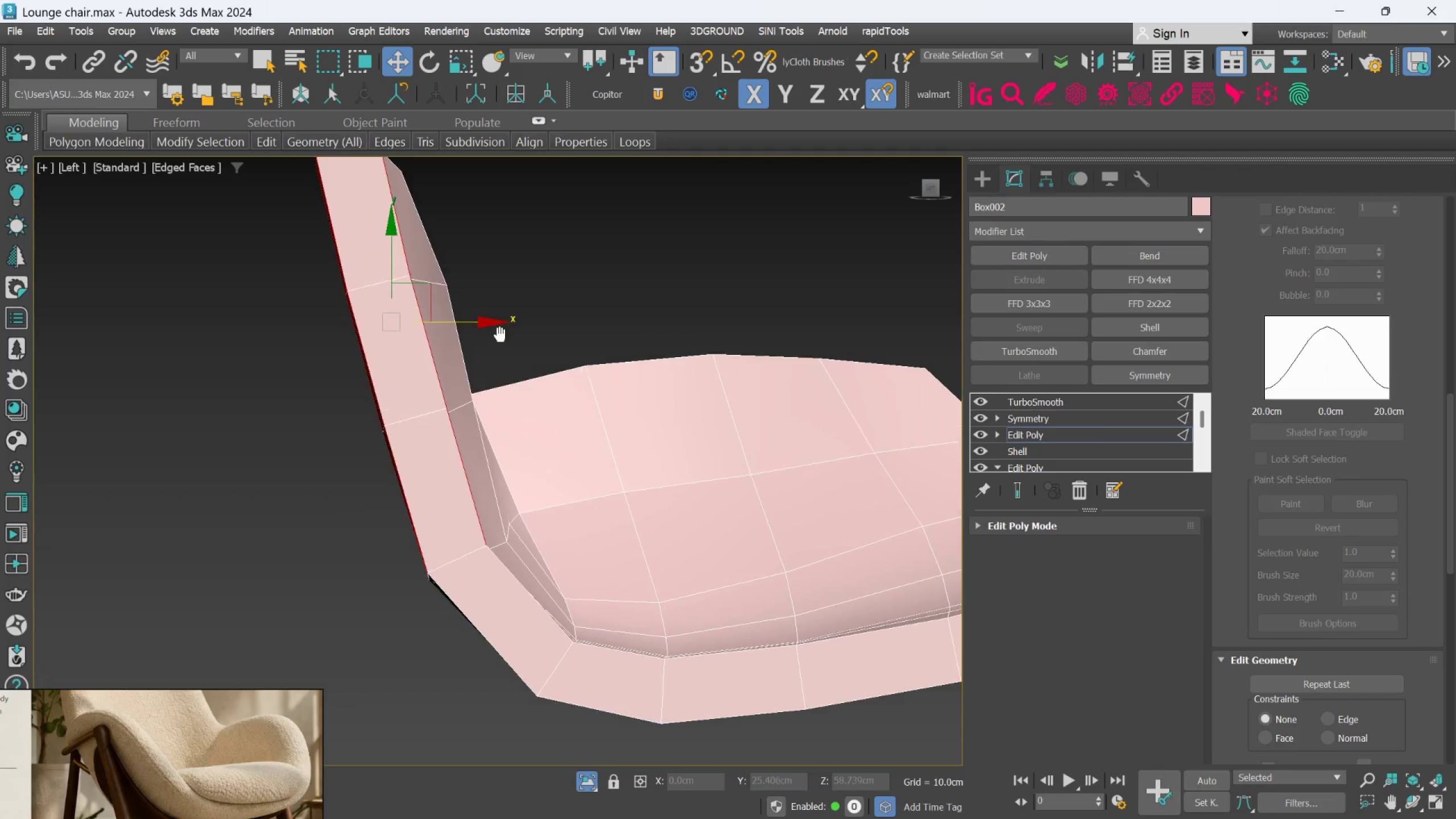 
hold_key(key=AltLeft, duration=0.95)
 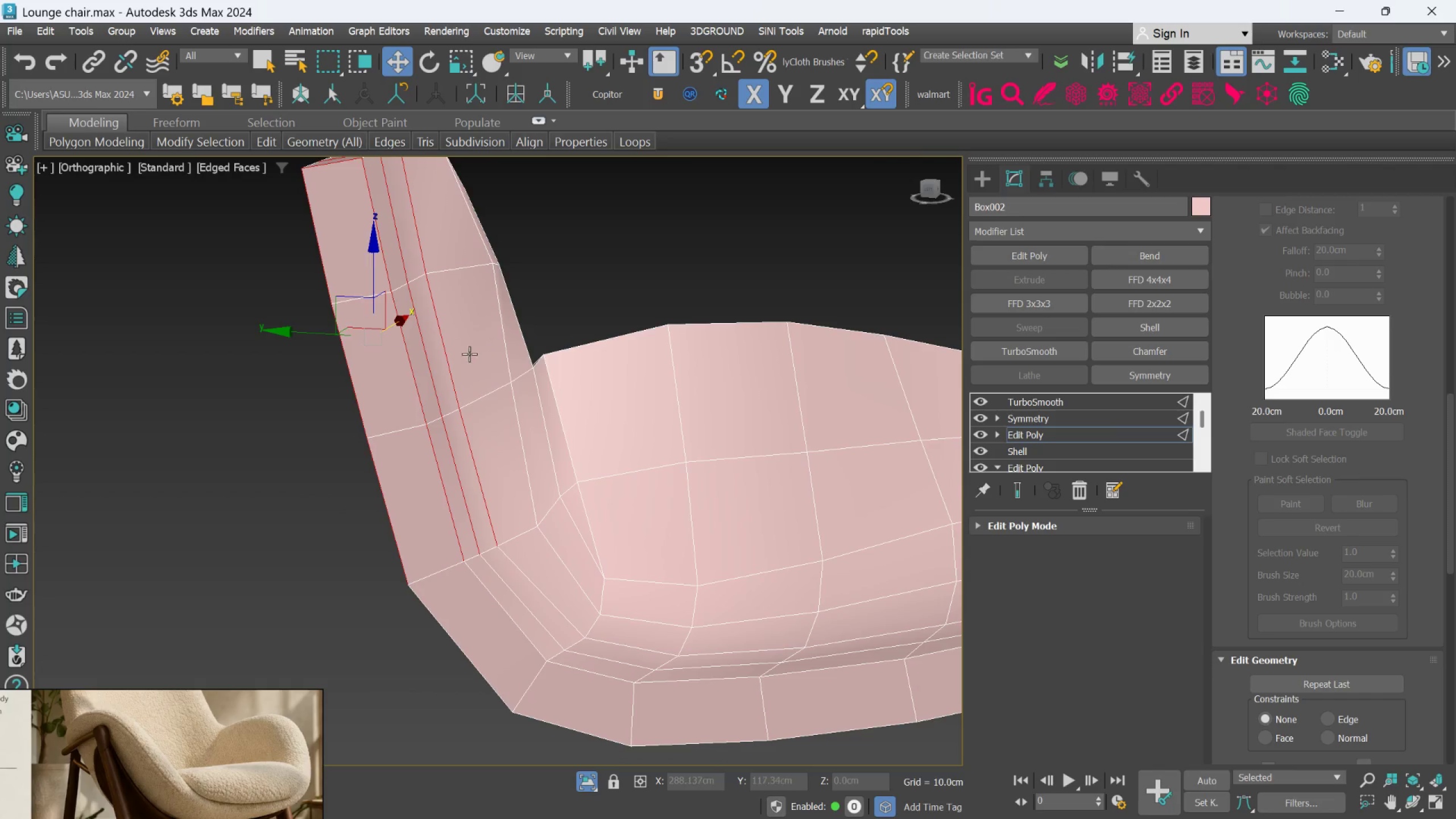 
hold_key(key=AltLeft, duration=0.41)
 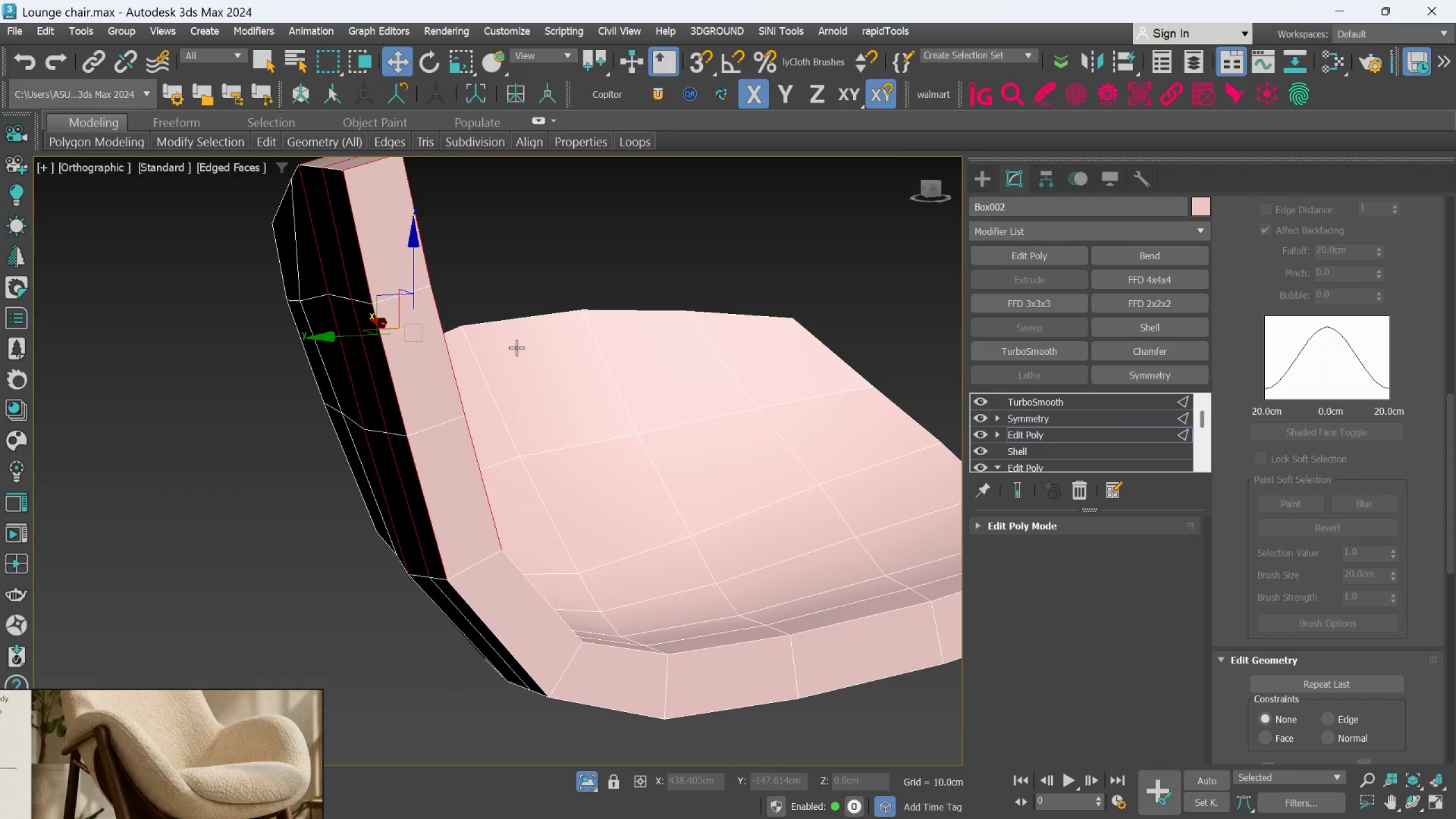 
key(L)
 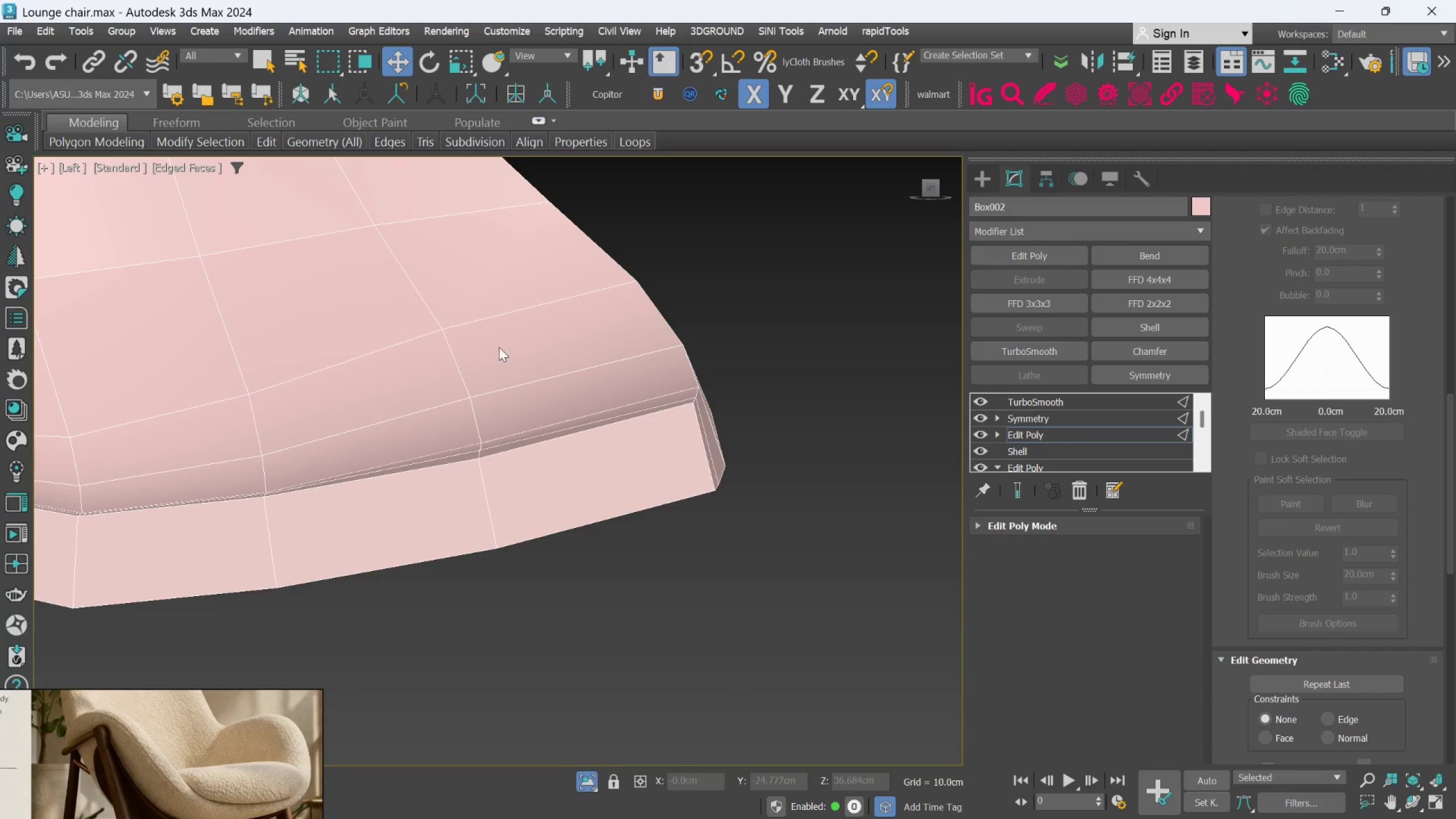 
scroll: coordinate [477, 348], scroll_direction: down, amount: 3.0
 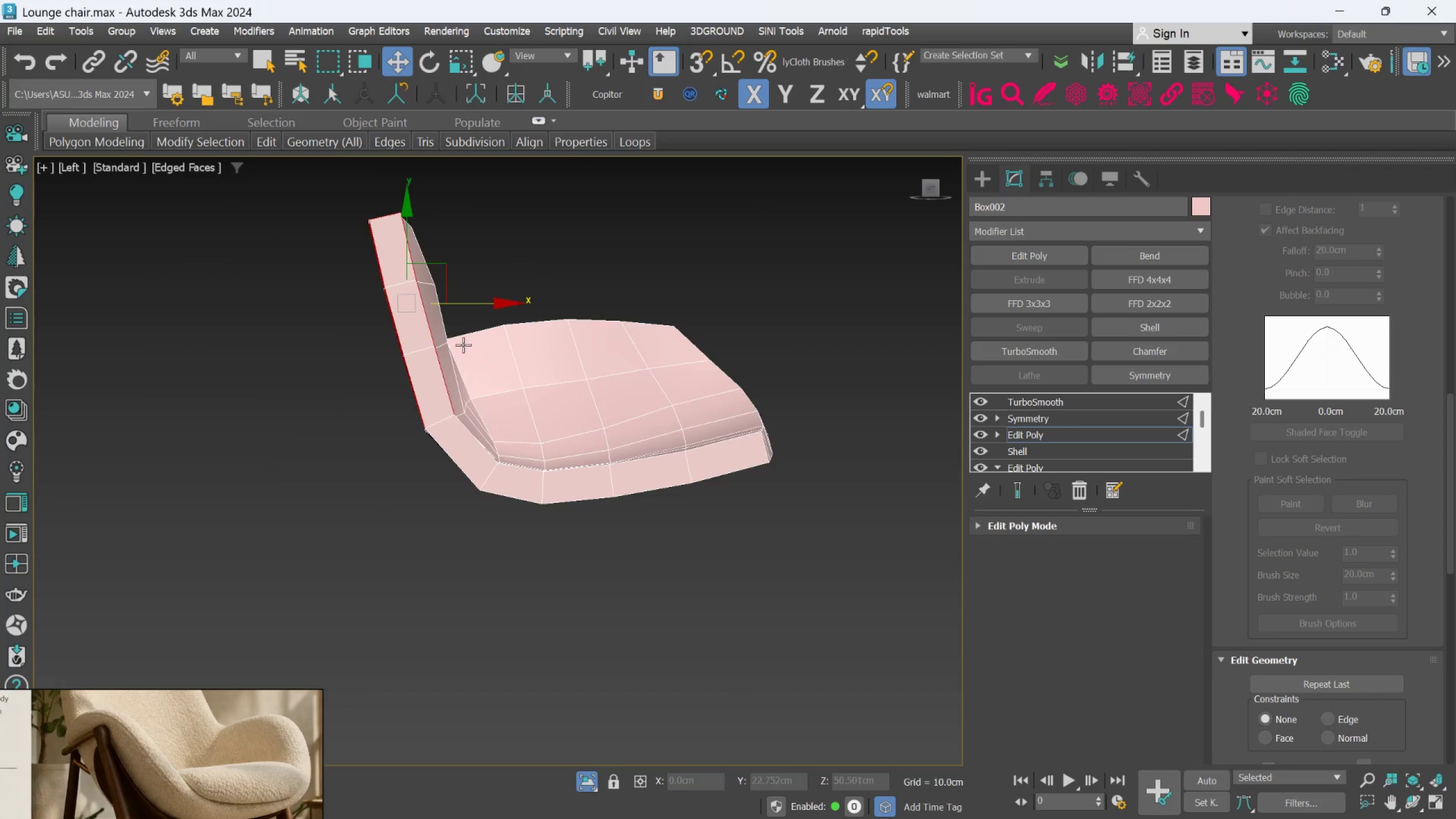 
scroll: coordinate [426, 313], scroll_direction: up, amount: 1.0
 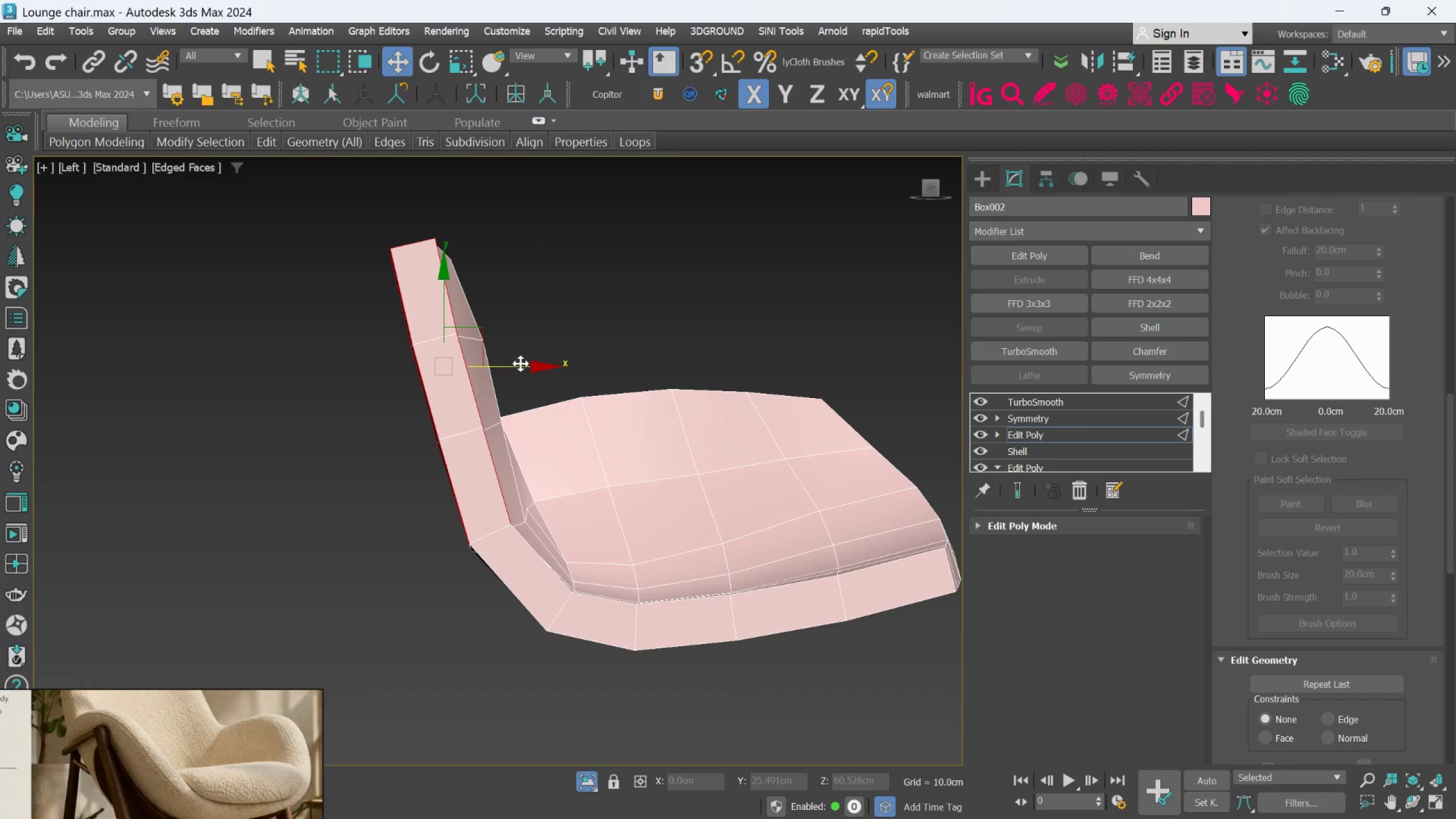 
left_click_drag(start_coordinate=[520, 363], to_coordinate=[515, 363])
 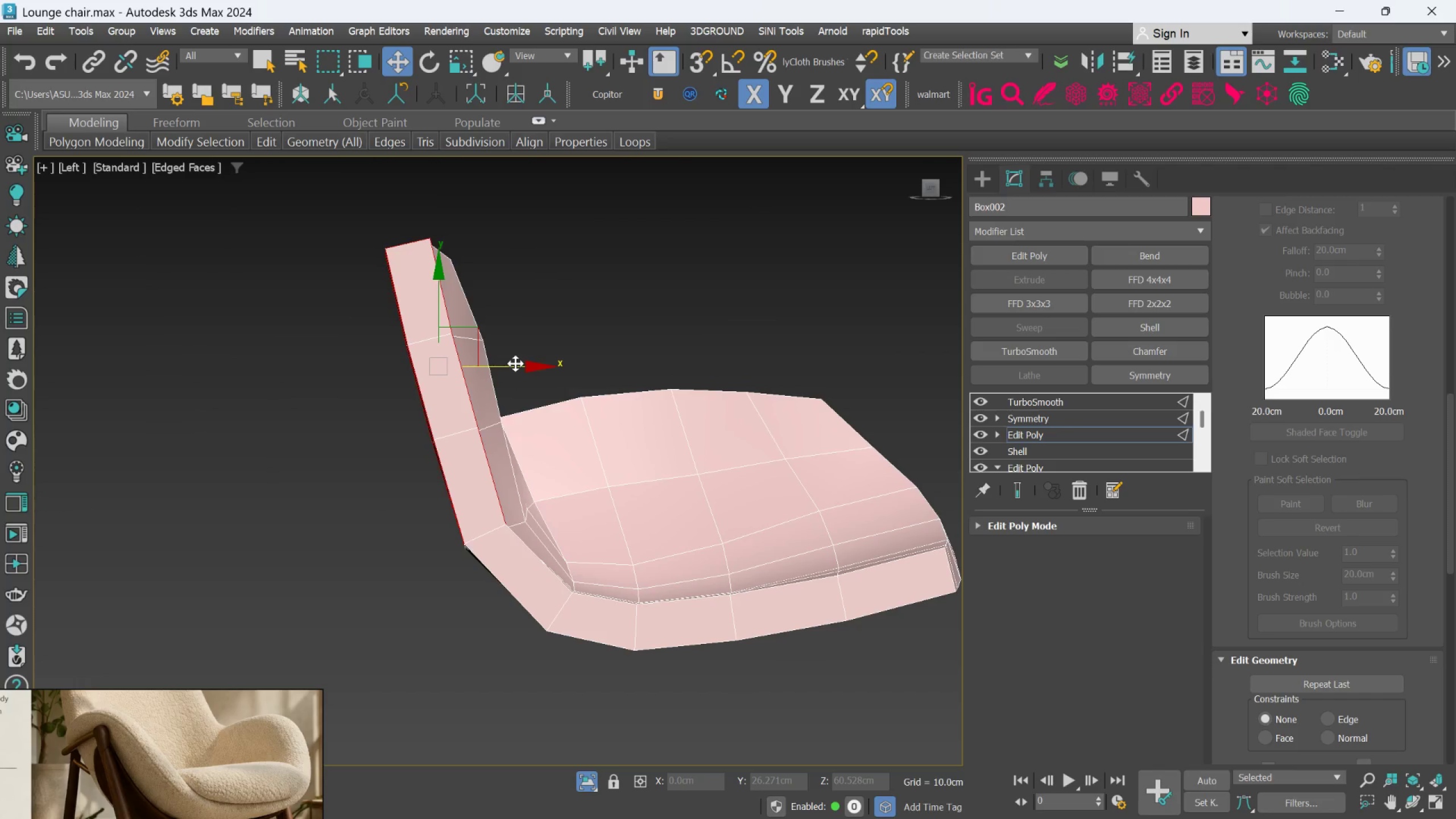 
hold_key(key=AltLeft, duration=0.83)
 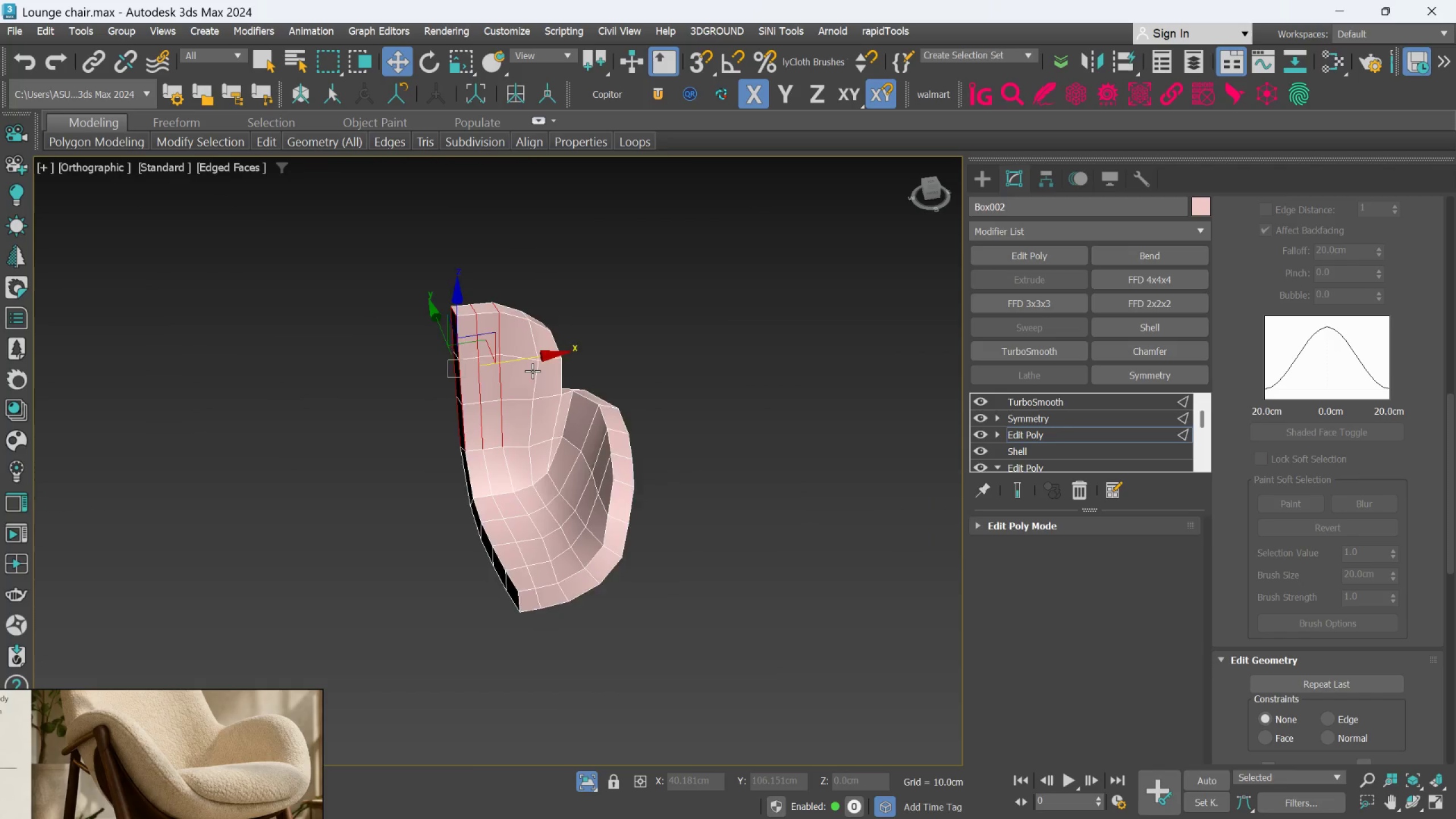 
scroll: coordinate [515, 366], scroll_direction: down, amount: 2.0
 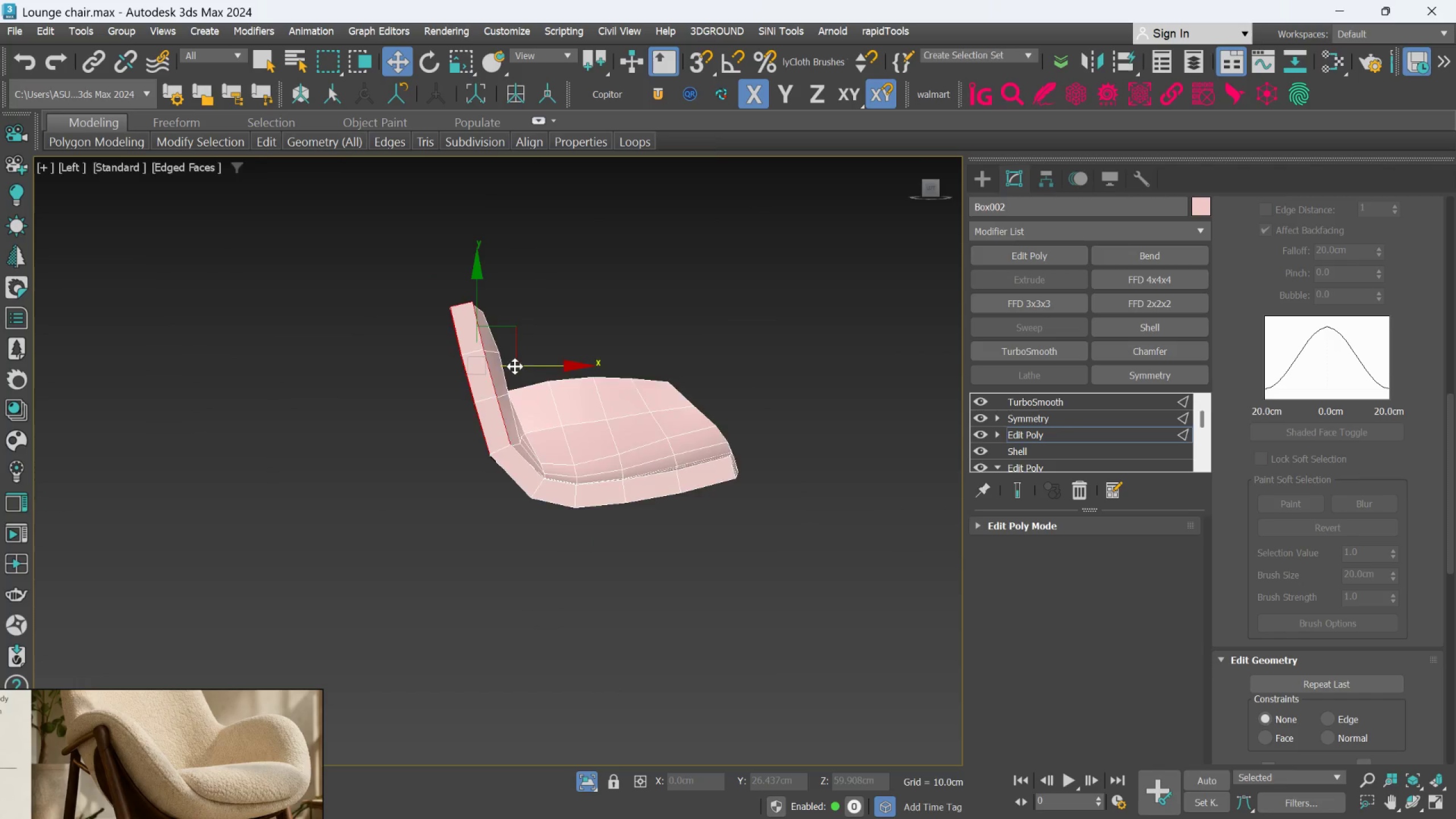 
hold_key(key=AltLeft, duration=0.69)
 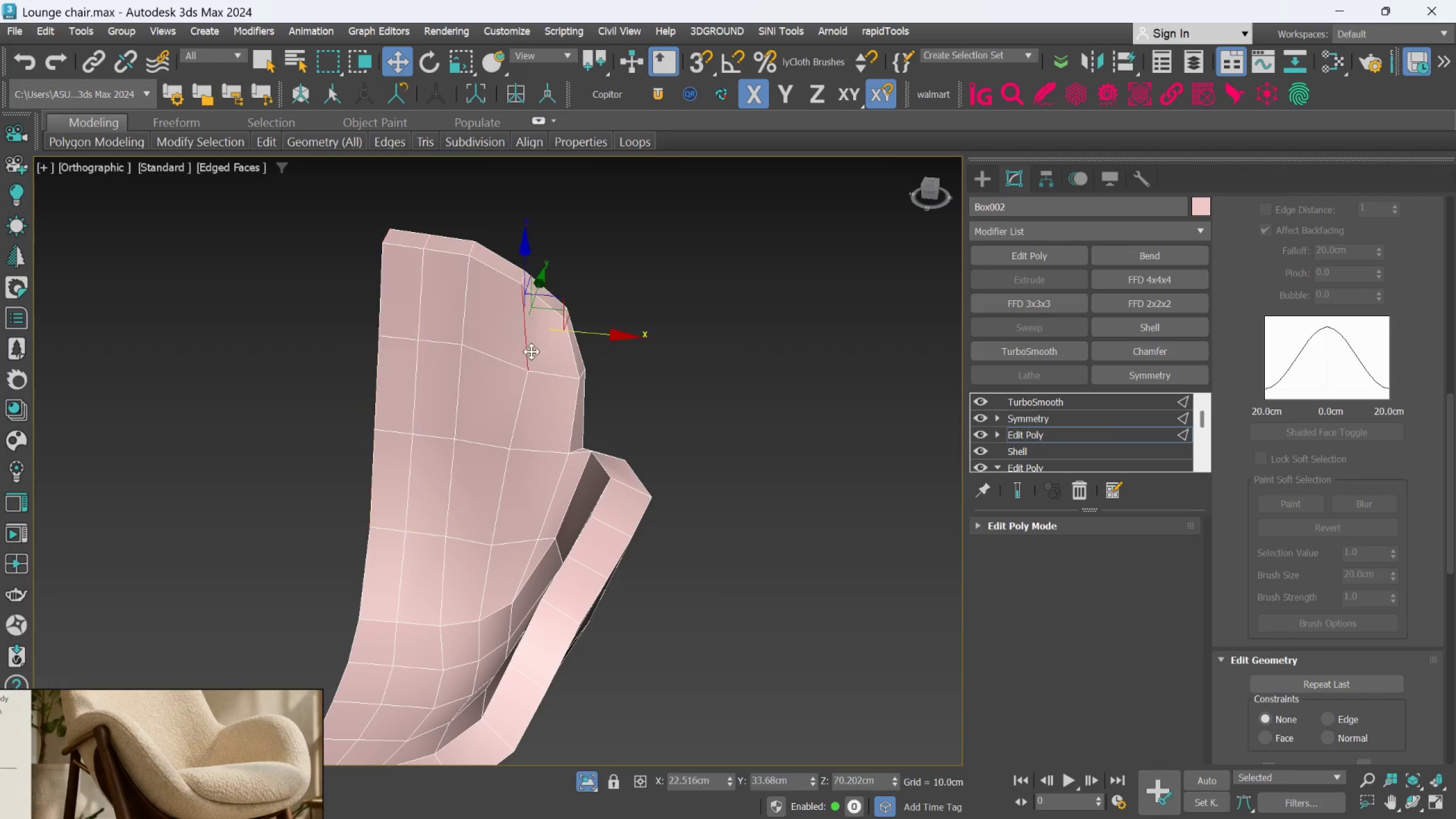 
scroll: coordinate [532, 371], scroll_direction: up, amount: 2.0
 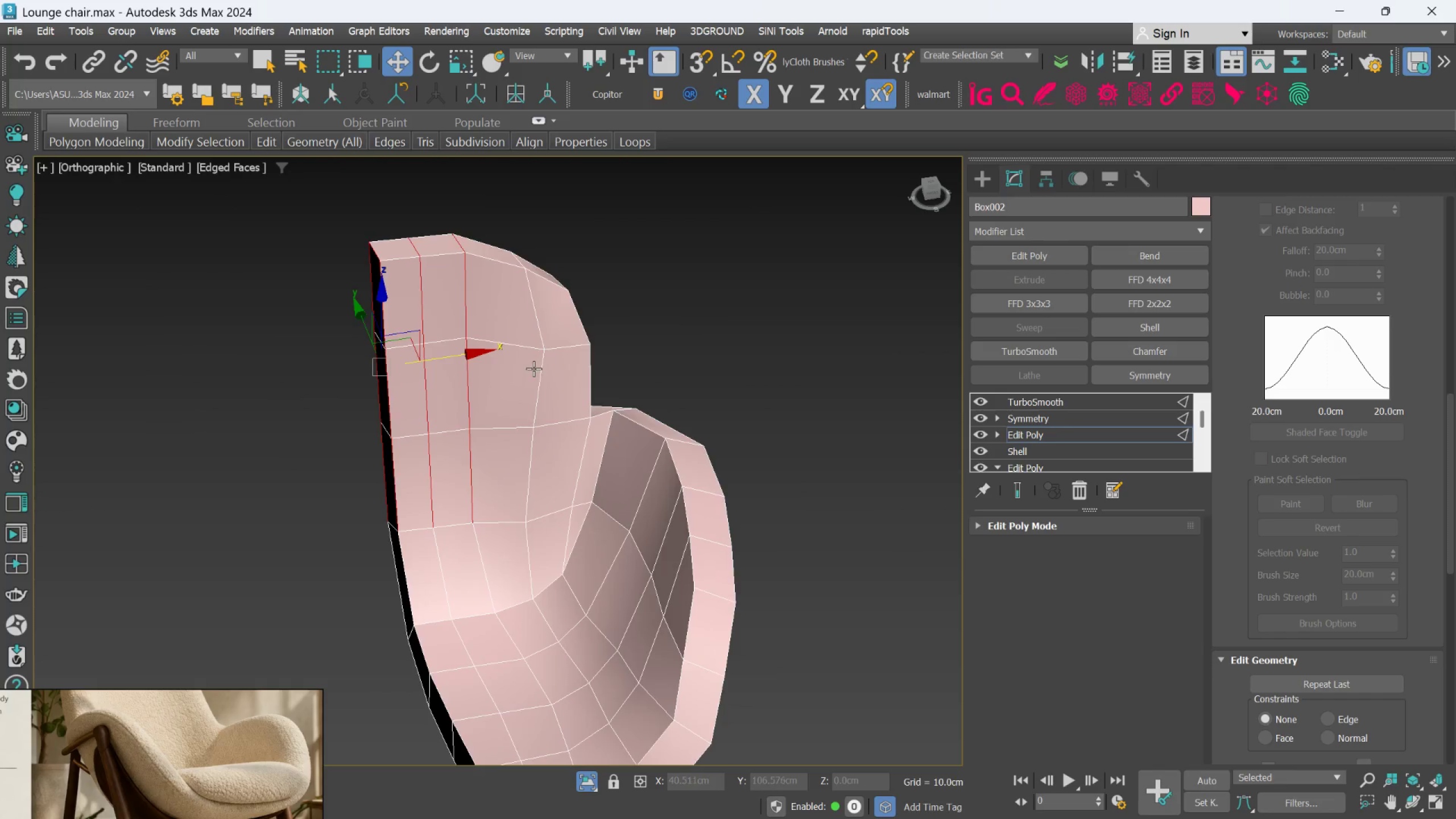 
double_click([531, 351])
 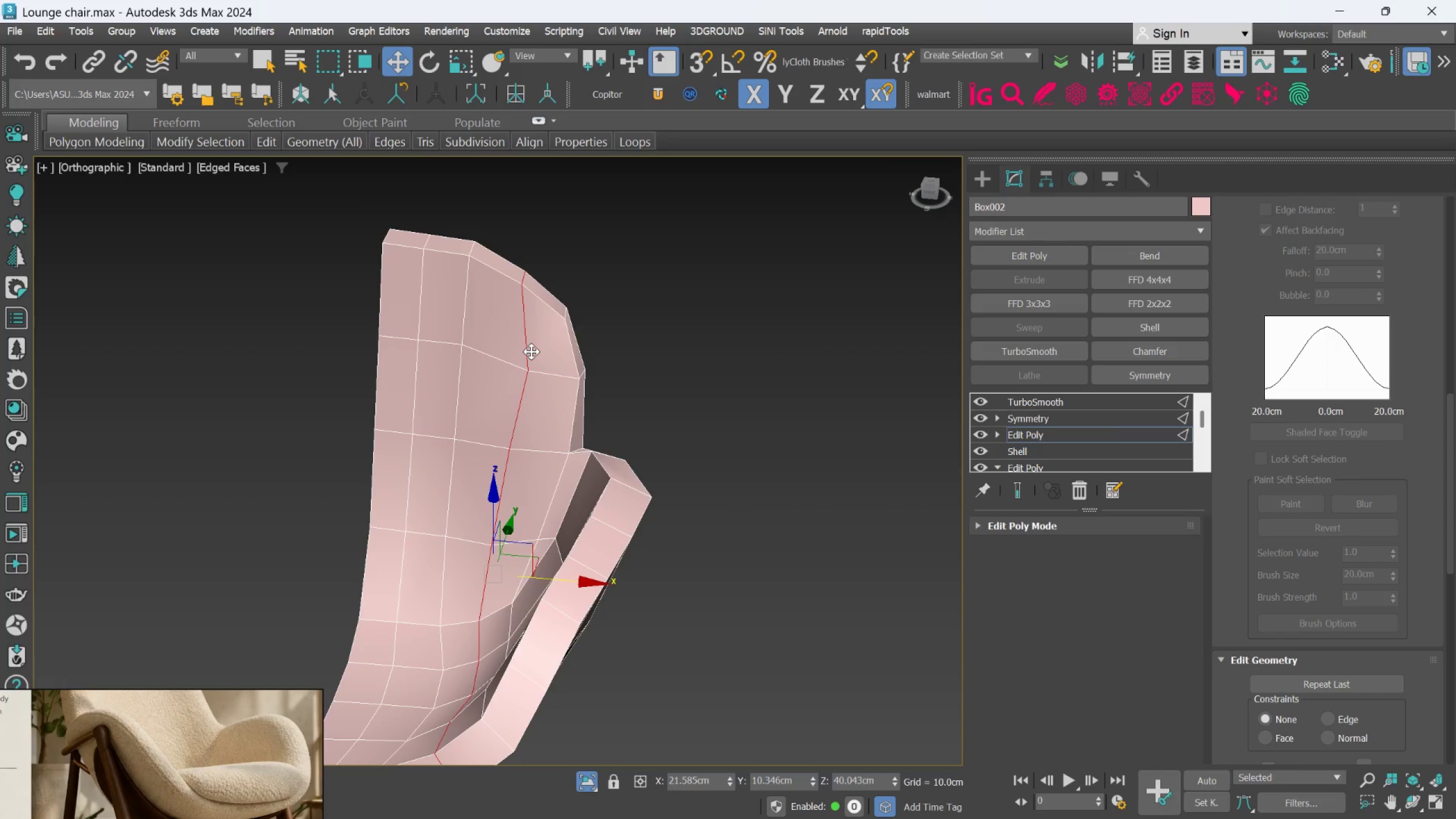 
hold_key(key=AltLeft, duration=0.64)
 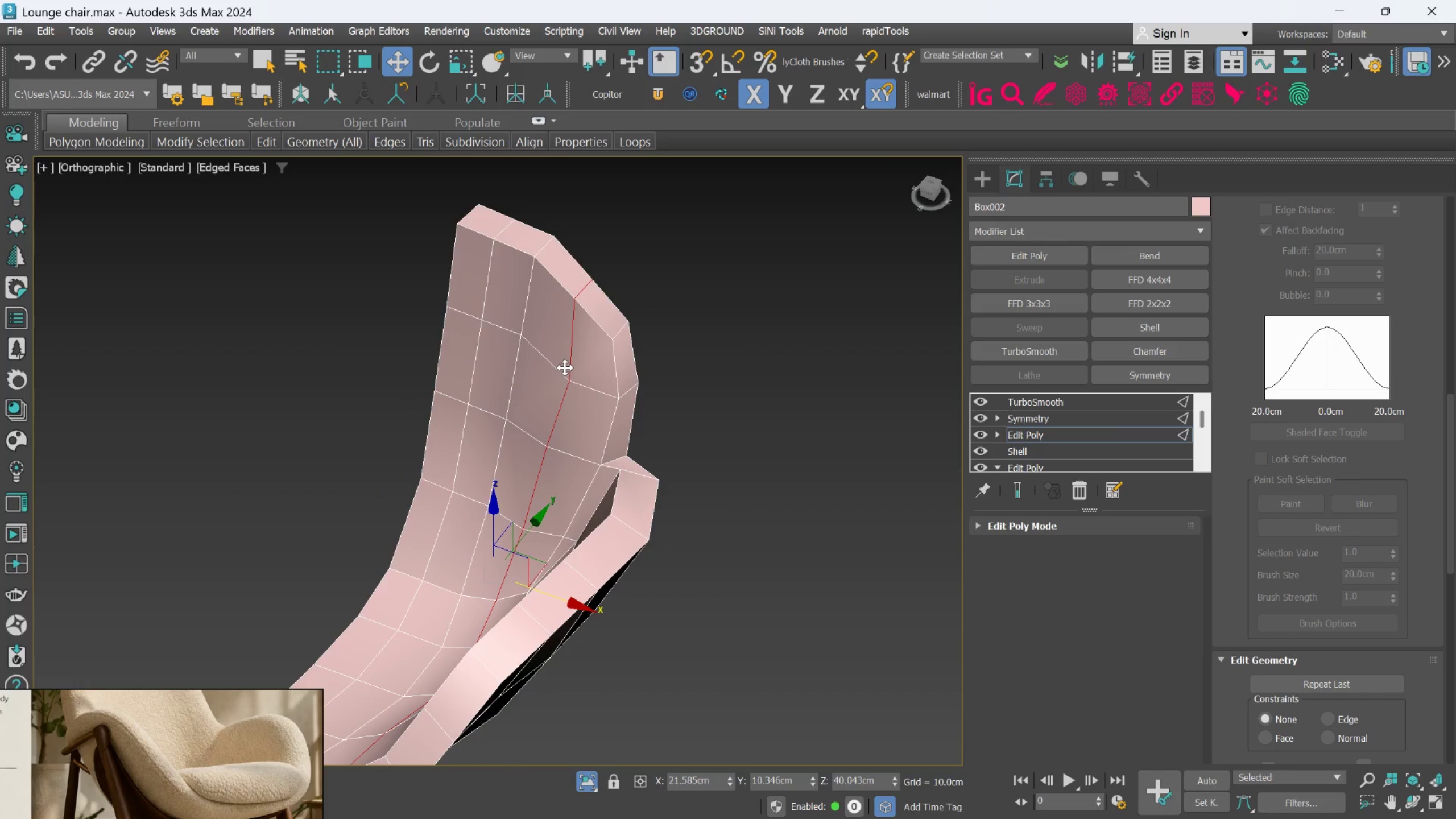 
hold_key(key=AltLeft, duration=0.89)
 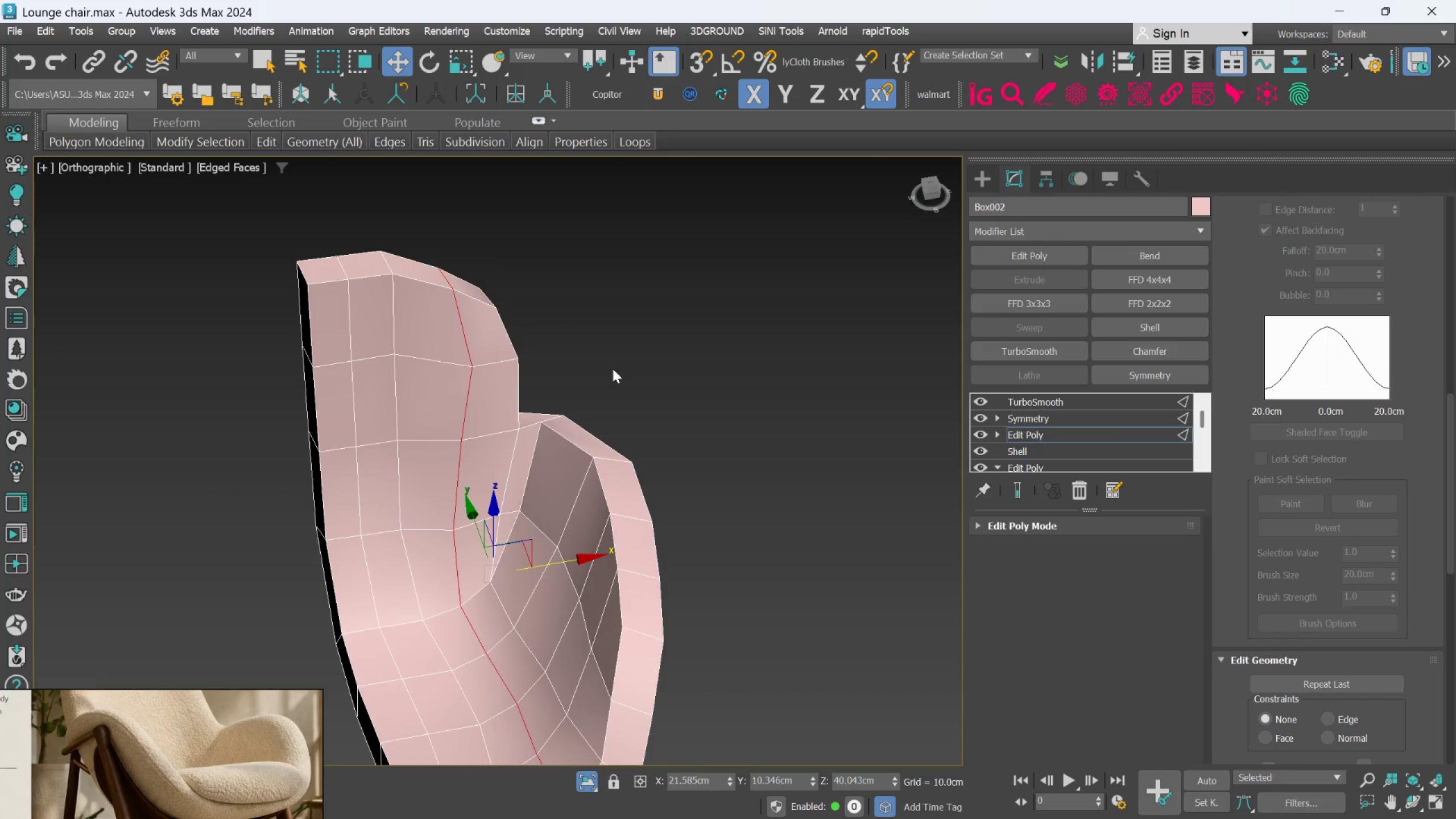 
key(Alt+AltLeft)
 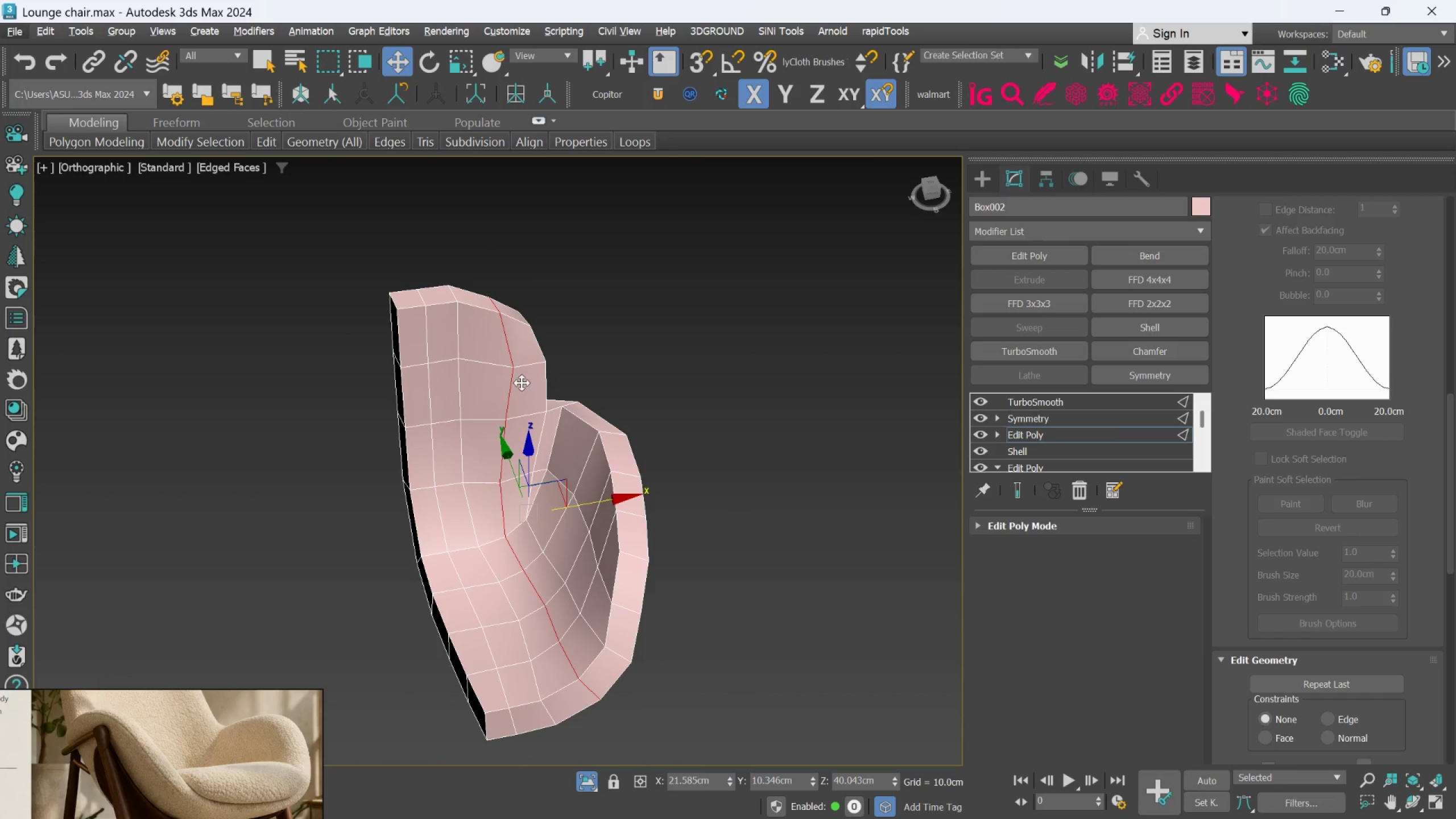 
scroll: coordinate [613, 369], scroll_direction: down, amount: 1.0
 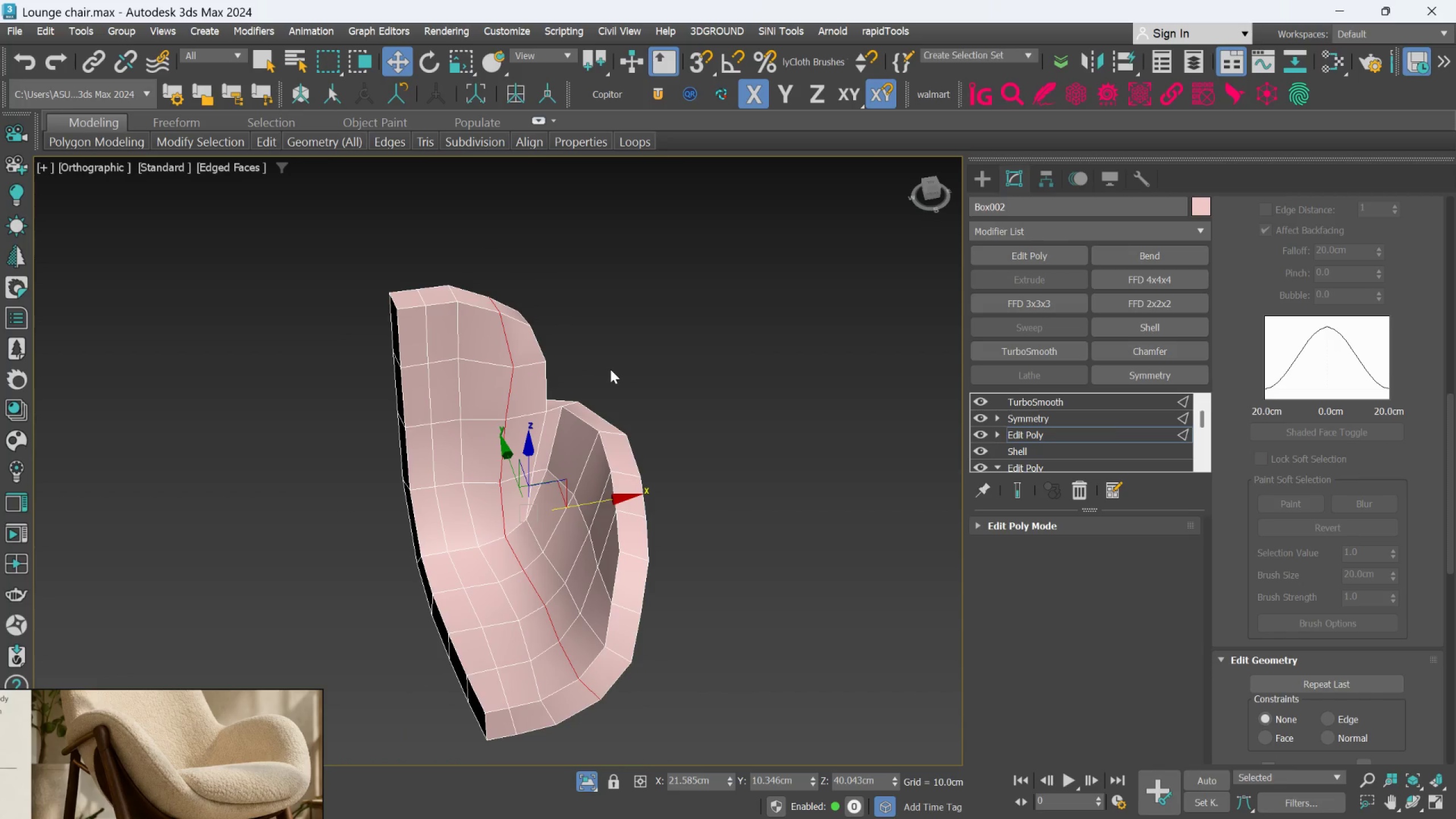 
hold_key(key=AltLeft, duration=0.38)
 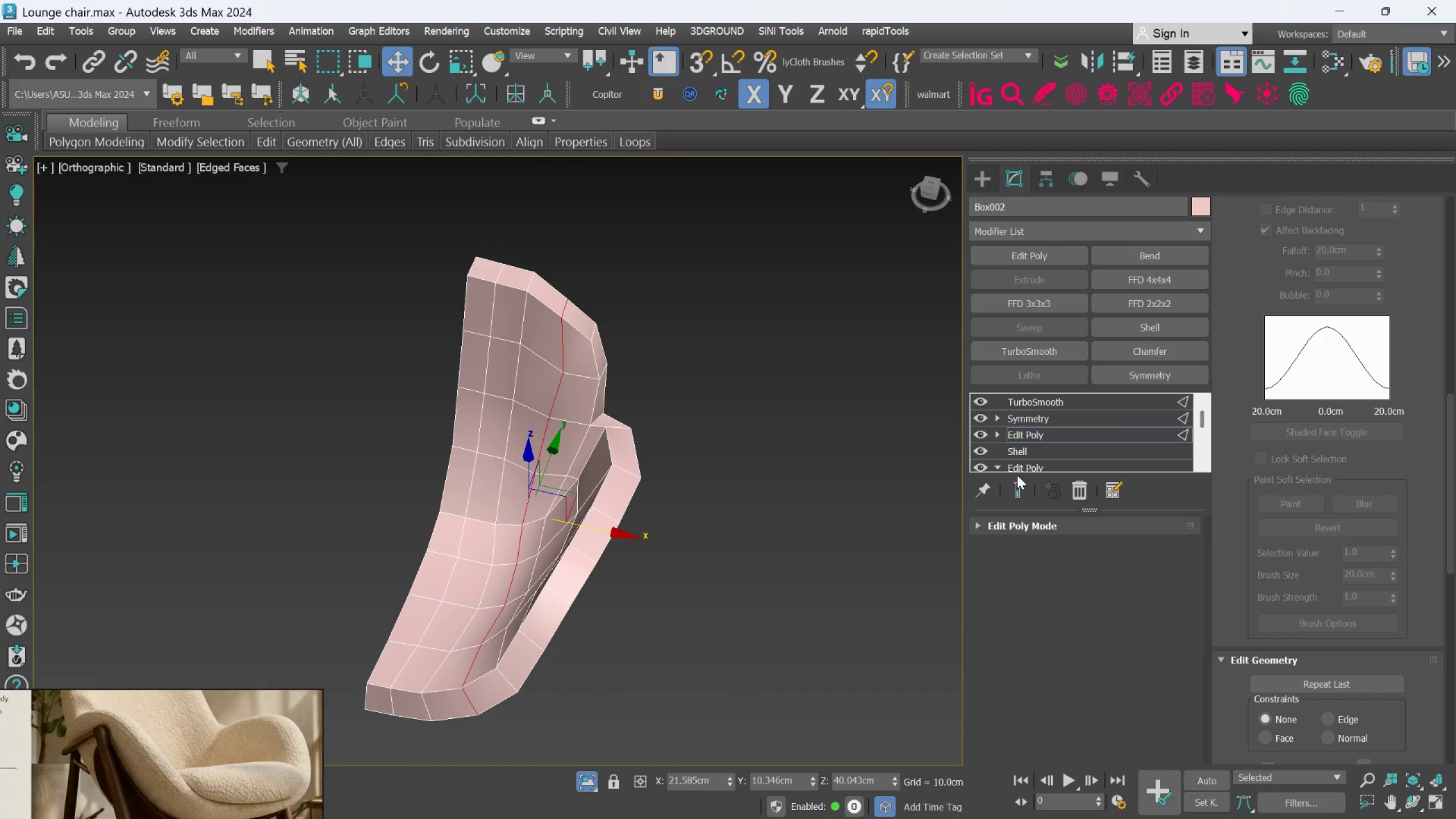 
left_click([1024, 486])
 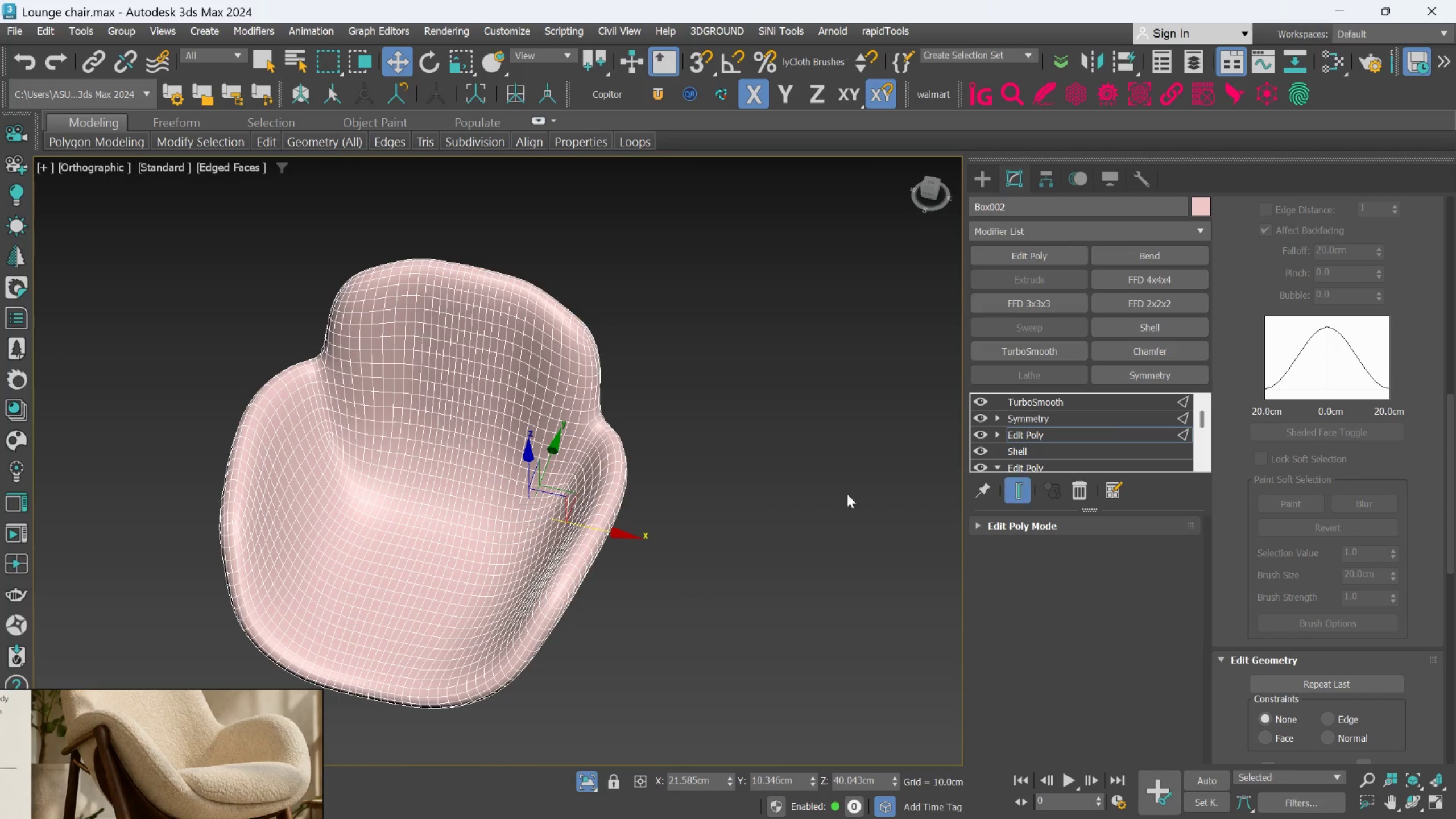 
hold_key(key=AltLeft, duration=0.36)
 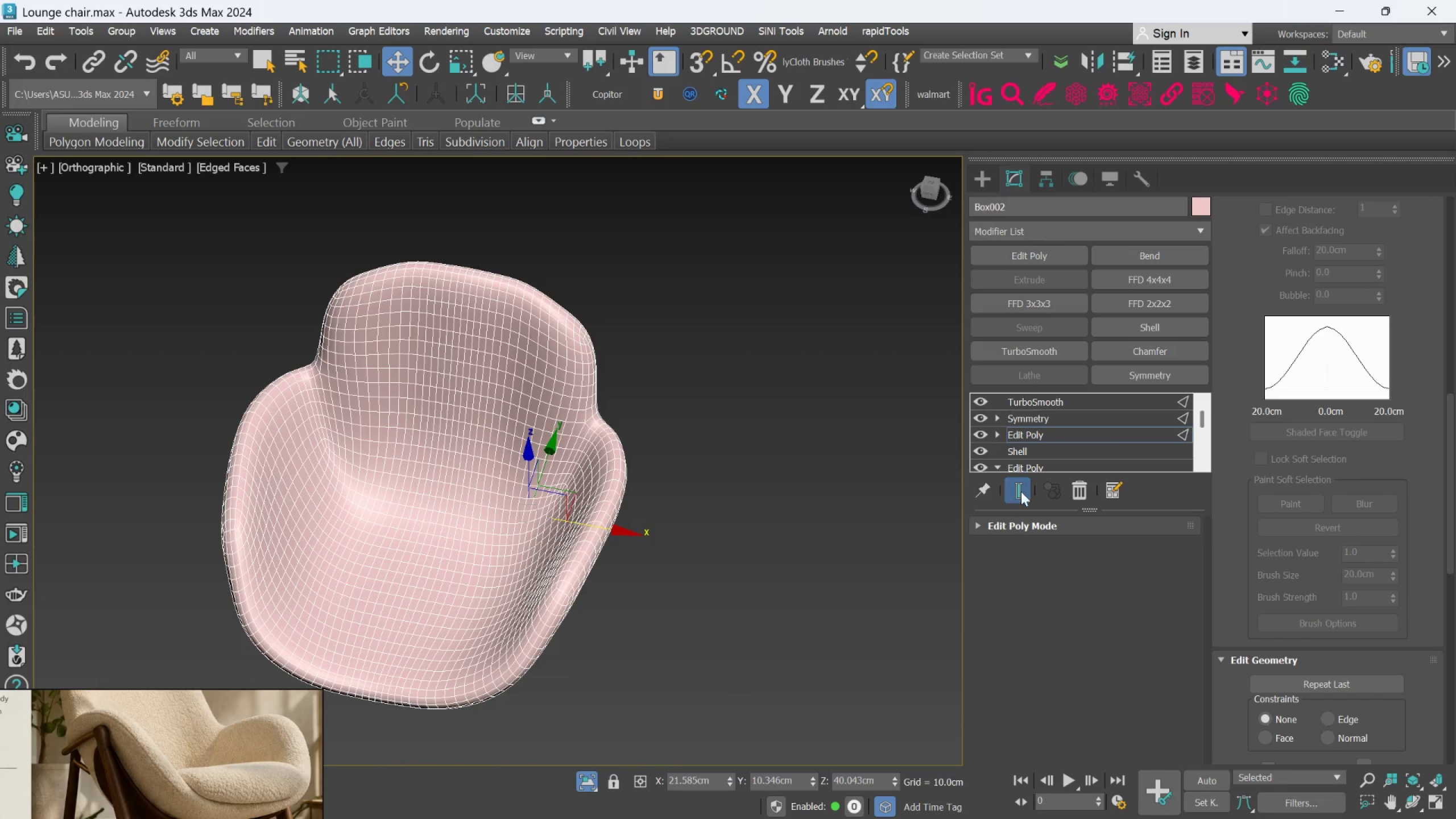 
left_click([1020, 487])
 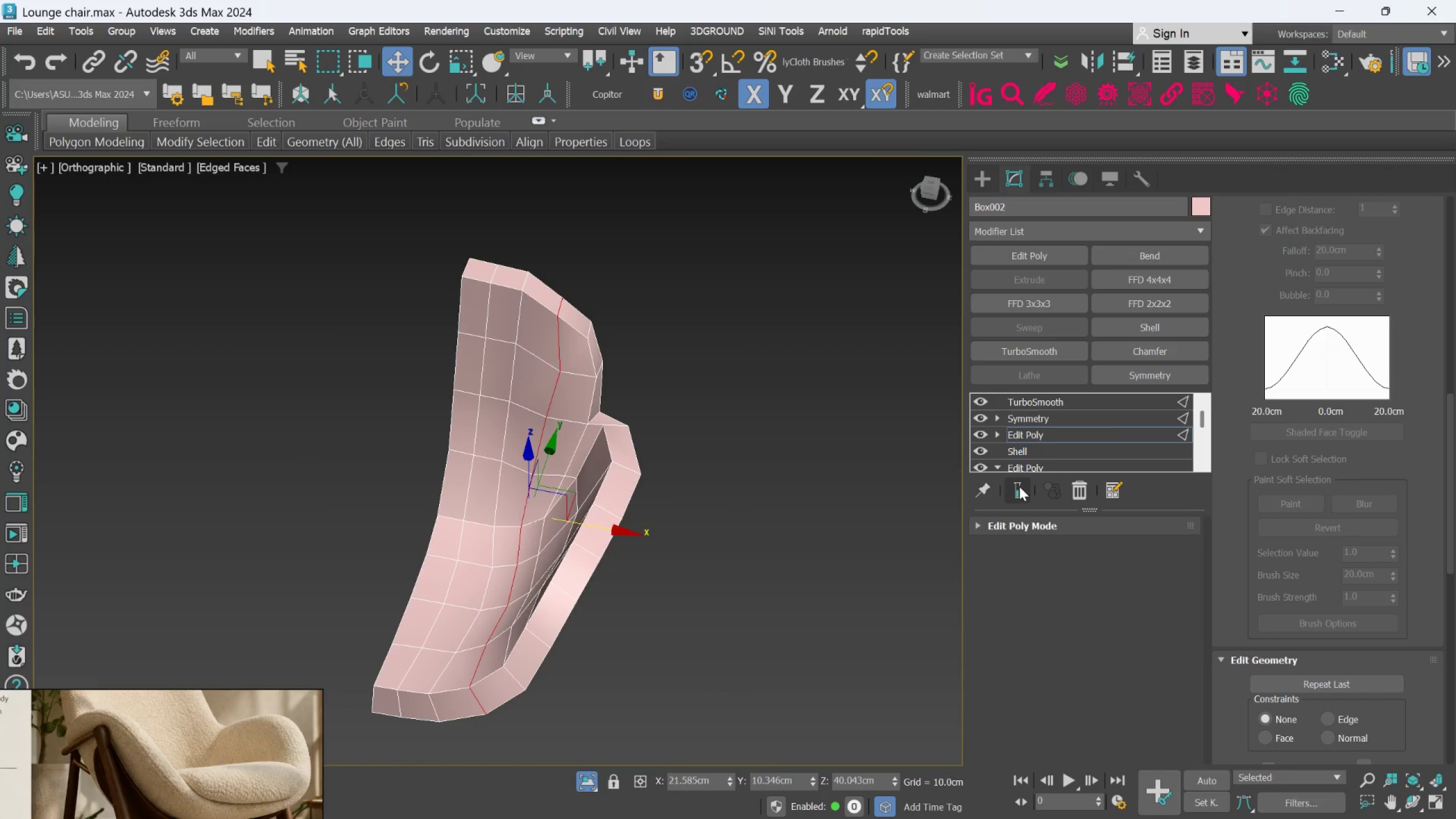 
left_click([1019, 486])
 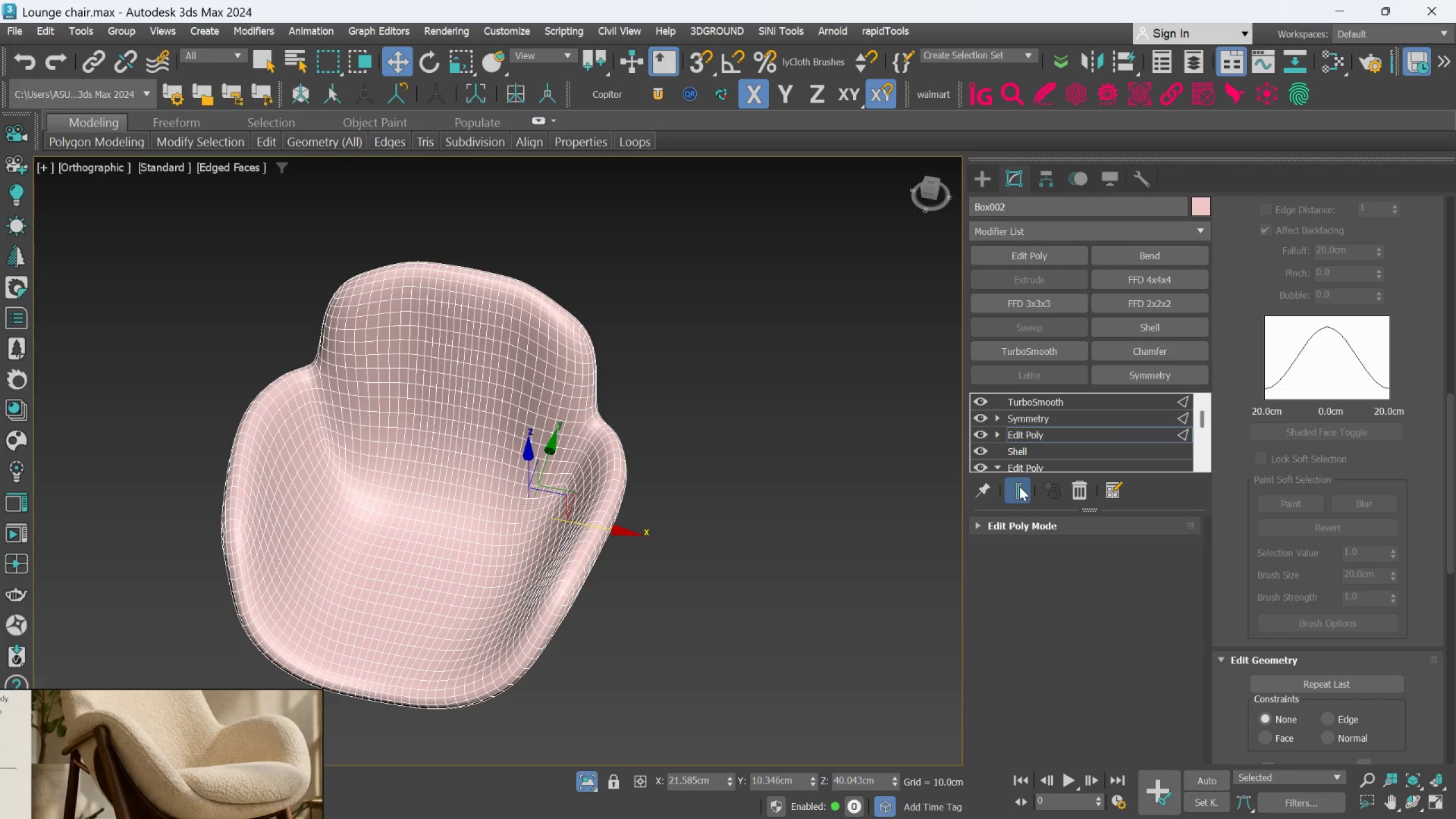 
left_click([1019, 486])
 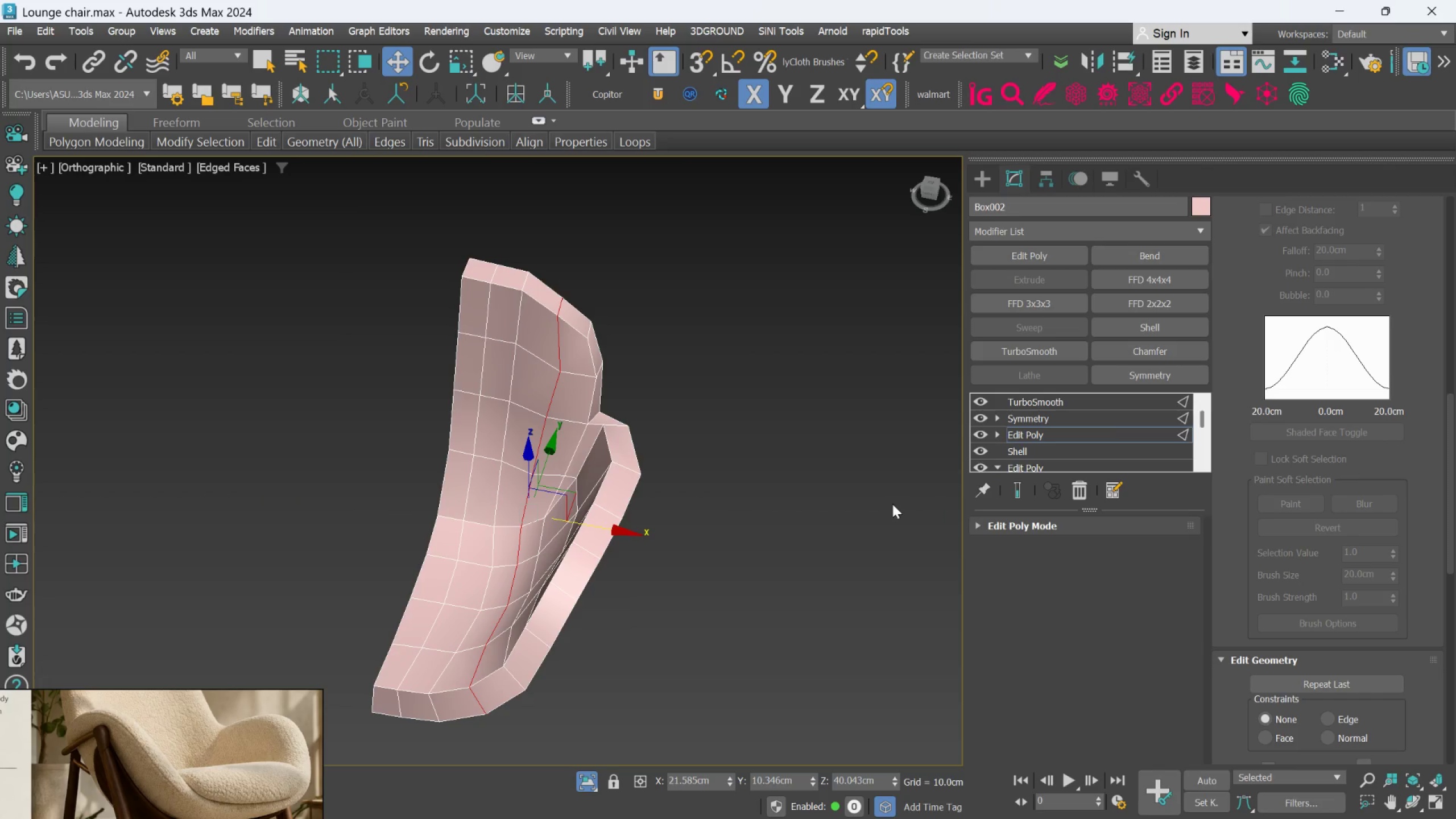 
key(Control+Z)
 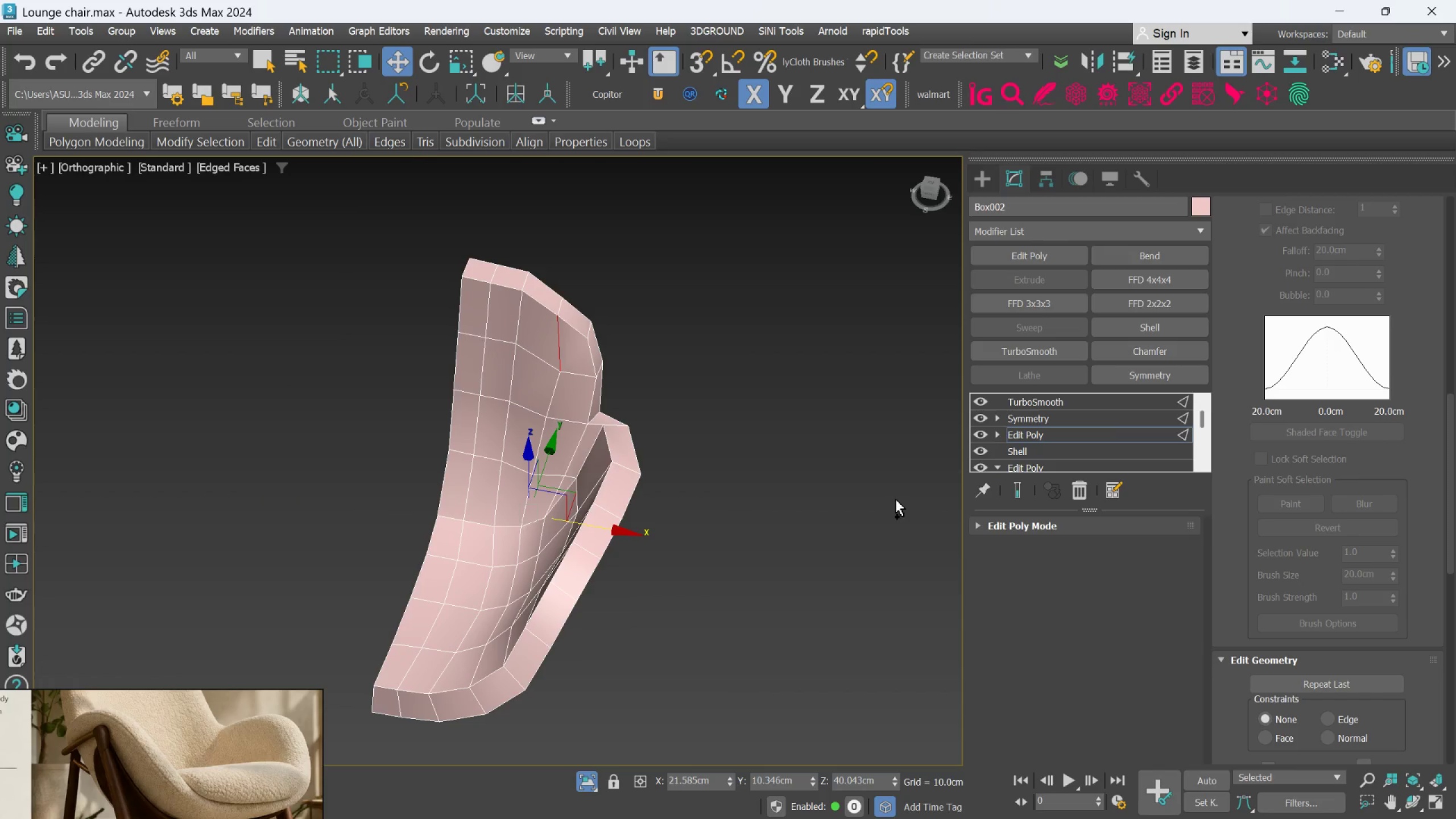 
key(Control+Z)
 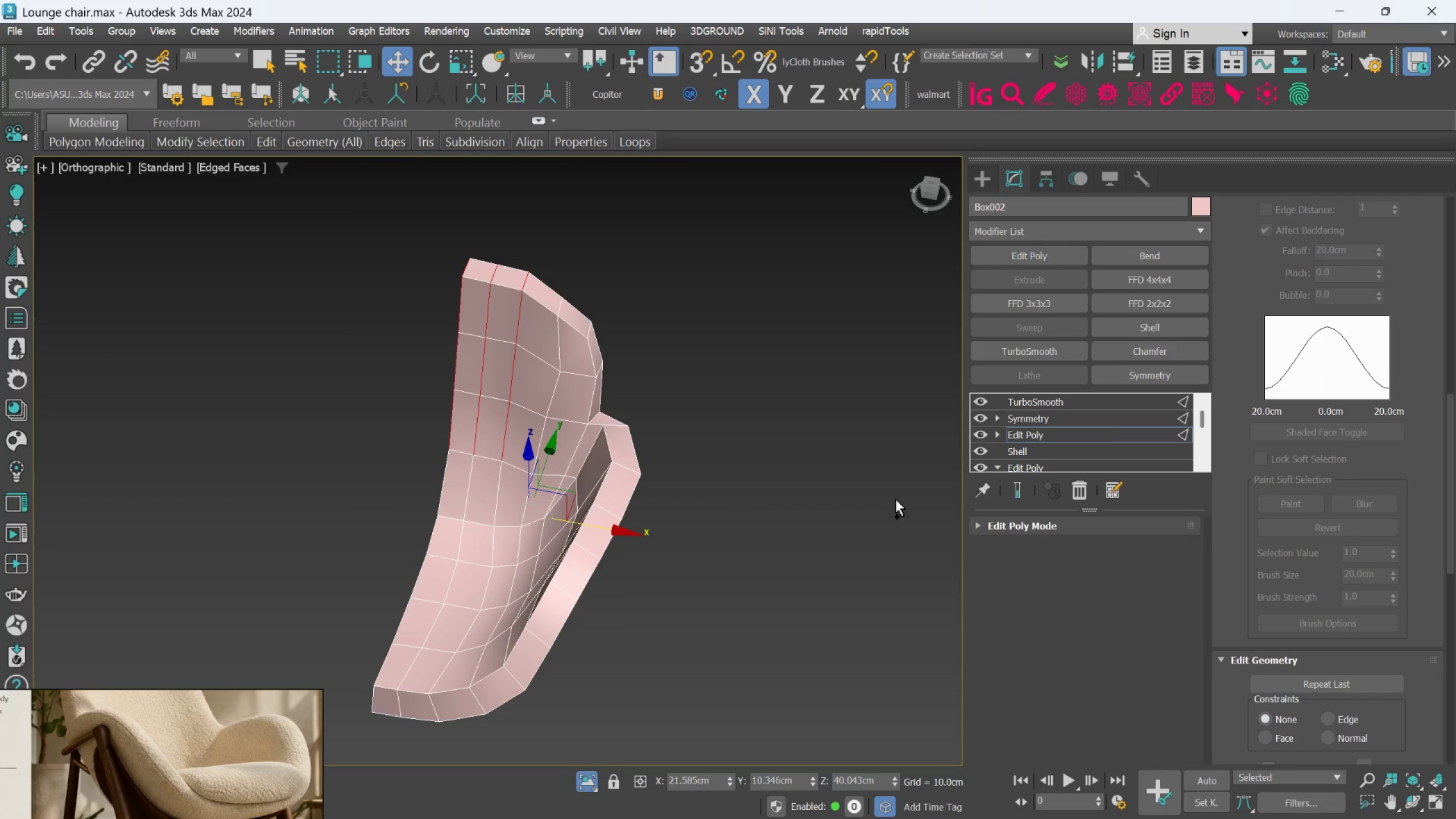 
key(Control+Z)
 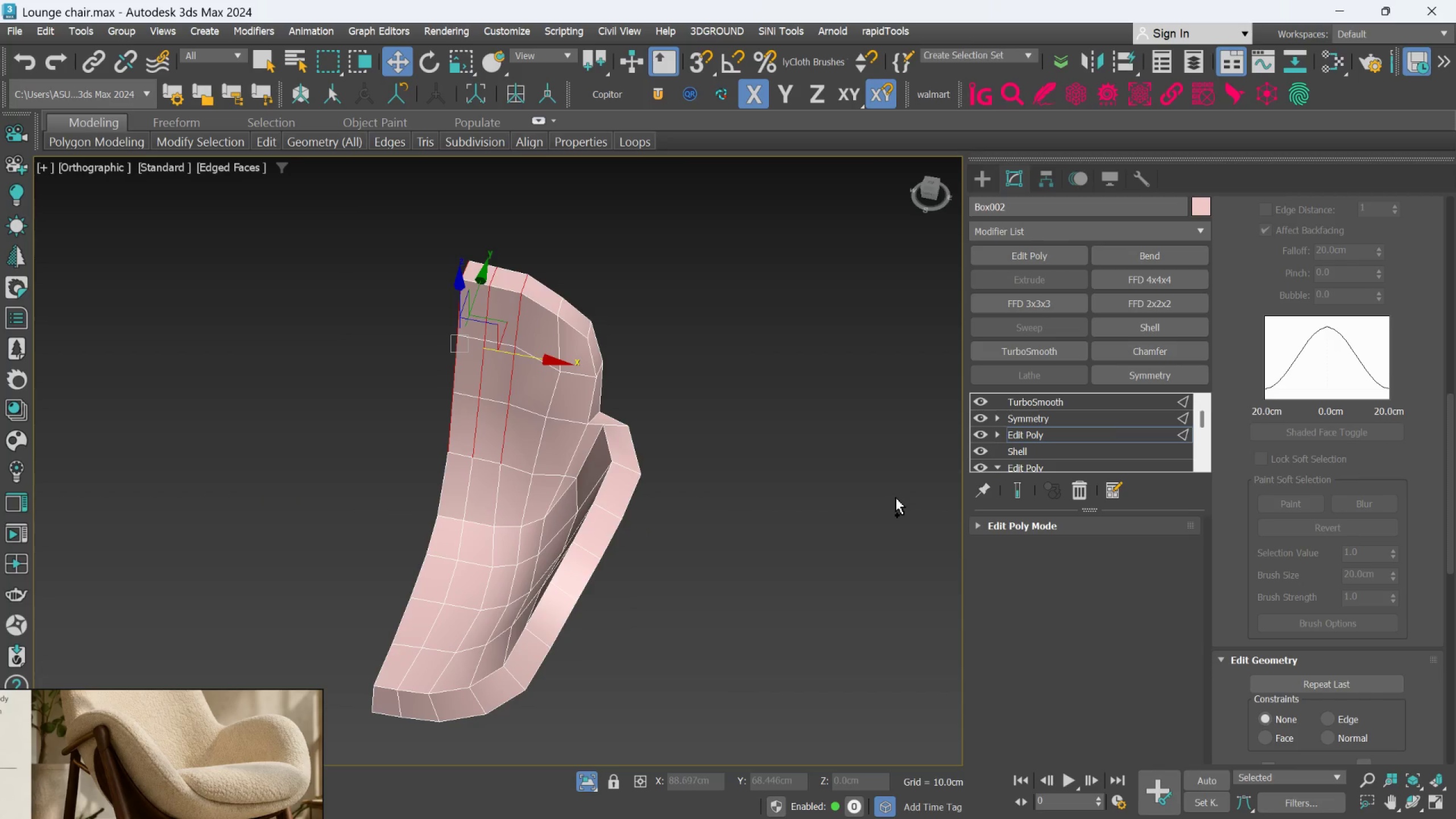 
key(Control+Z)
 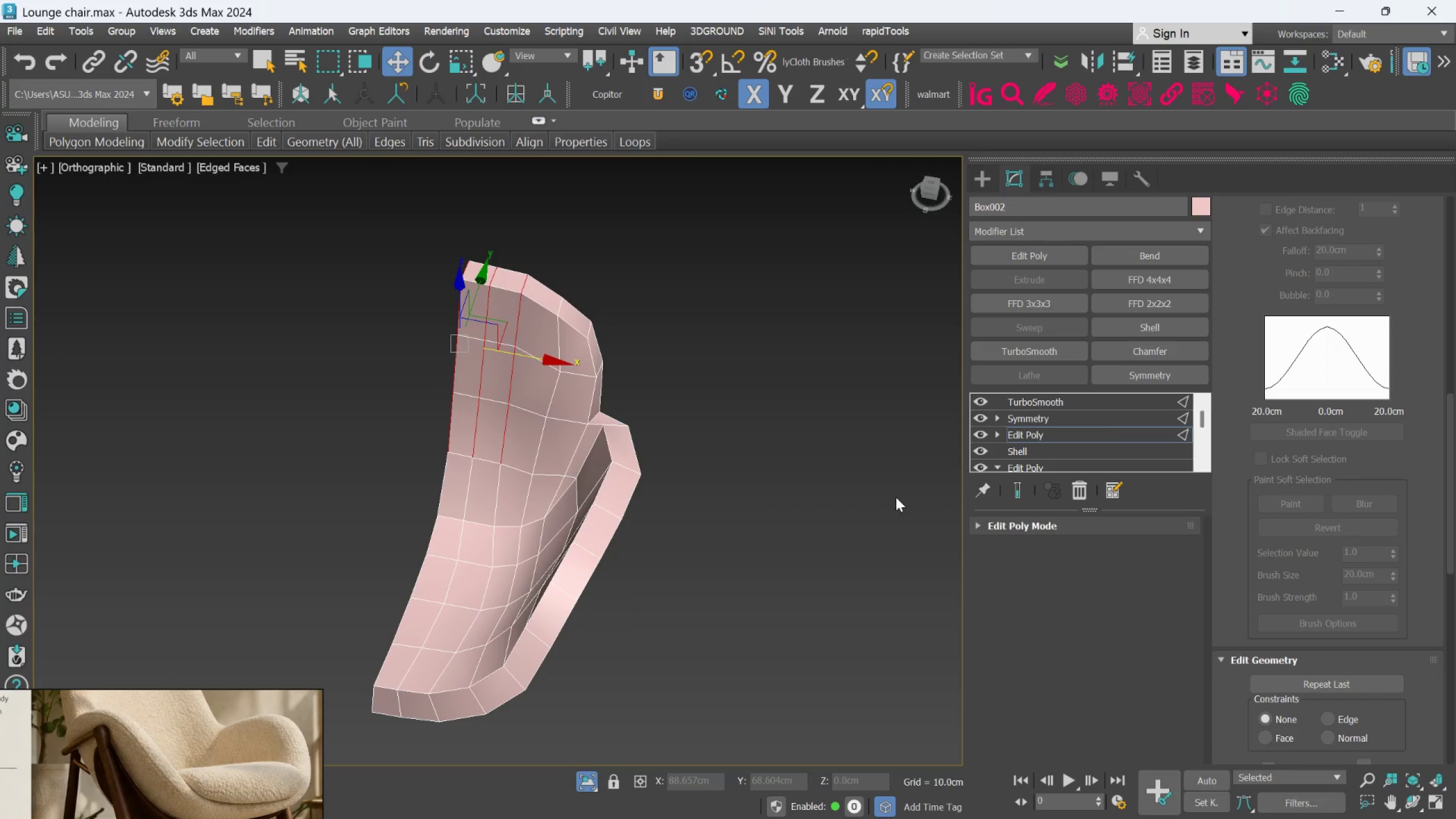 
key(Control+Z)
 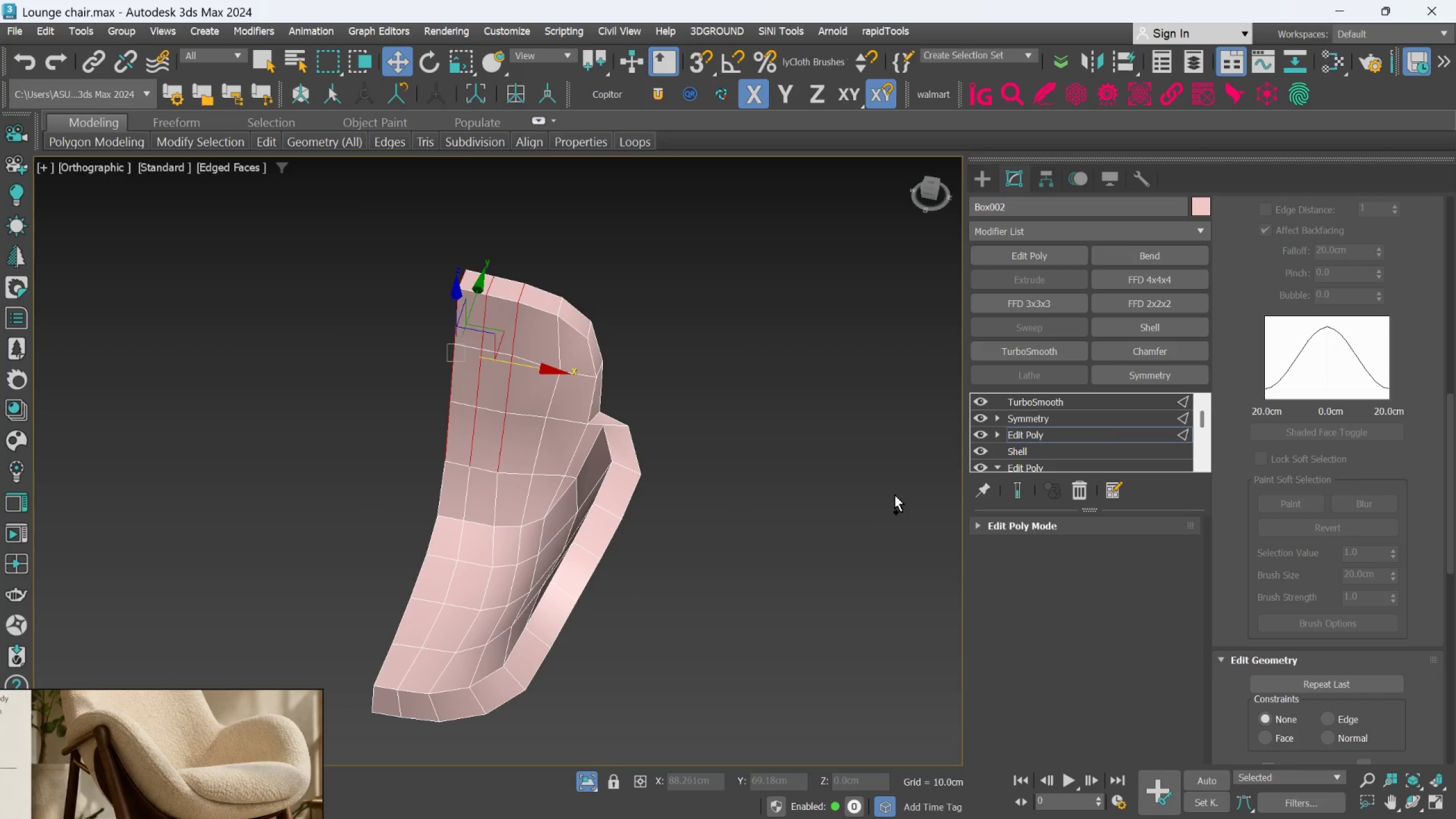 
key(Control+ControlLeft)
 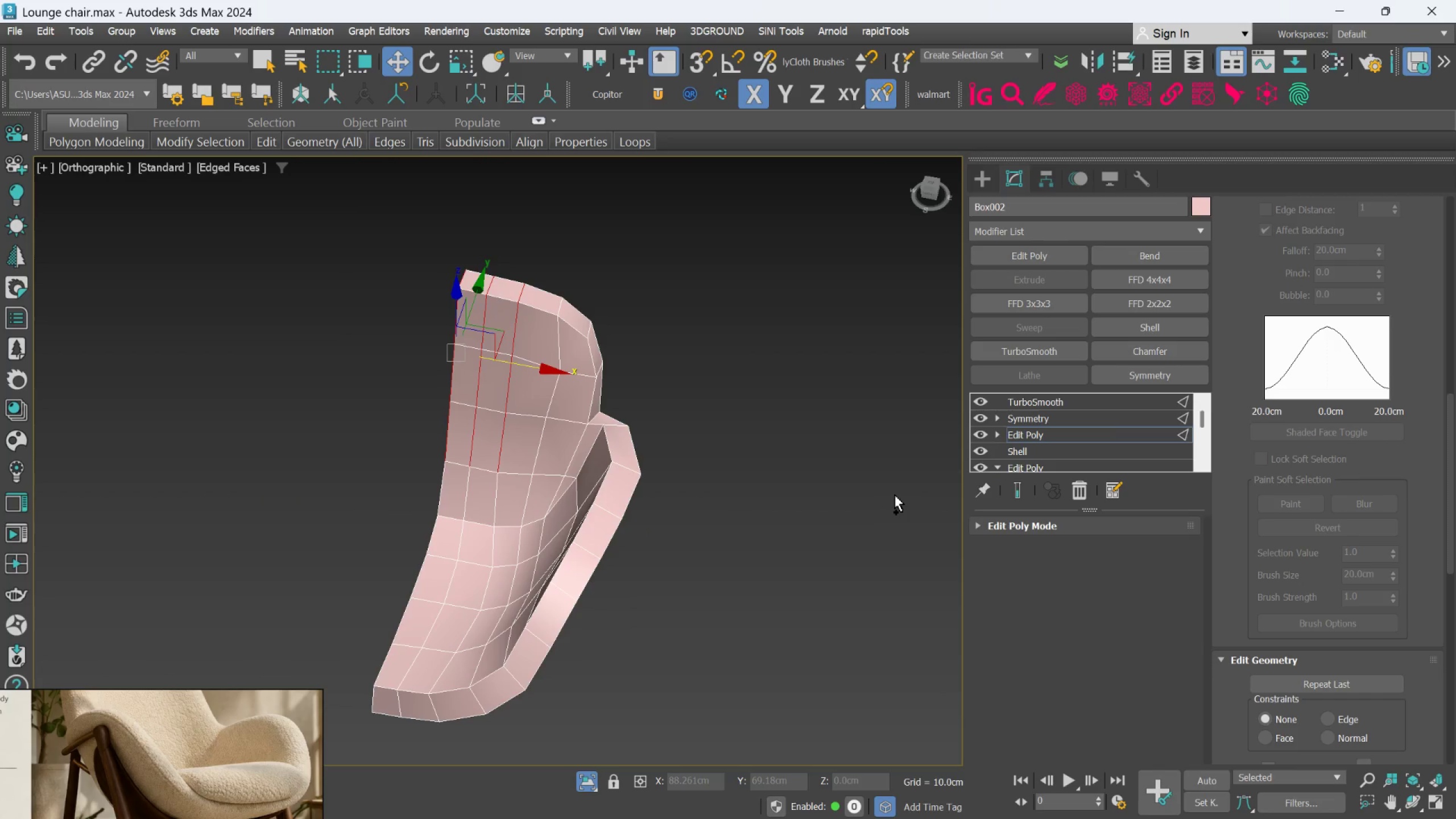 
key(Control+Z)
 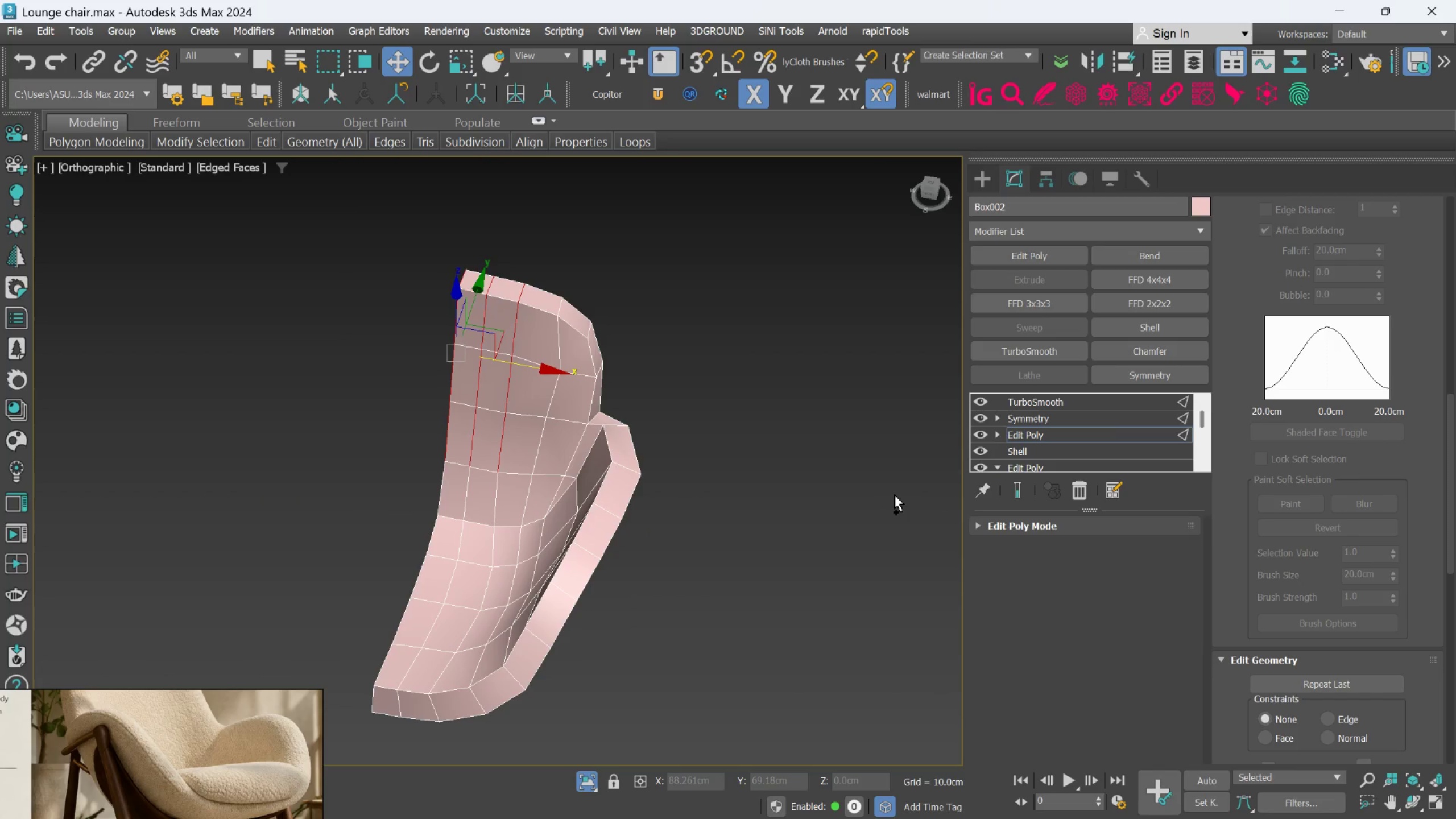 
key(Control+Z)
 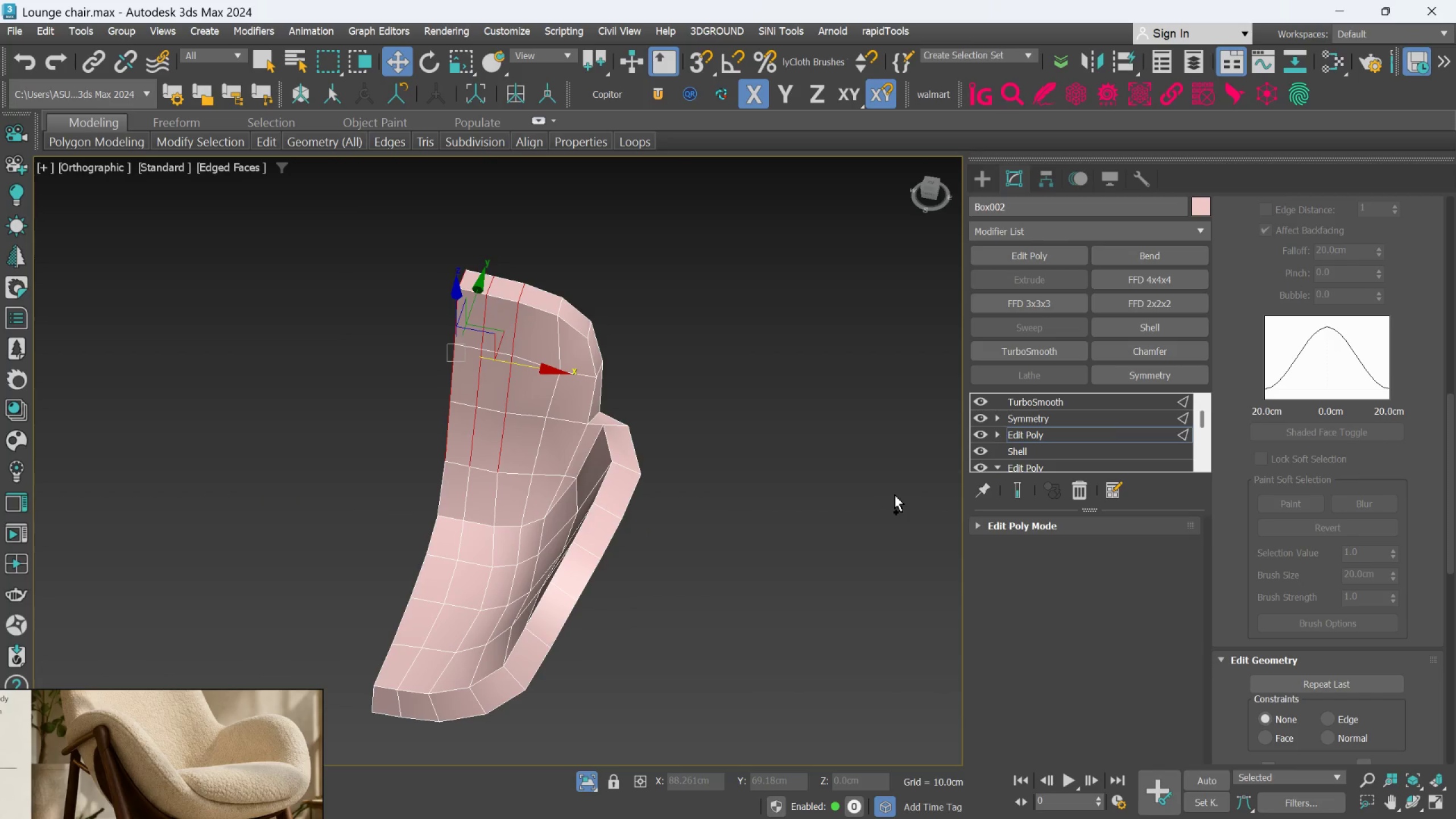 
key(Control+Z)
 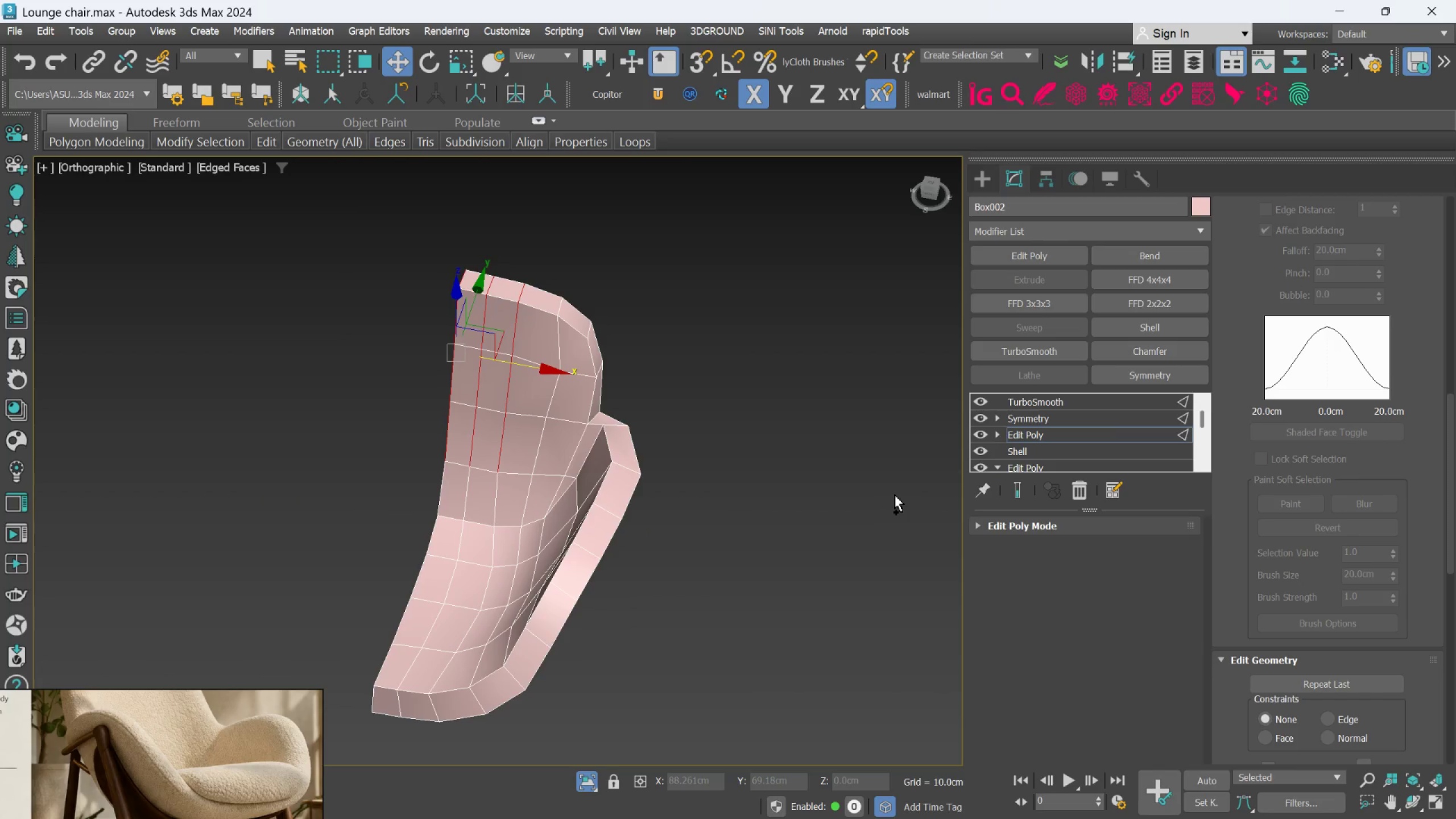 
key(Control+Z)
 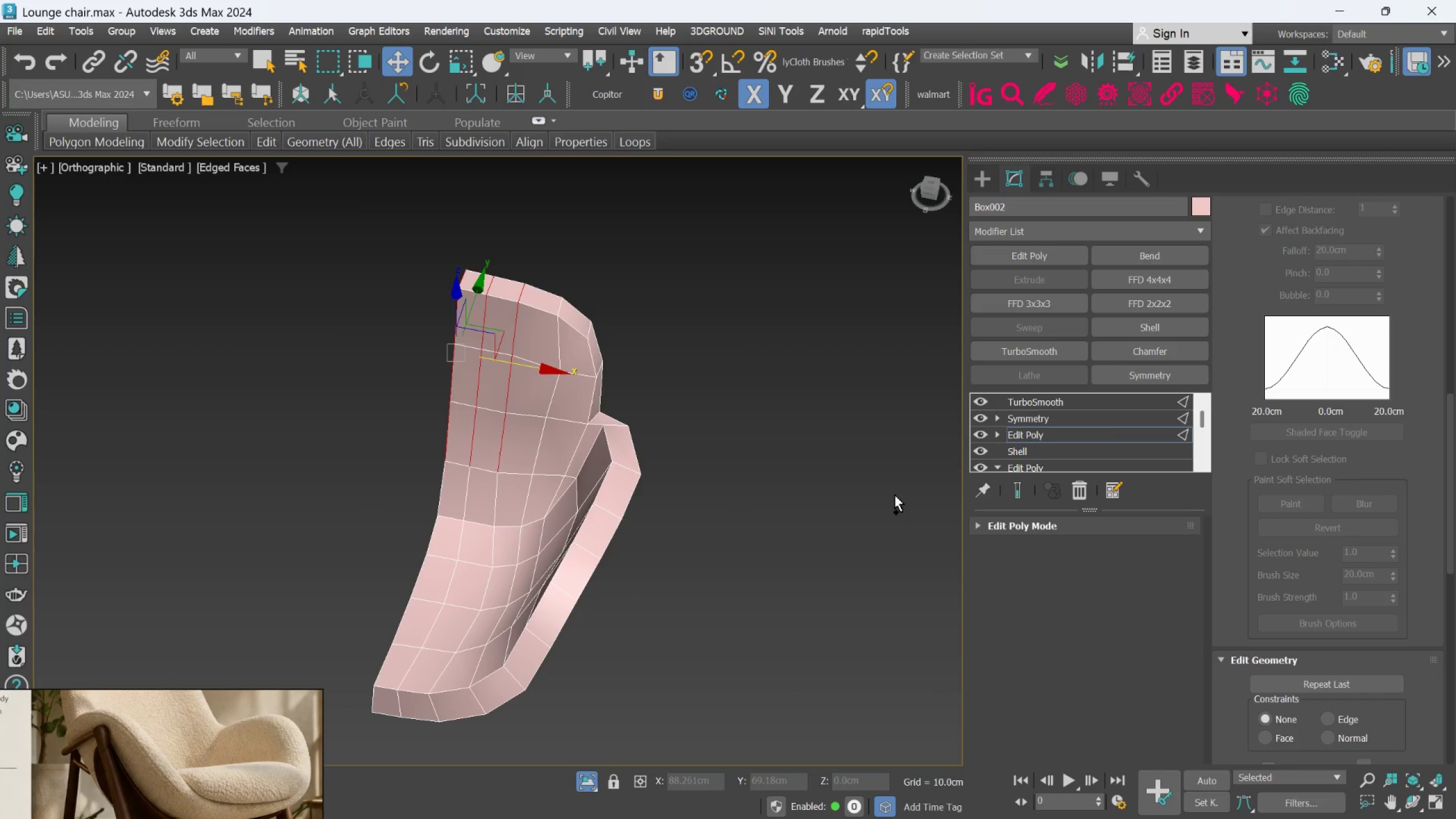 
key(Control+Z)
 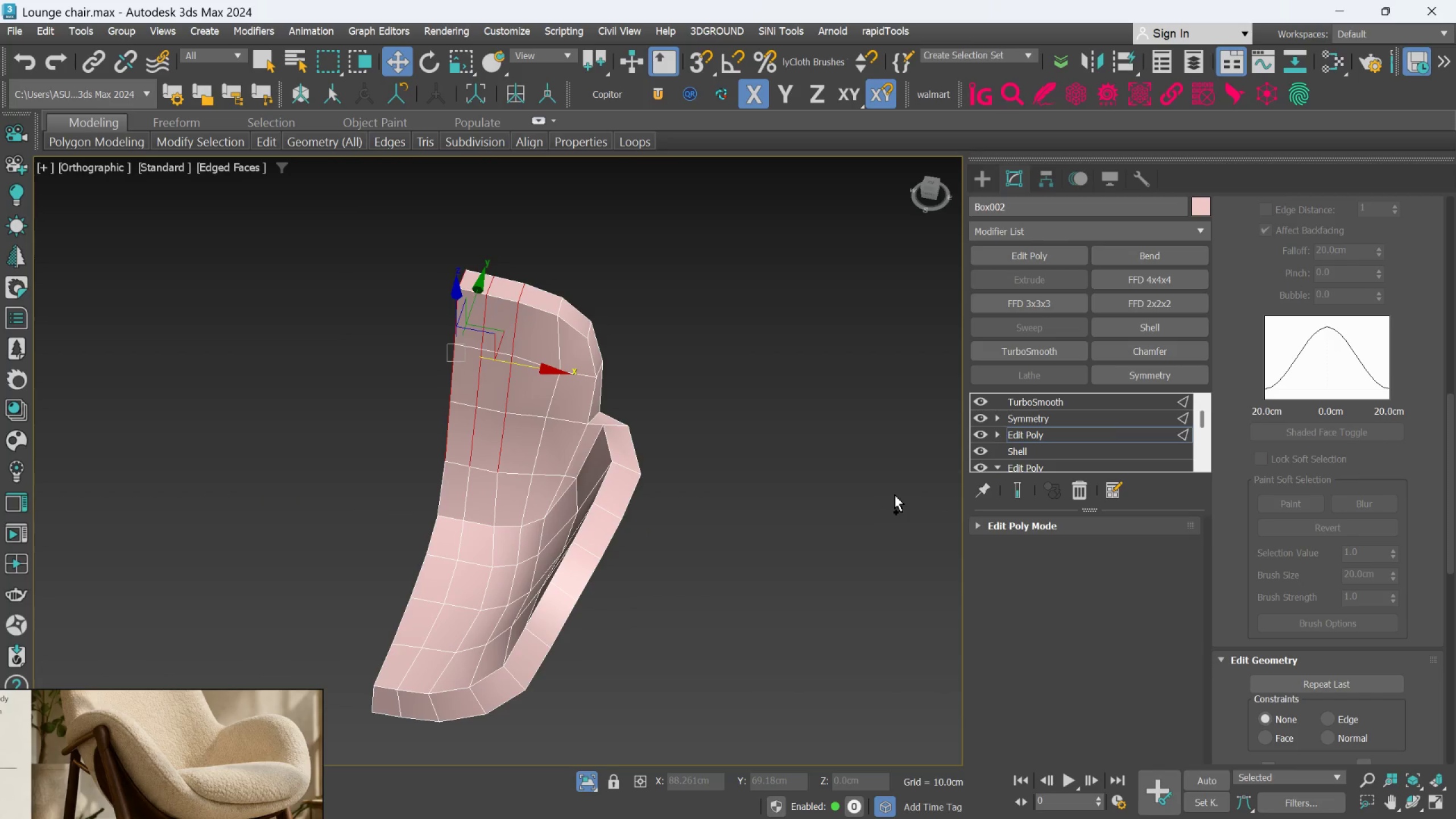 
key(Control+Z)
 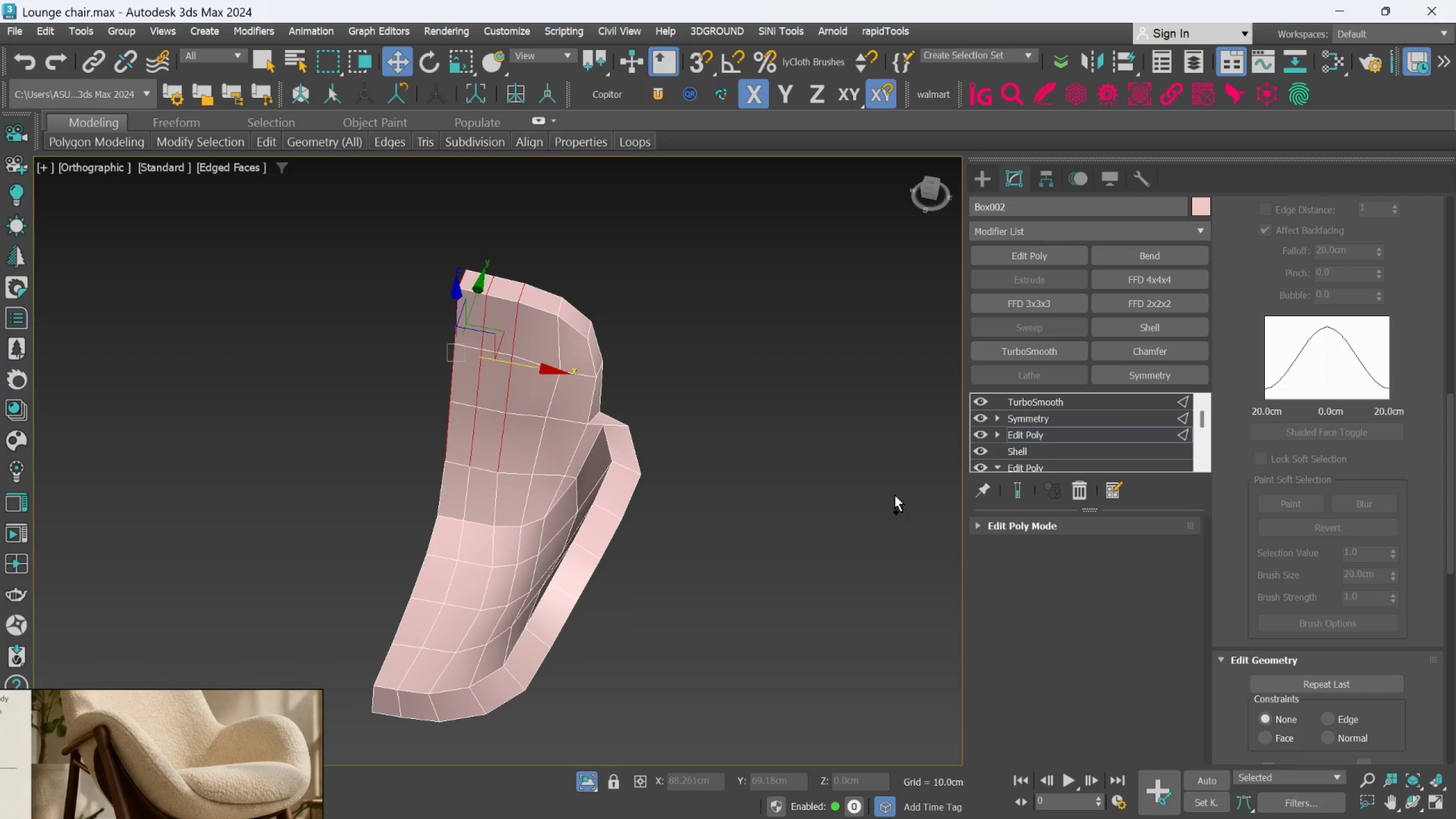 
key(Control+Z)
 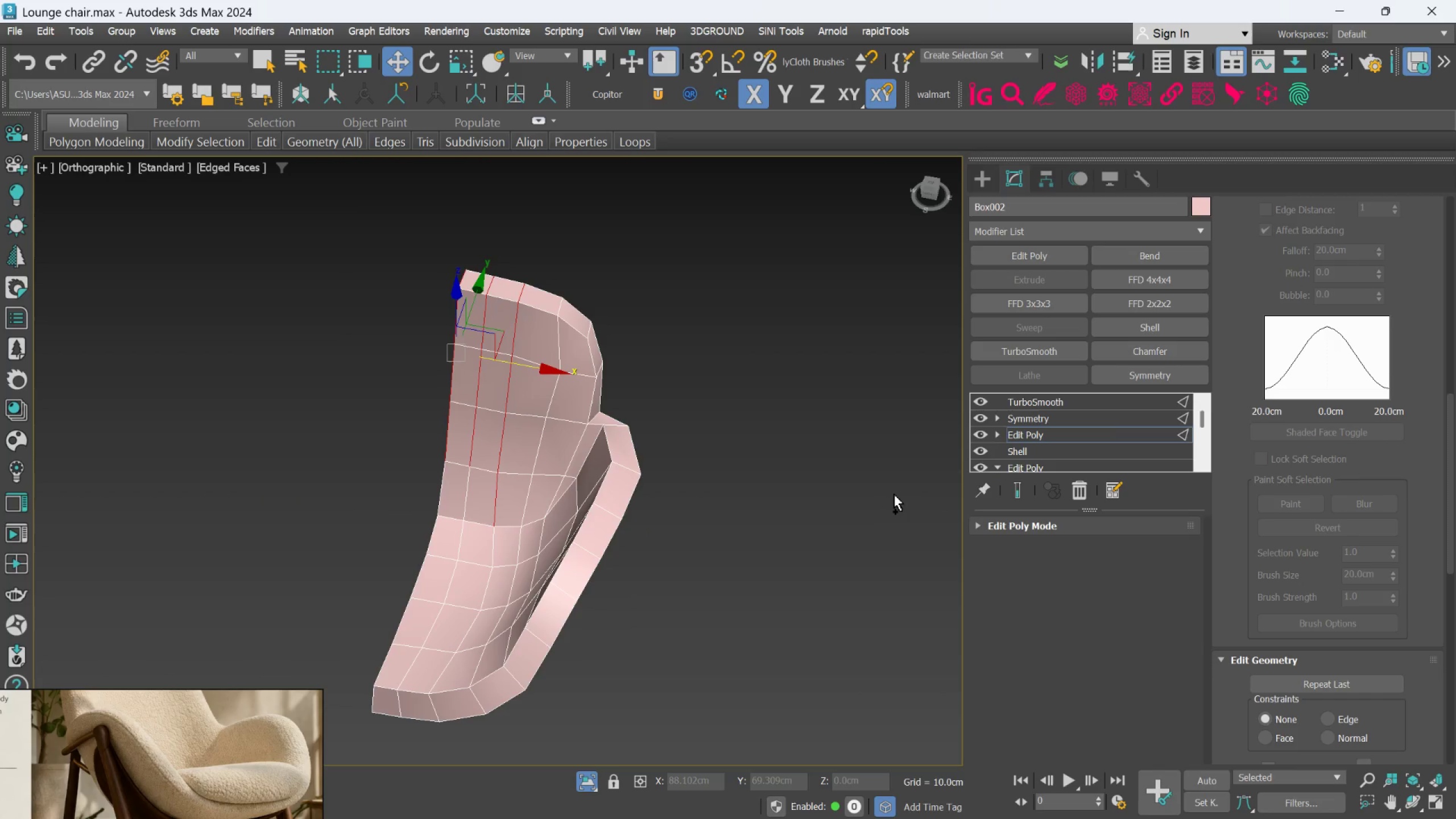 
key(Control+Y)
 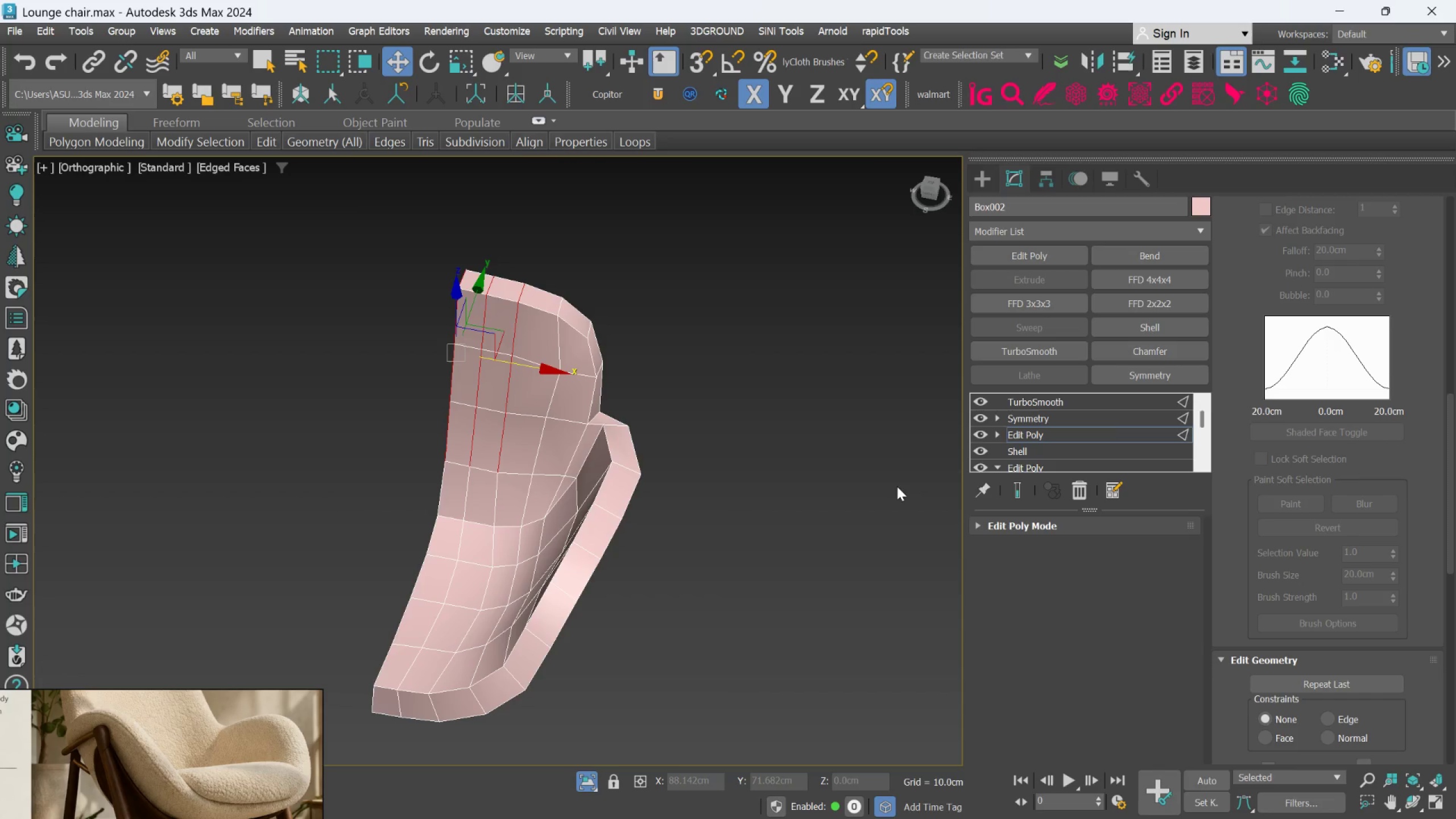 
key(L)
 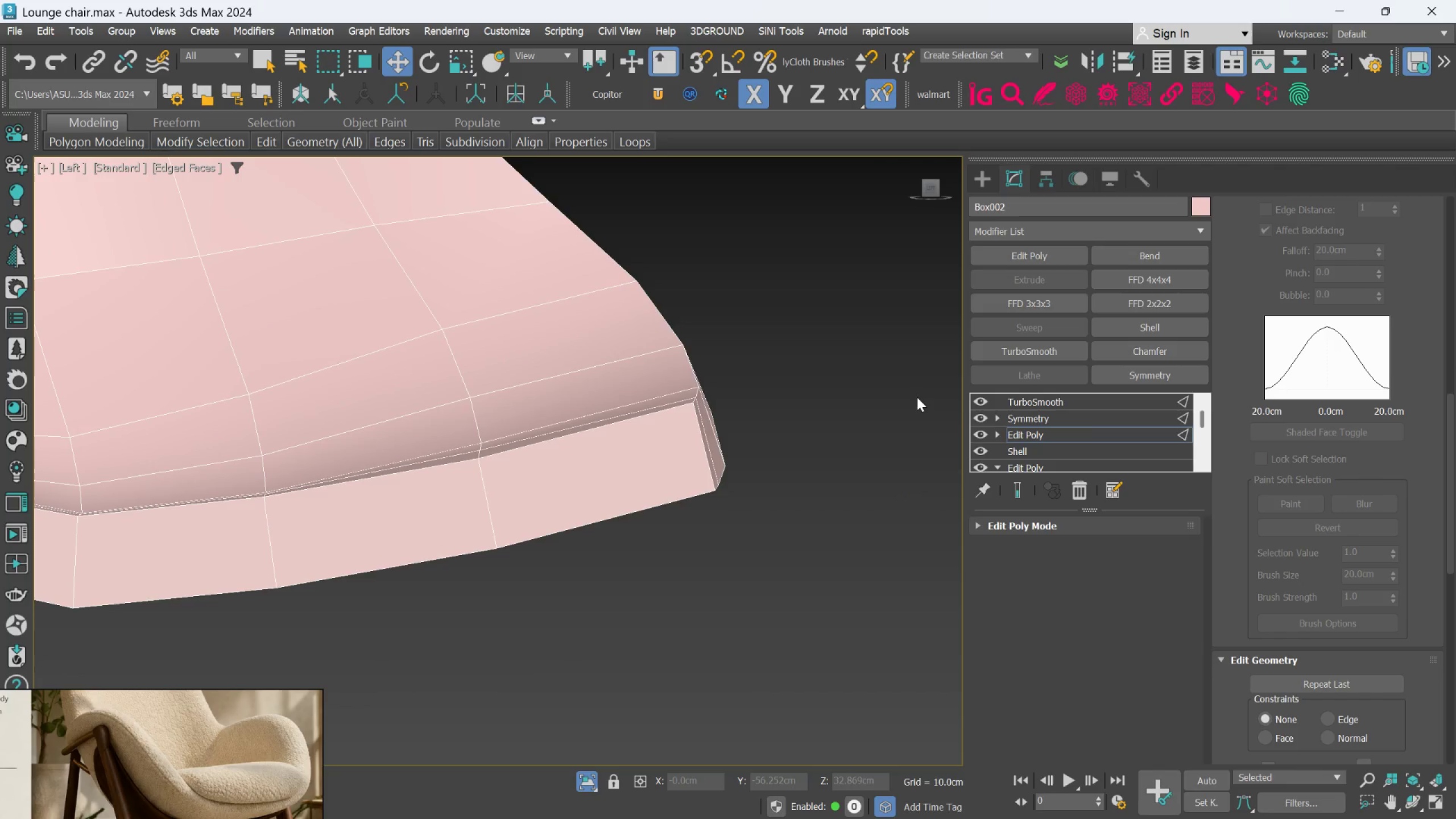 
scroll: coordinate [916, 413], scroll_direction: down, amount: 4.0
 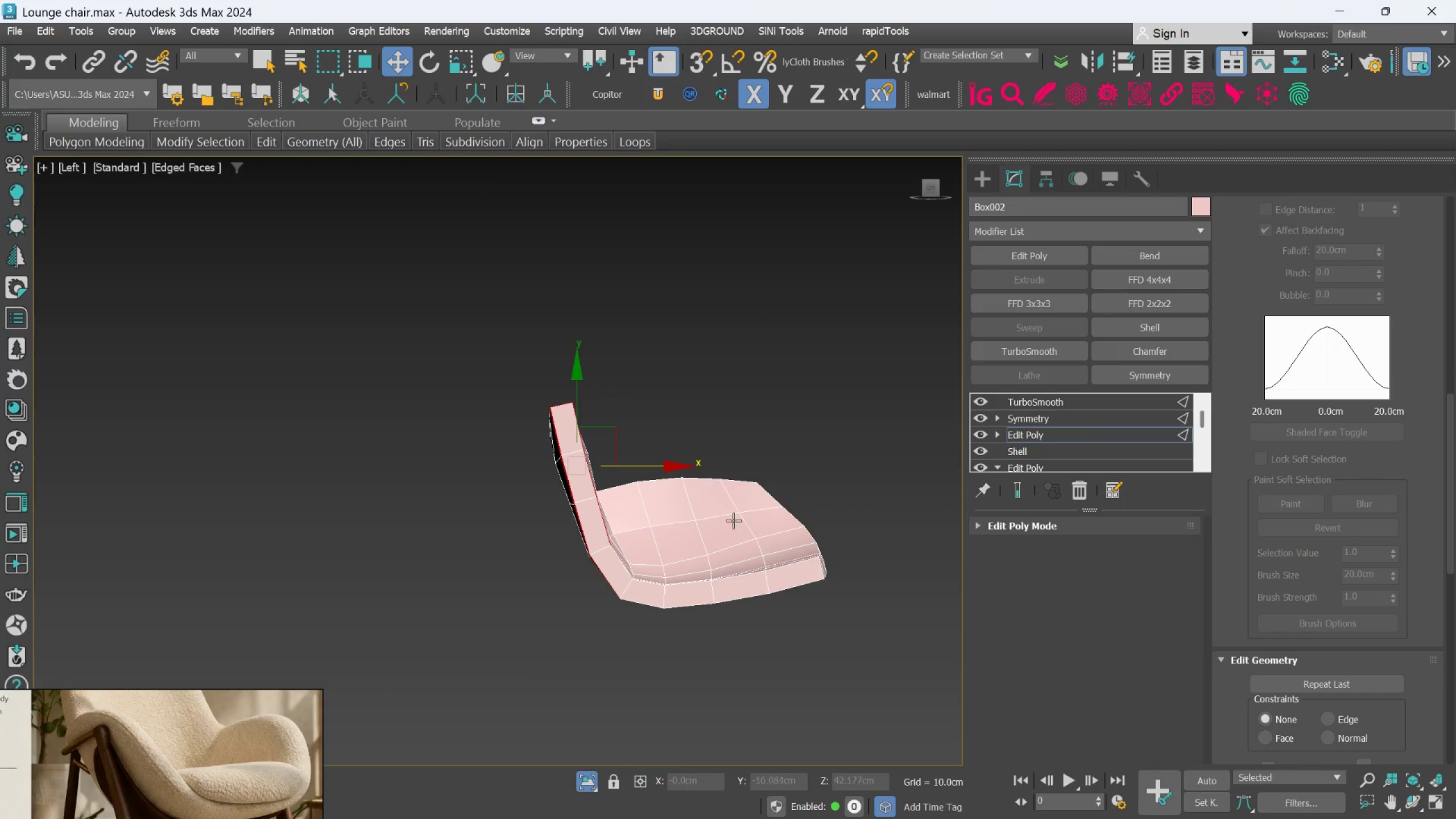 
scroll: coordinate [595, 440], scroll_direction: up, amount: 2.0
 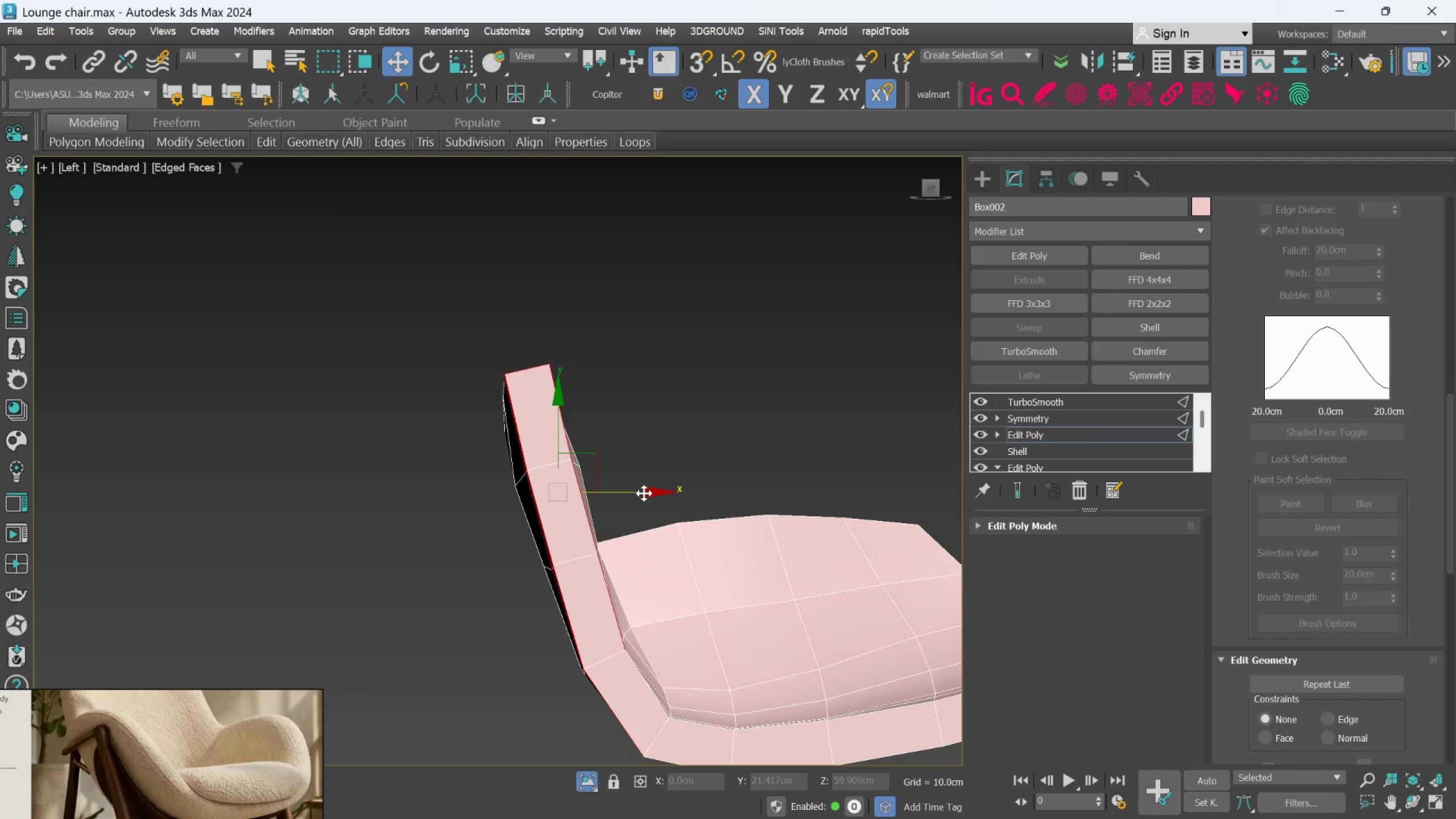 
left_click_drag(start_coordinate=[646, 491], to_coordinate=[623, 499])
 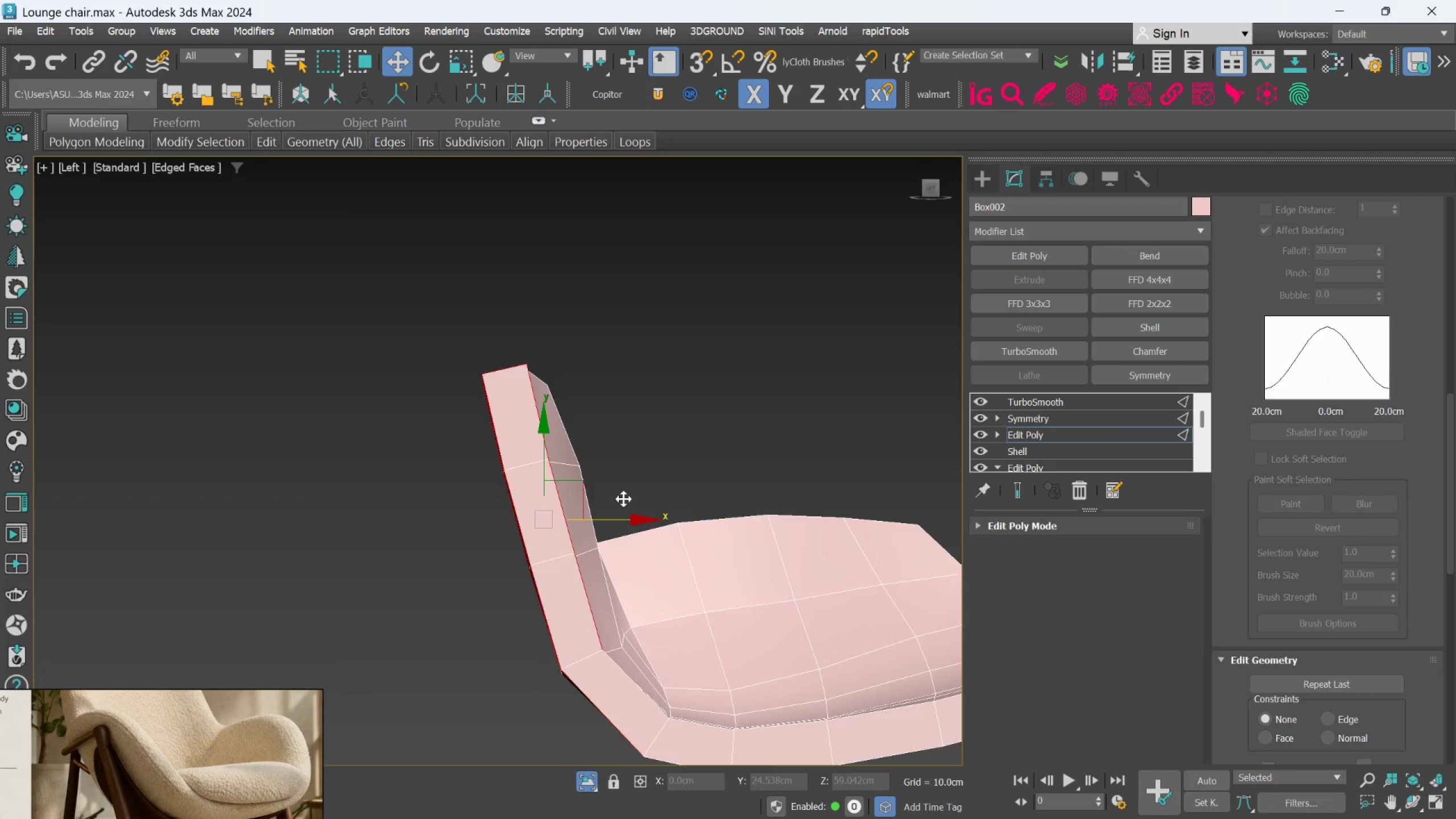 
scroll: coordinate [623, 499], scroll_direction: down, amount: 1.0
 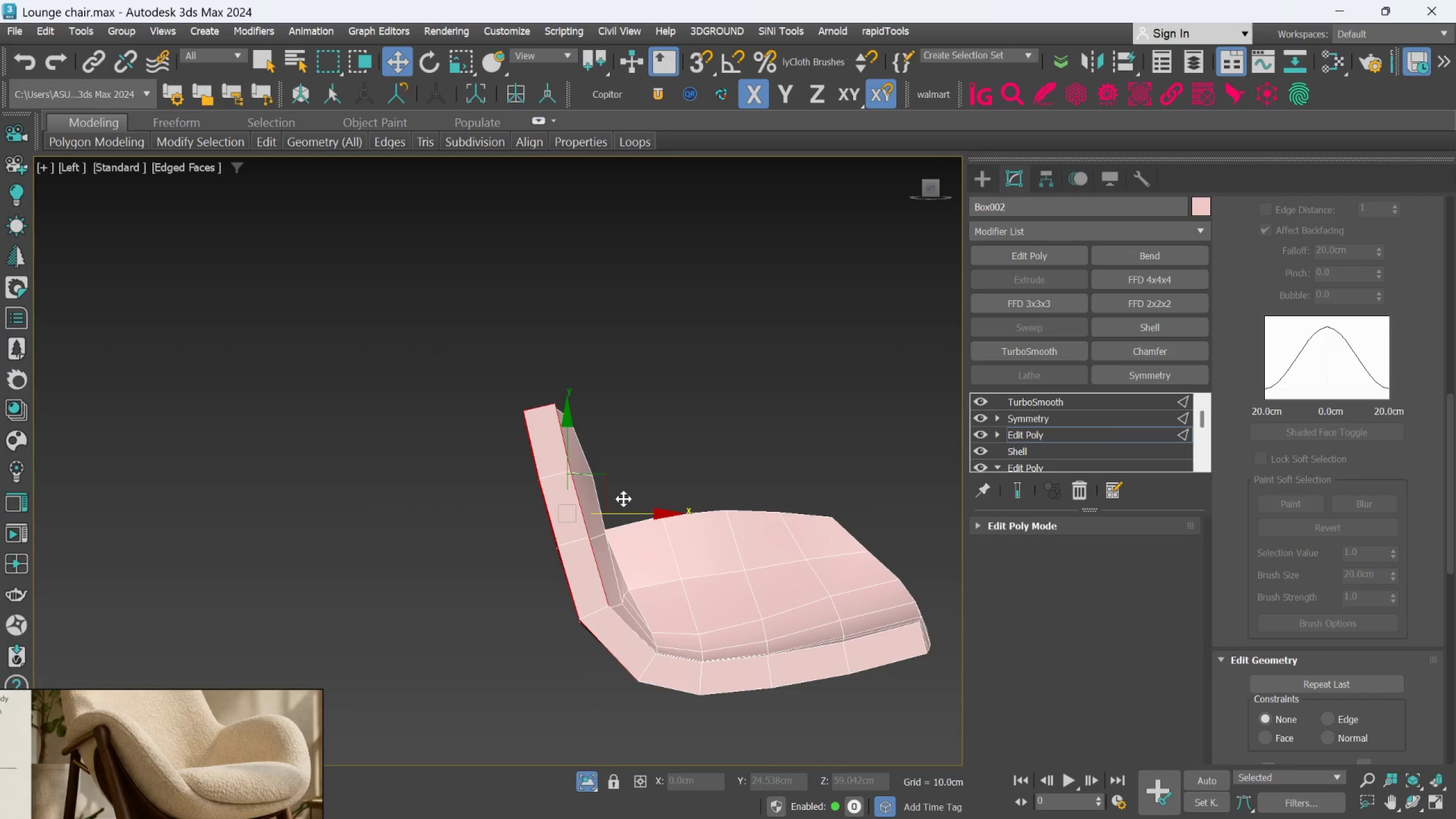 
hold_key(key=AltLeft, duration=0.75)
 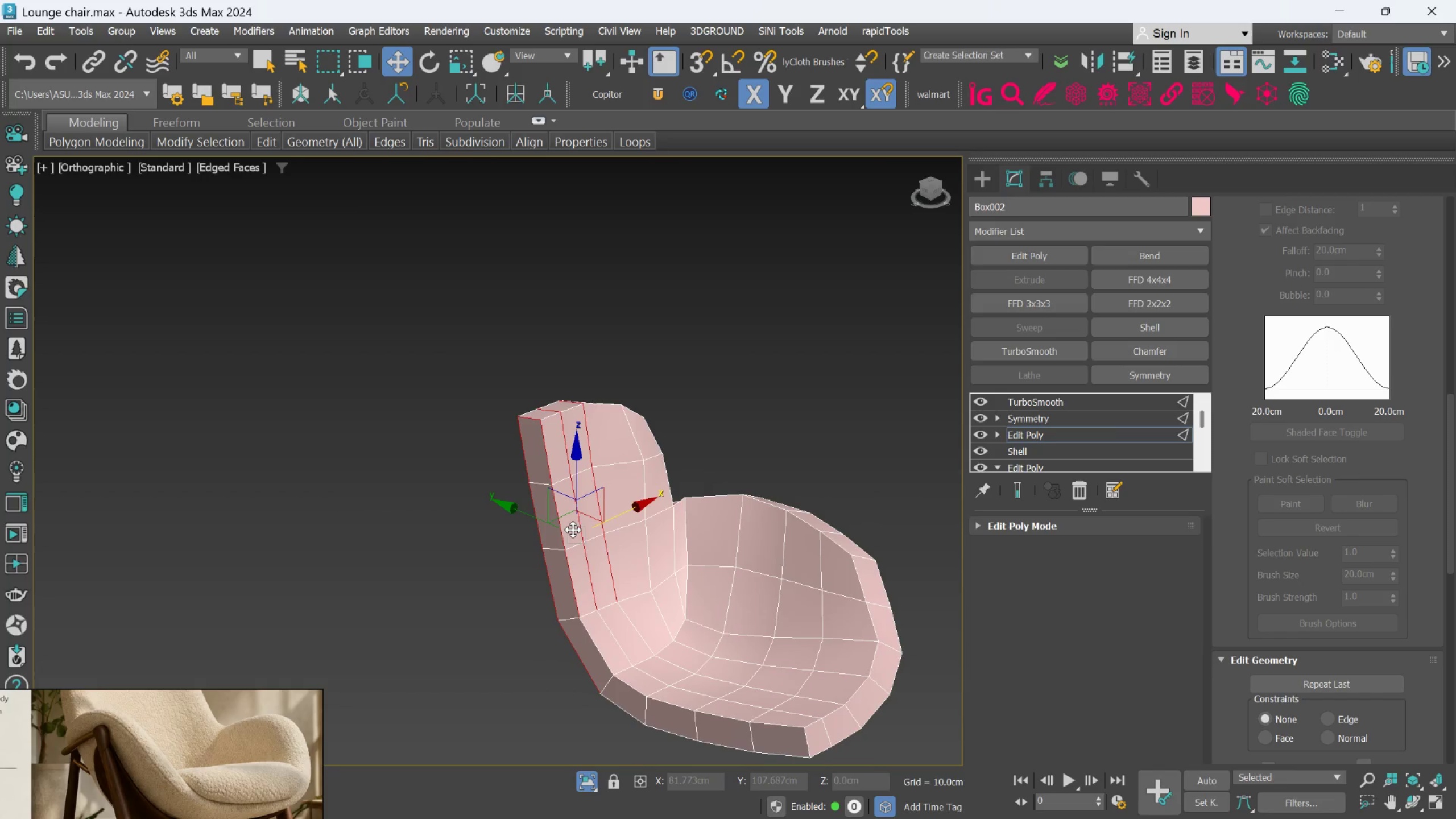 
key(Control+Z)
 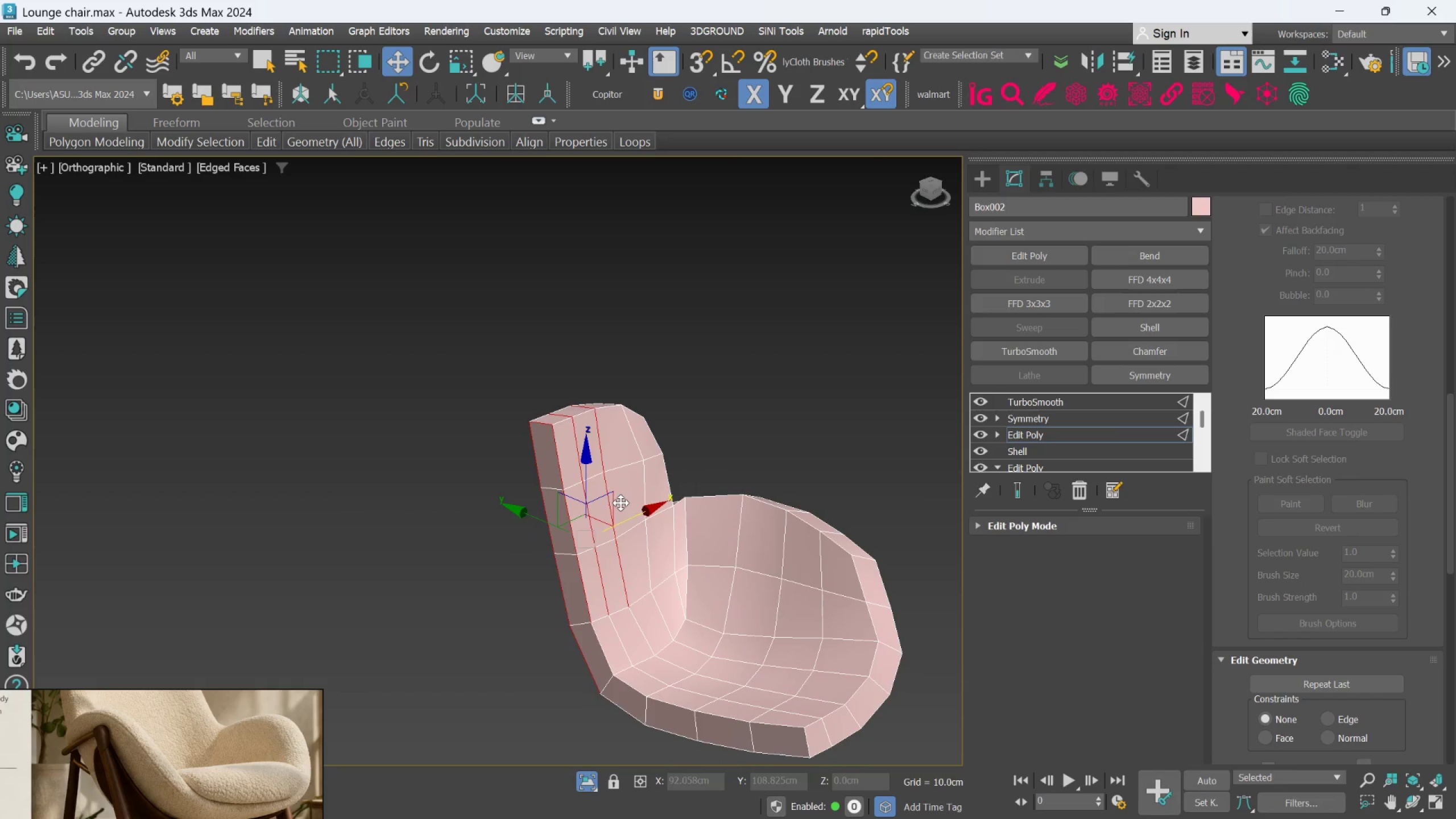 
hold_key(key=AltLeft, duration=1.5)
 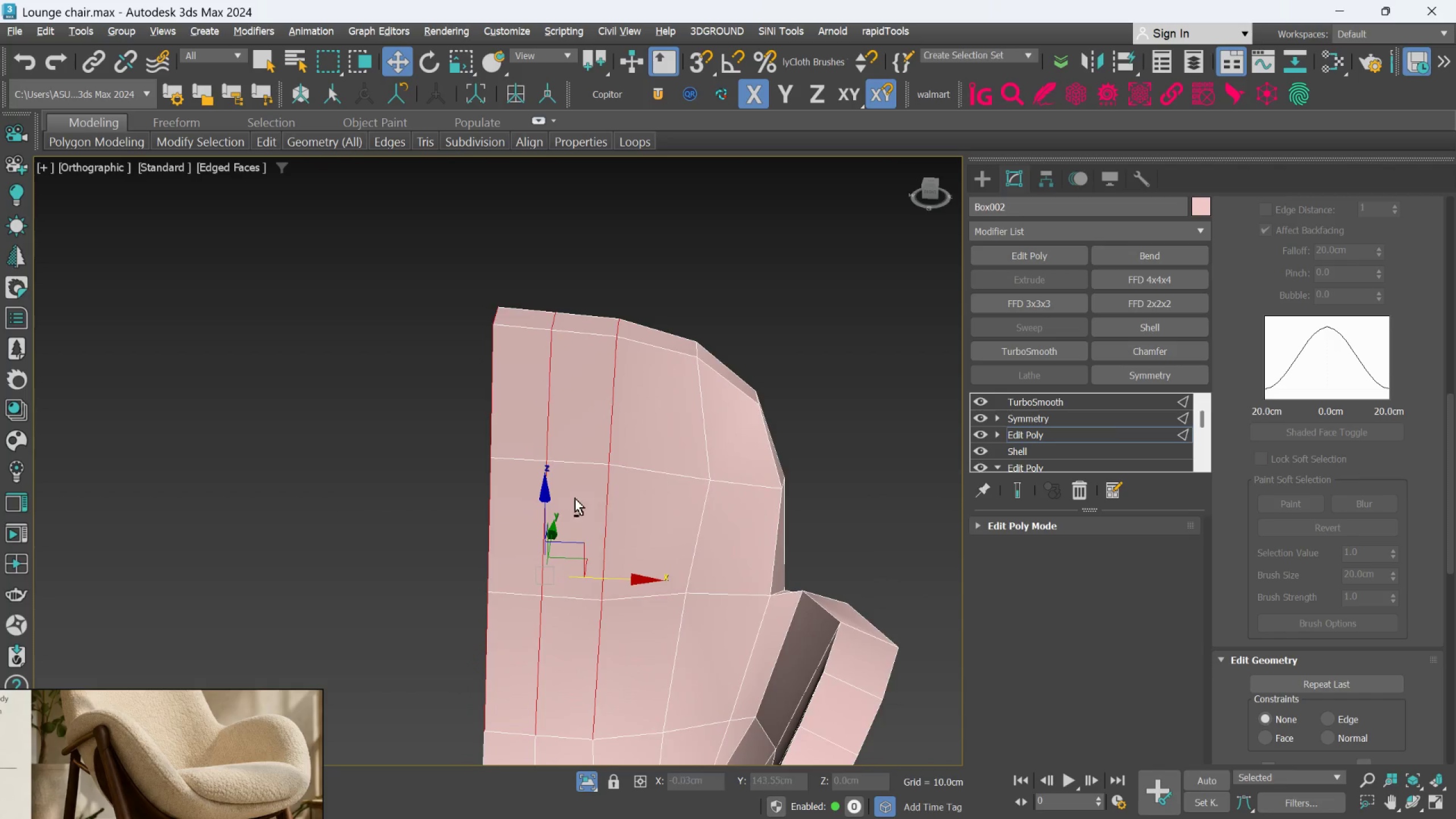 
scroll: coordinate [622, 502], scroll_direction: up, amount: 2.0
 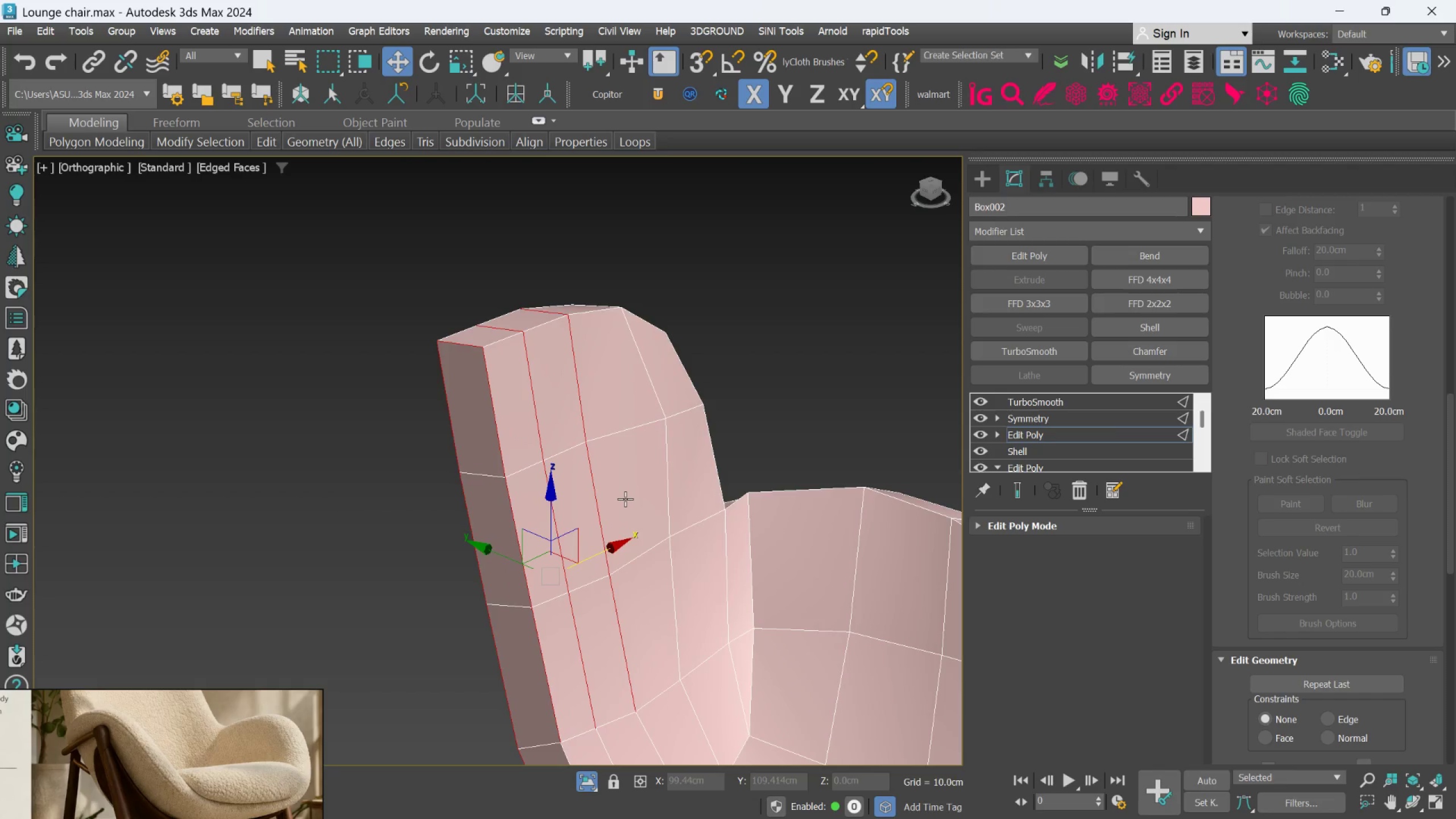 
key(Alt+AltLeft)
 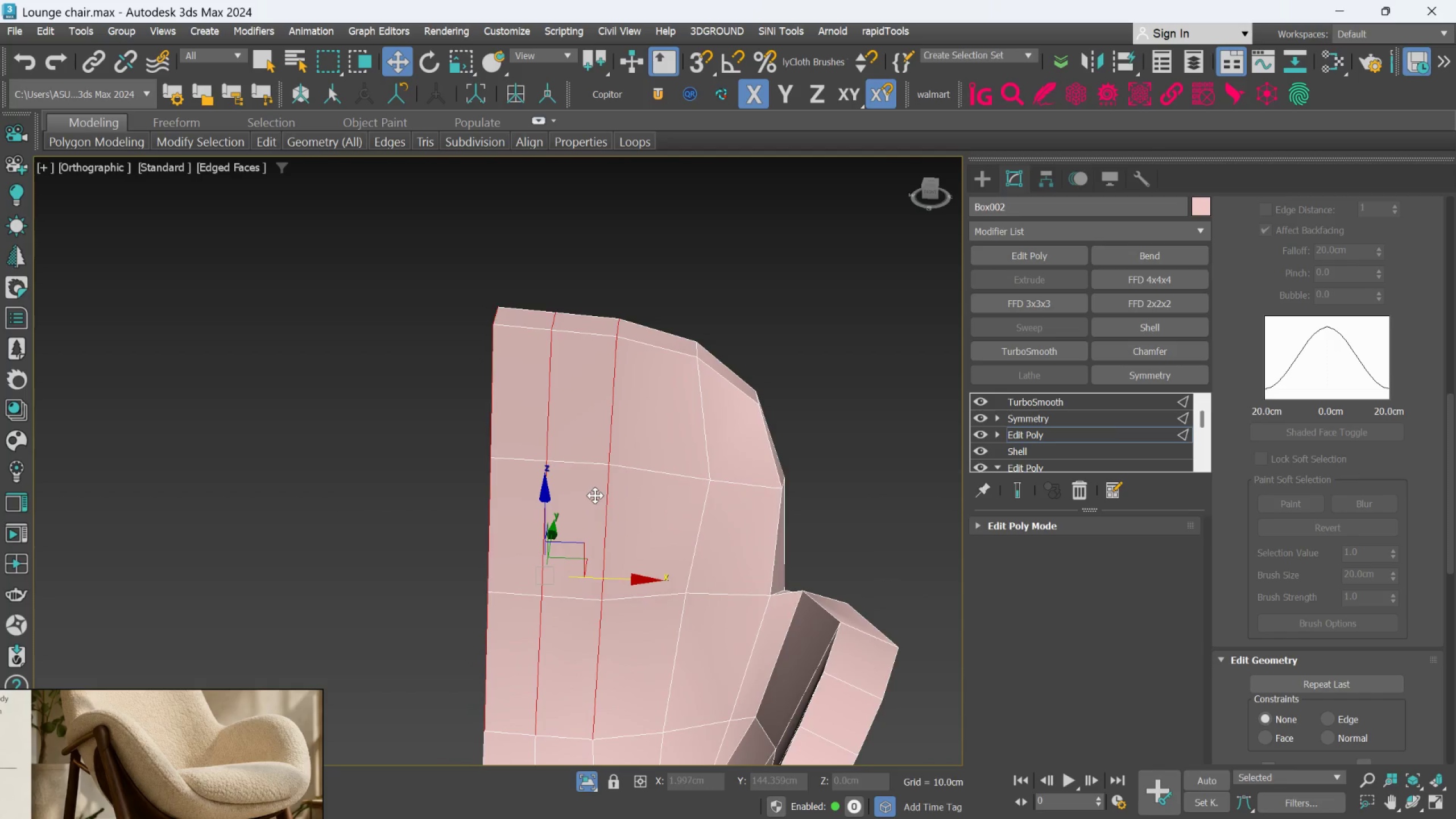 
hold_key(key=AltLeft, duration=0.52)
 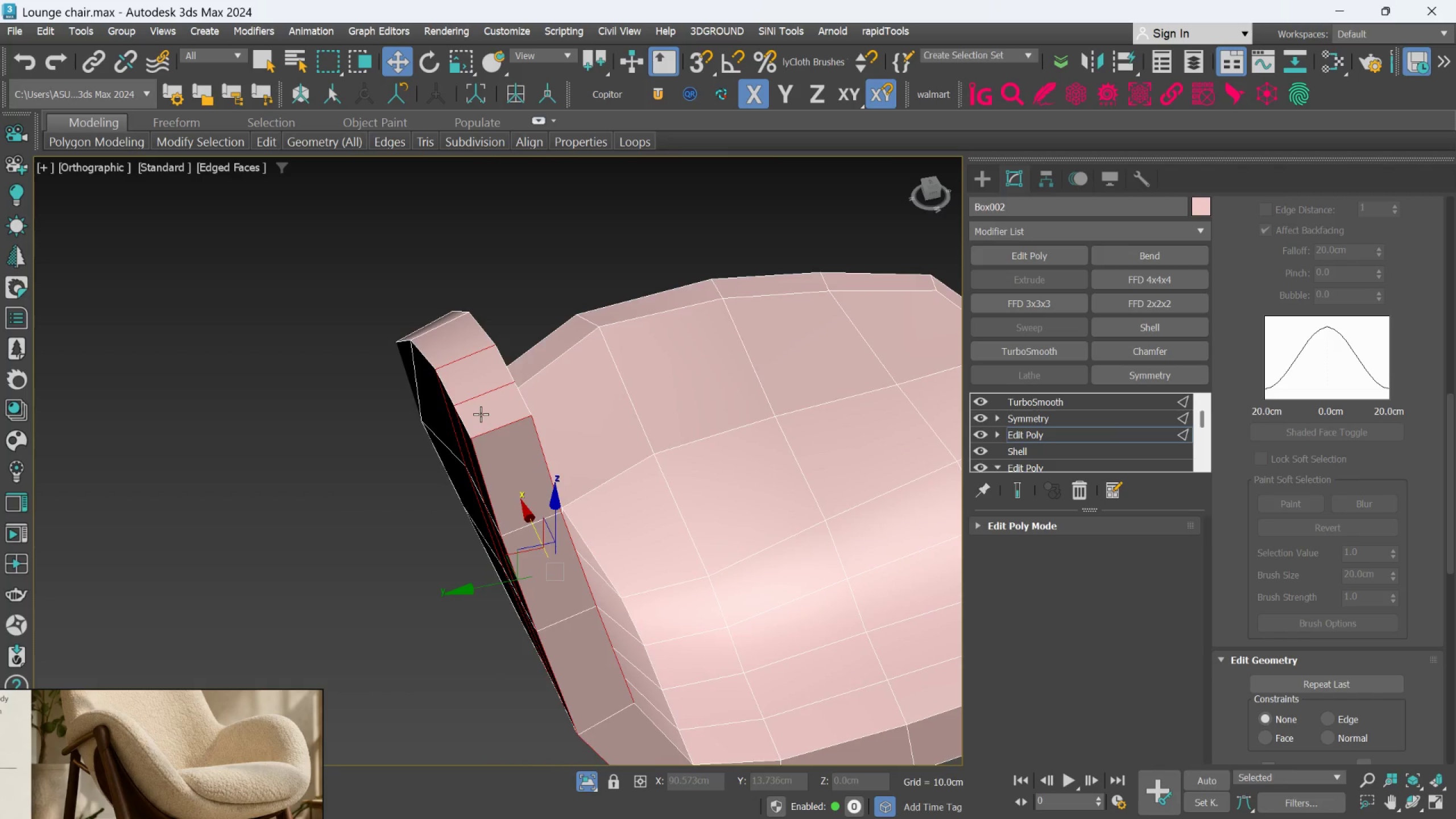 
scroll: coordinate [481, 414], scroll_direction: up, amount: 1.0
 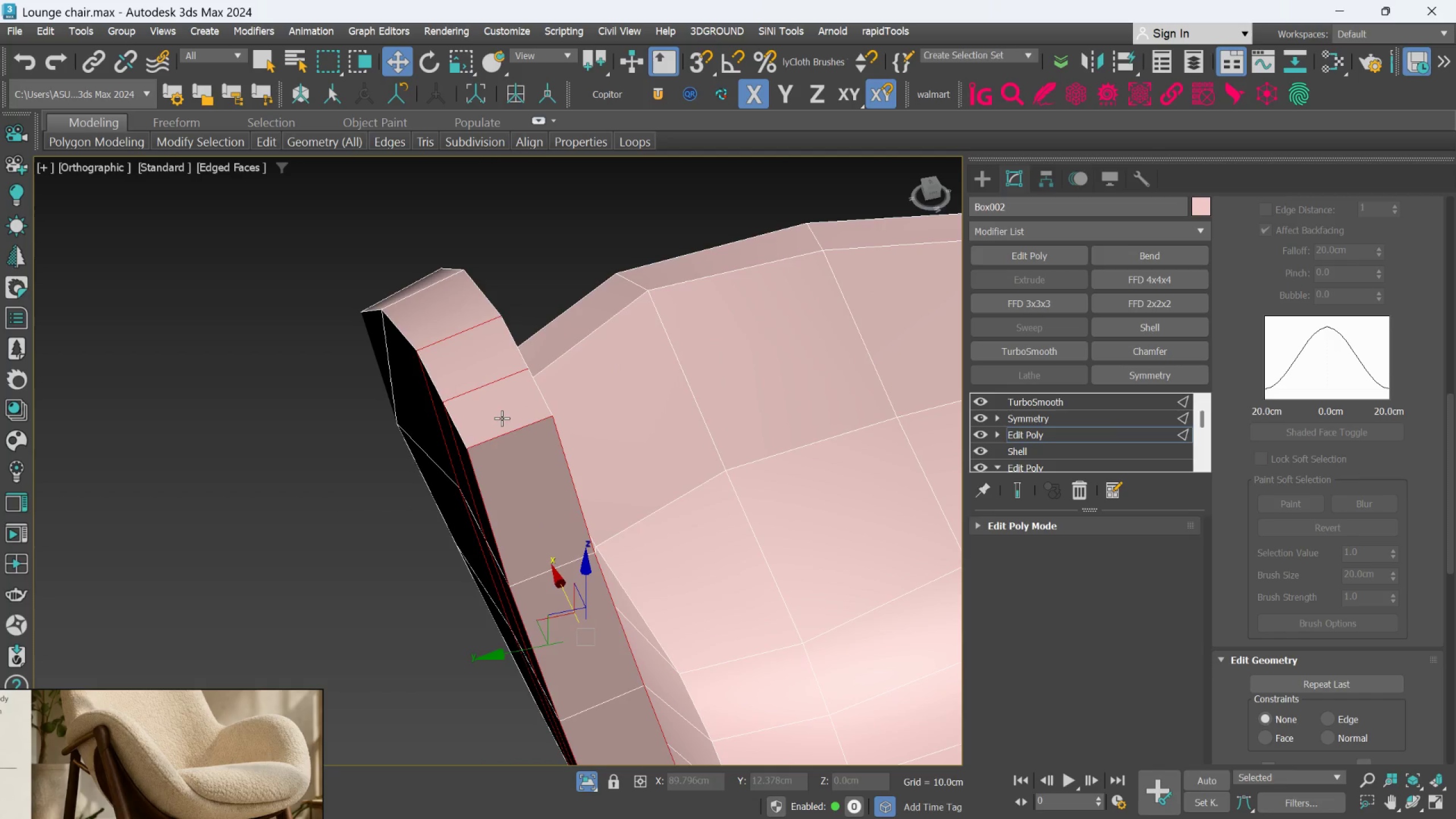 
hold_key(key=AltLeft, duration=0.52)
 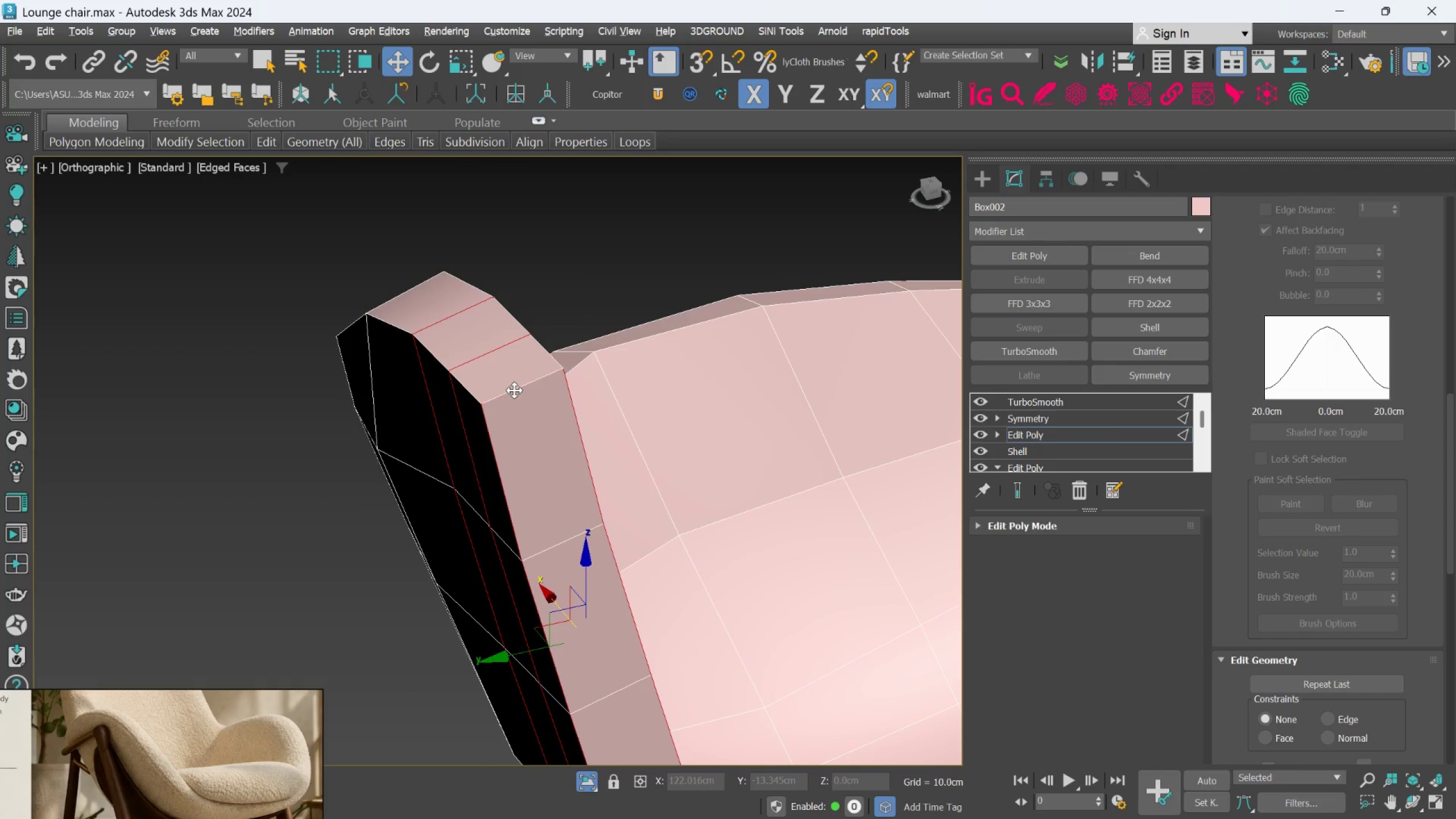 
hold_key(key=AltLeft, duration=1.5)
left_click([514, 390])
 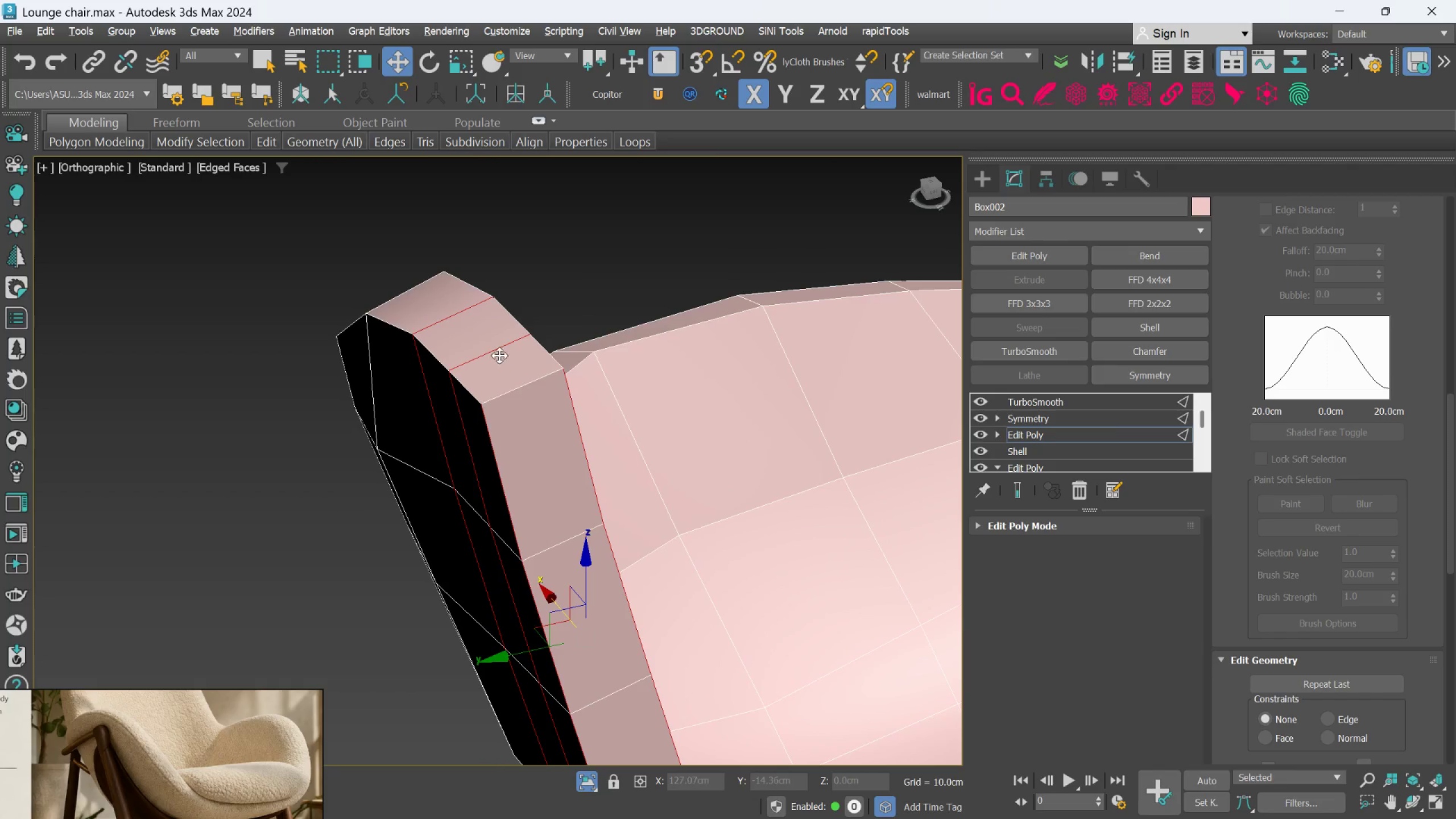 
left_click([498, 353])
 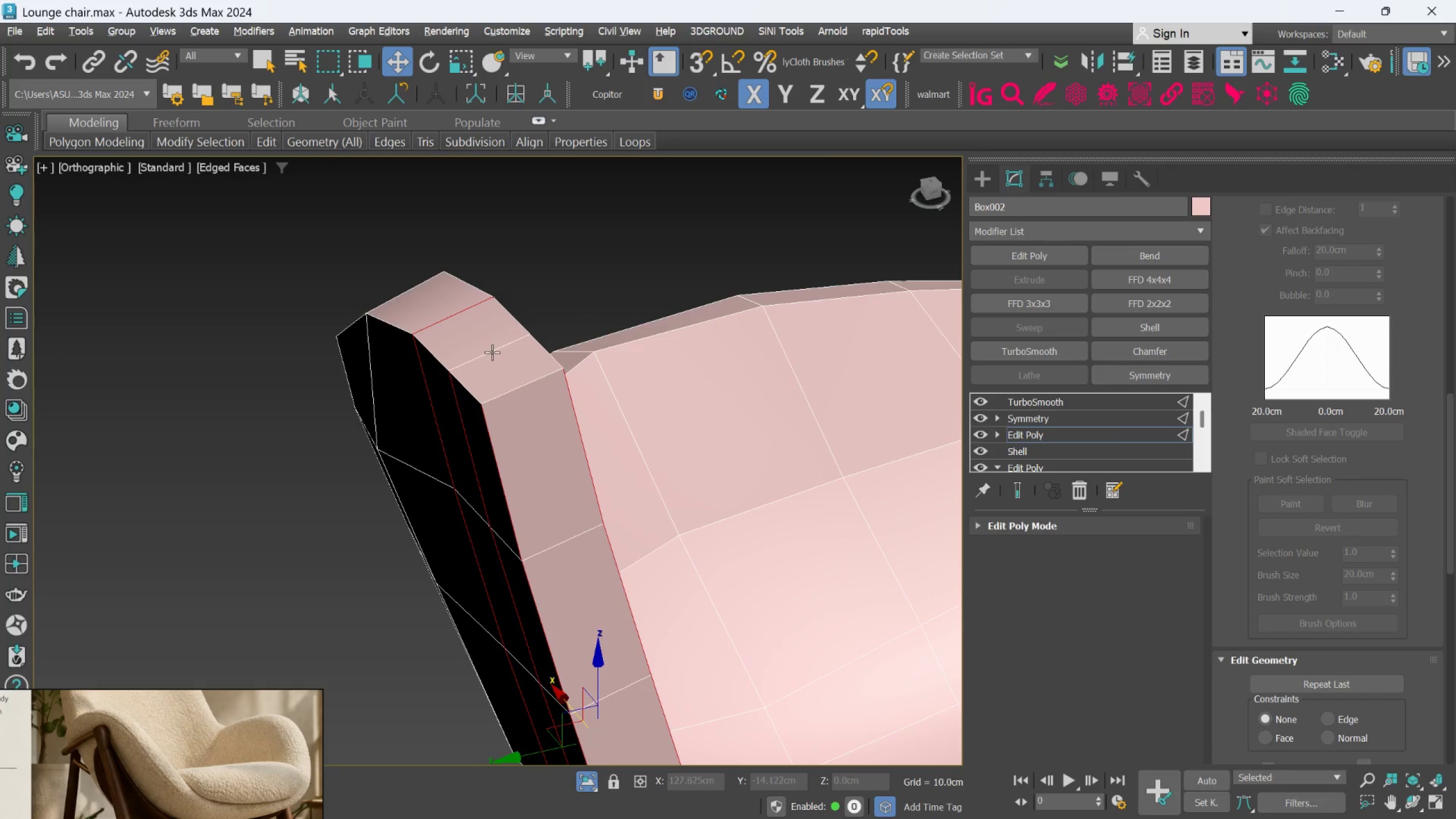 
hold_key(key=AltLeft, duration=0.7)
left_click([464, 322])
 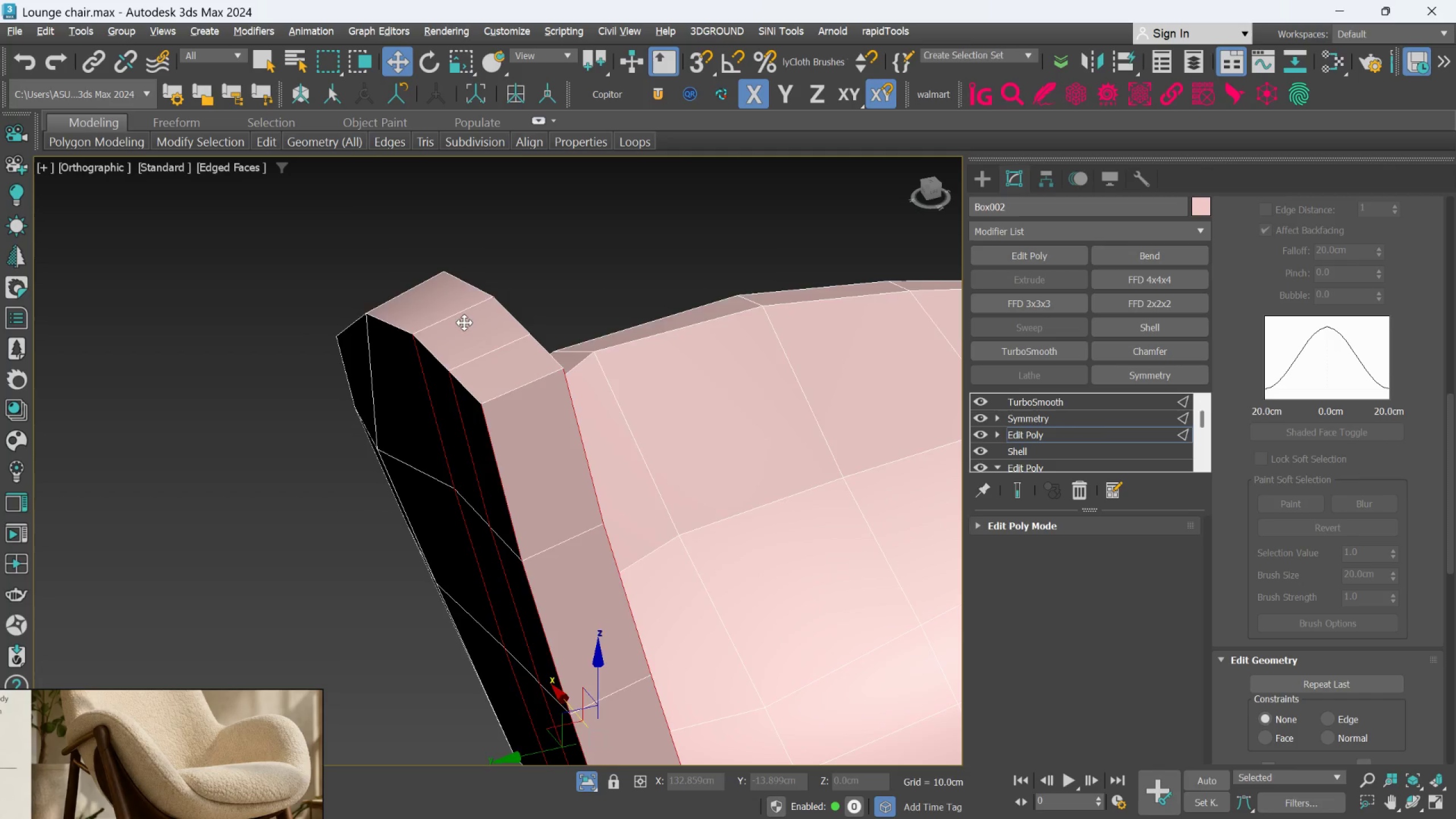 
hold_key(key=AltLeft, duration=0.75)
 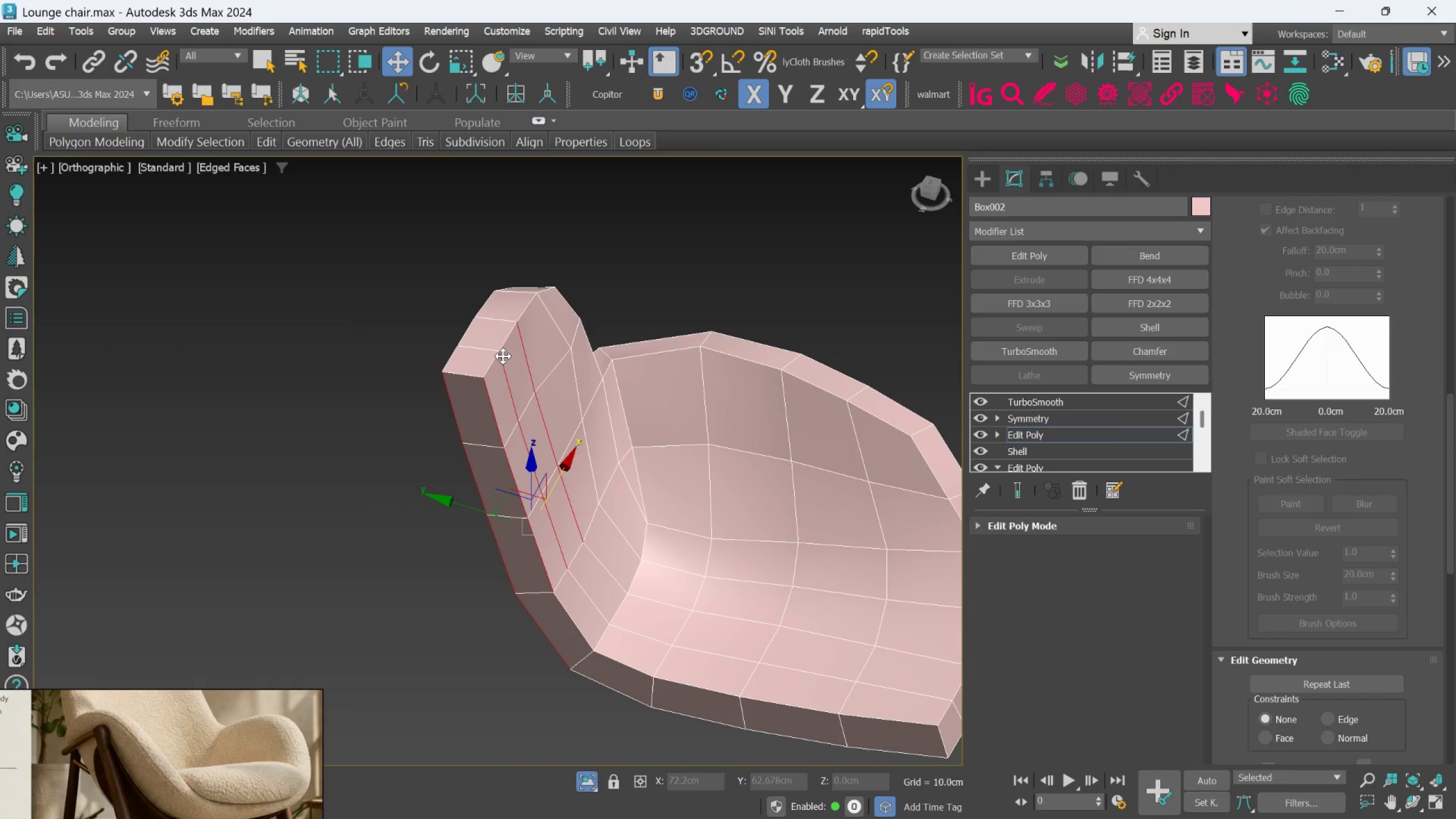 
scroll: coordinate [468, 330], scroll_direction: down, amount: 2.0
 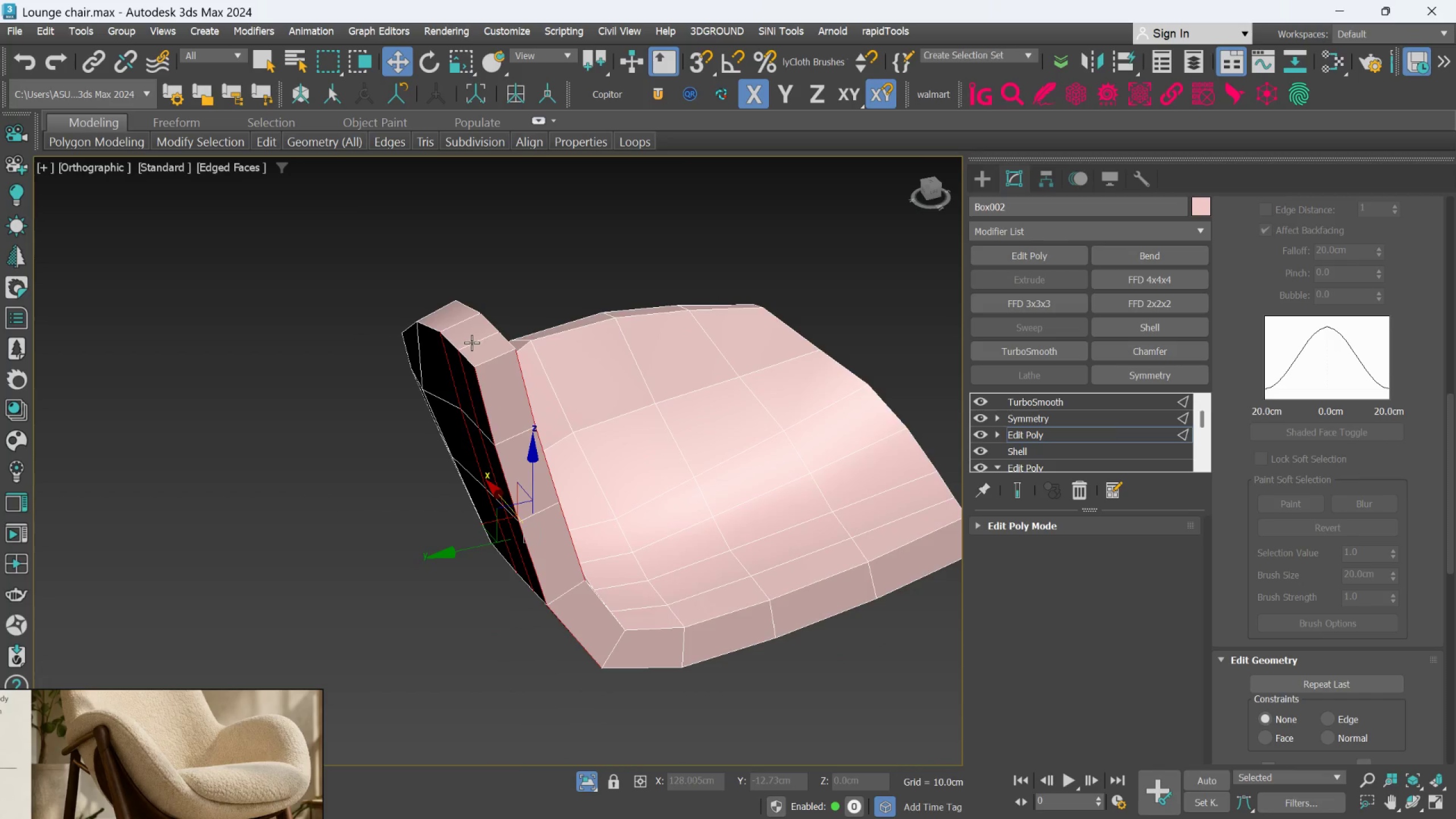 
key(Control+Z)
 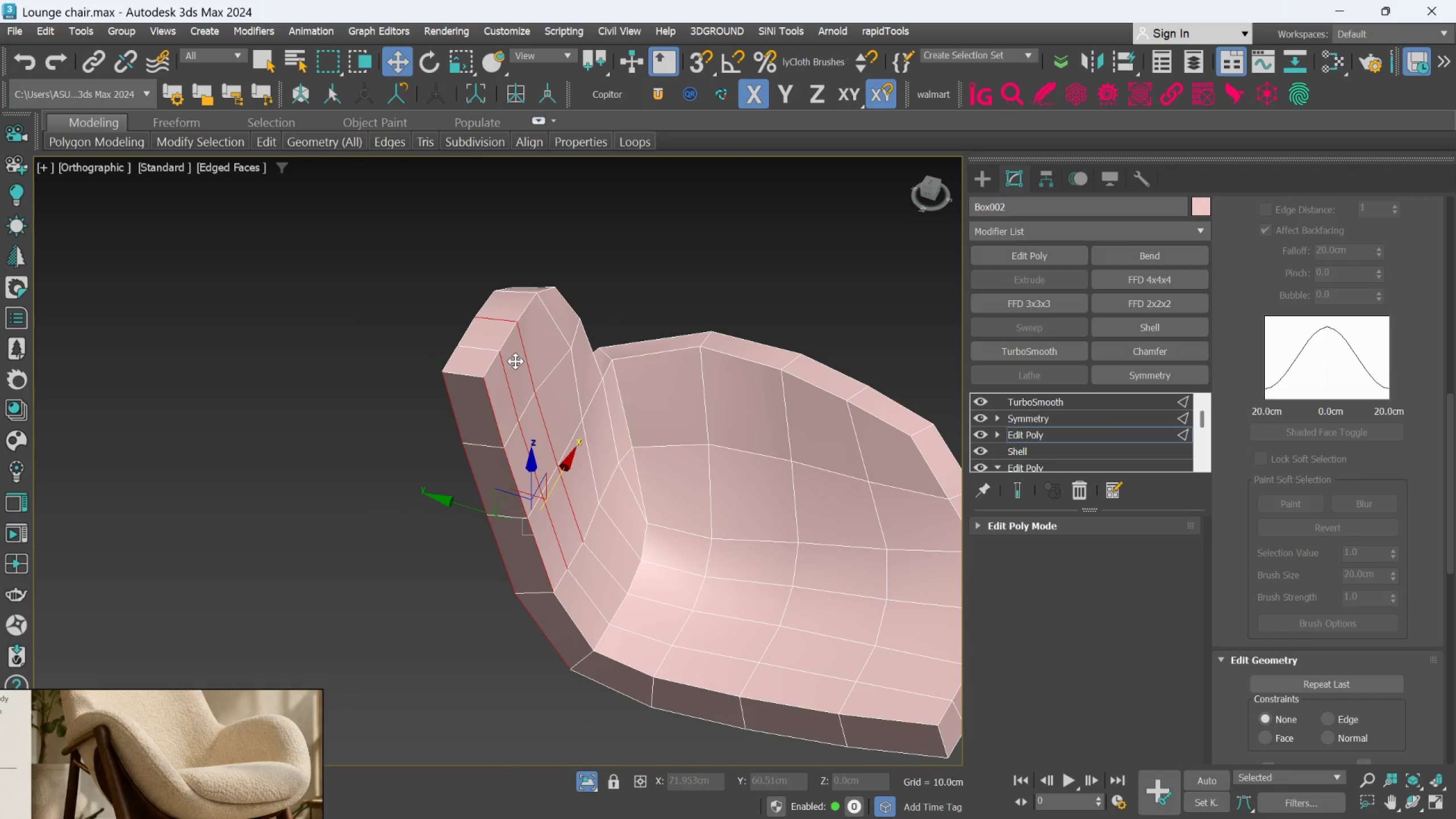 
key(Control+Z)
 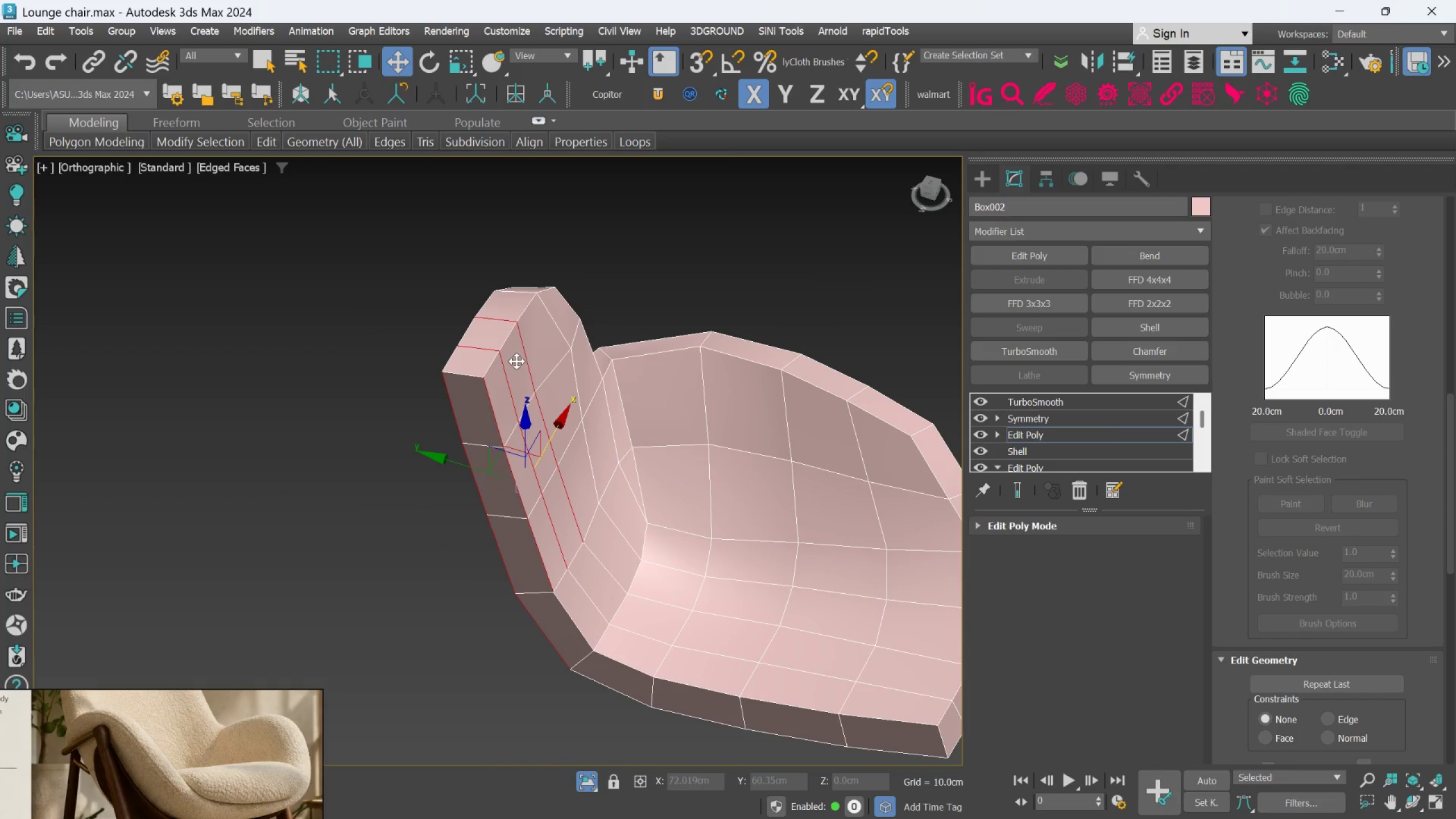 
key(Control+Z)
 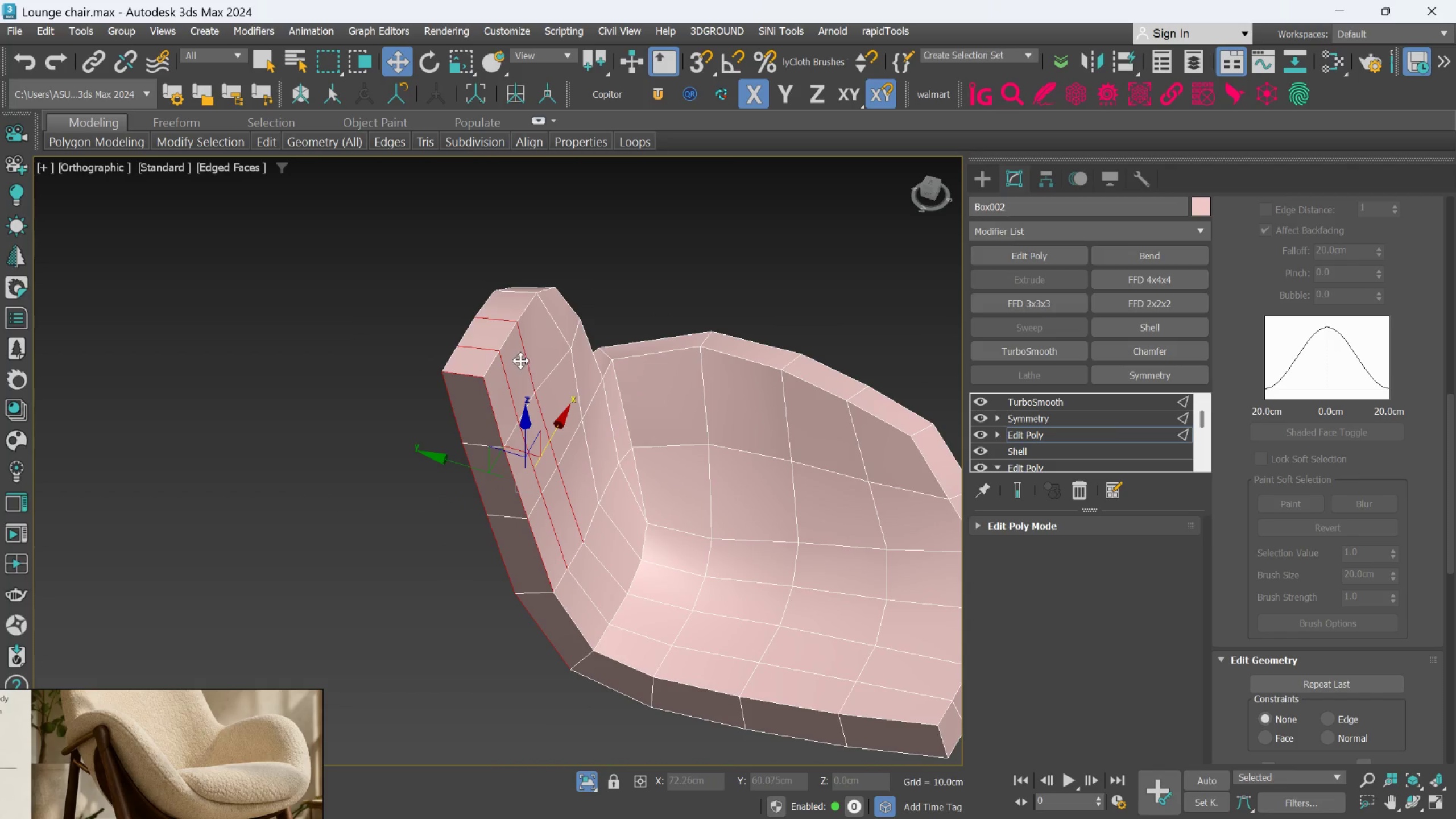 
hold_key(key=AltLeft, duration=0.41)
 